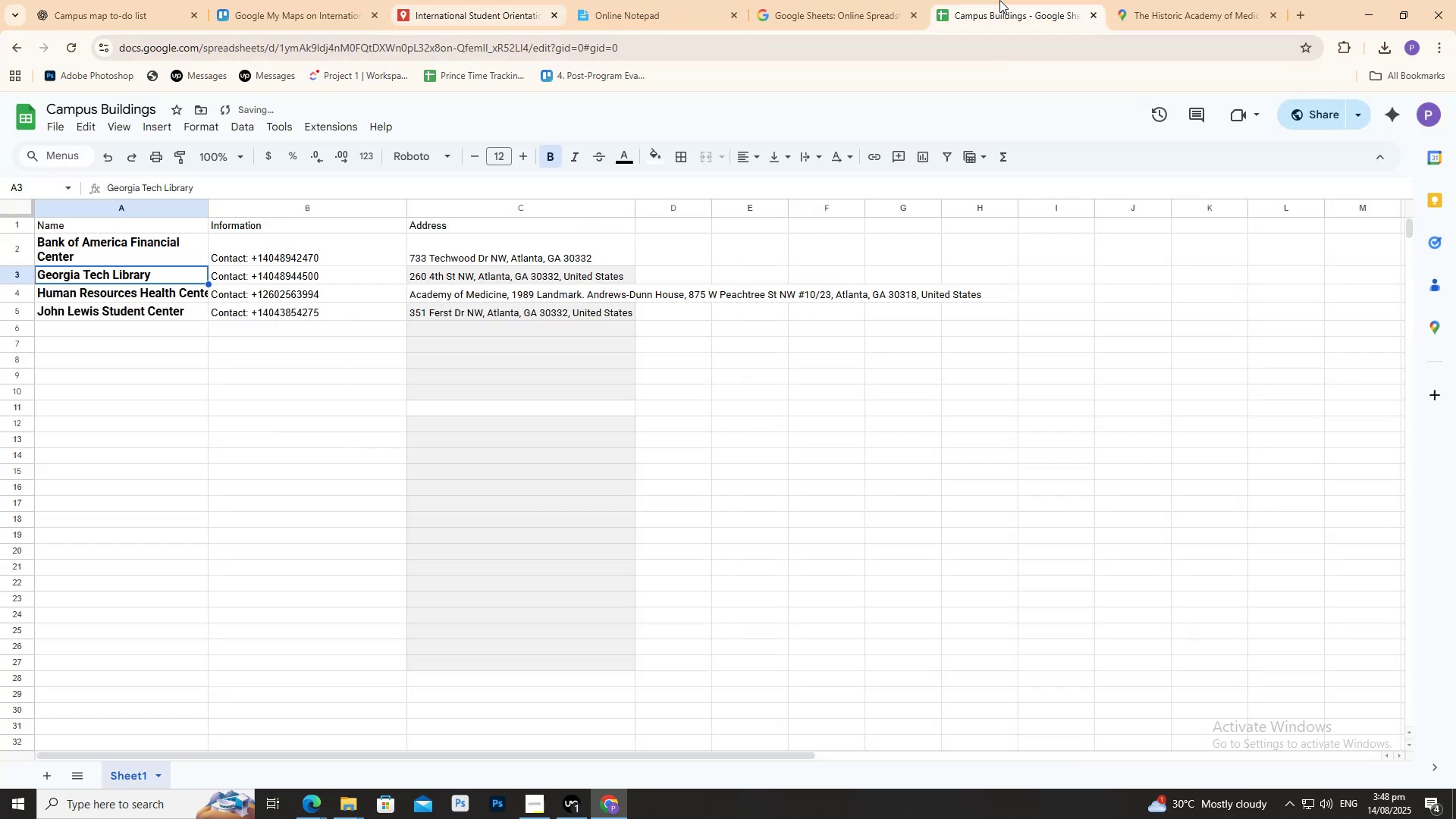 
left_click([999, 0])
 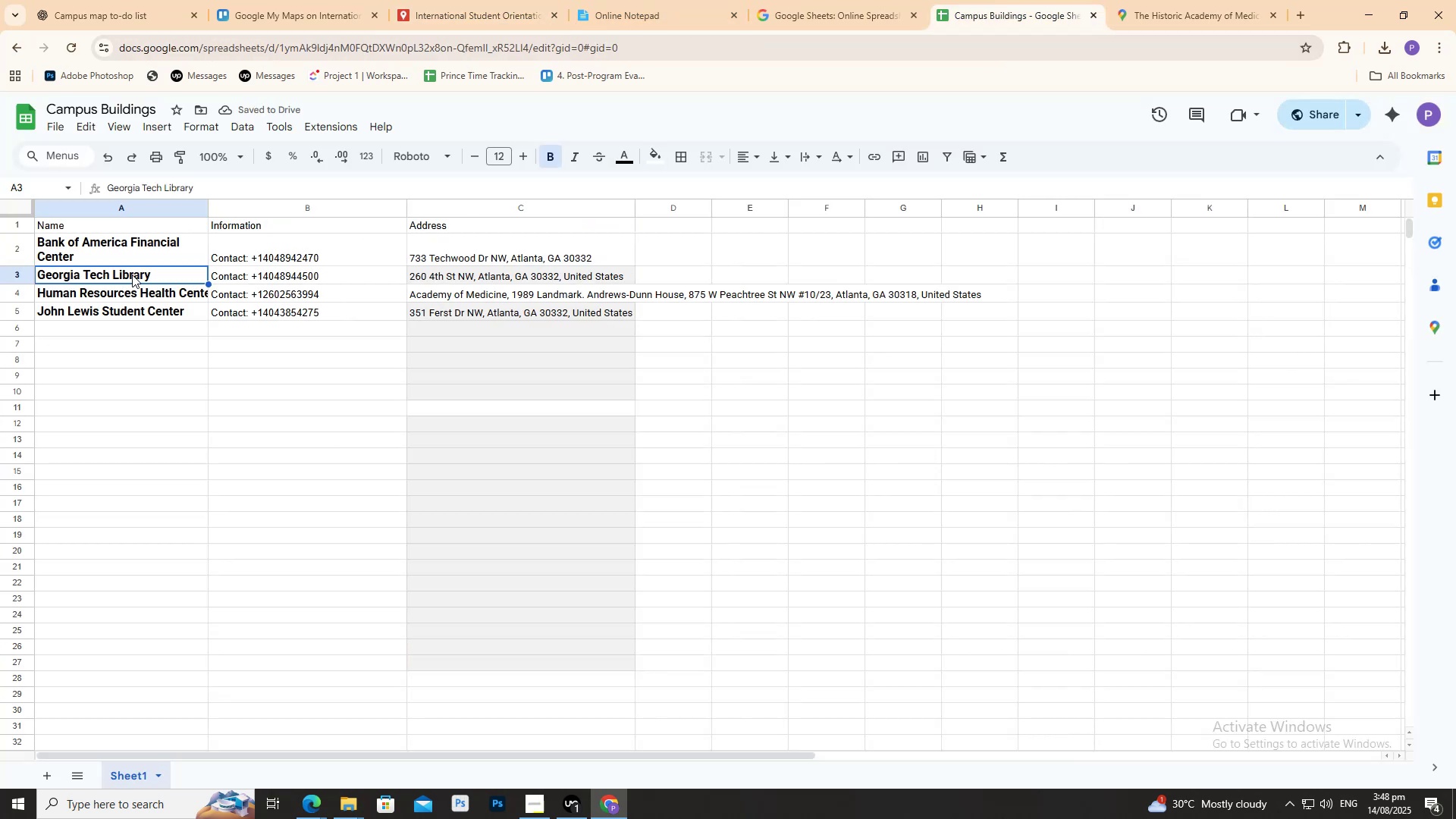 
double_click([134, 273])
 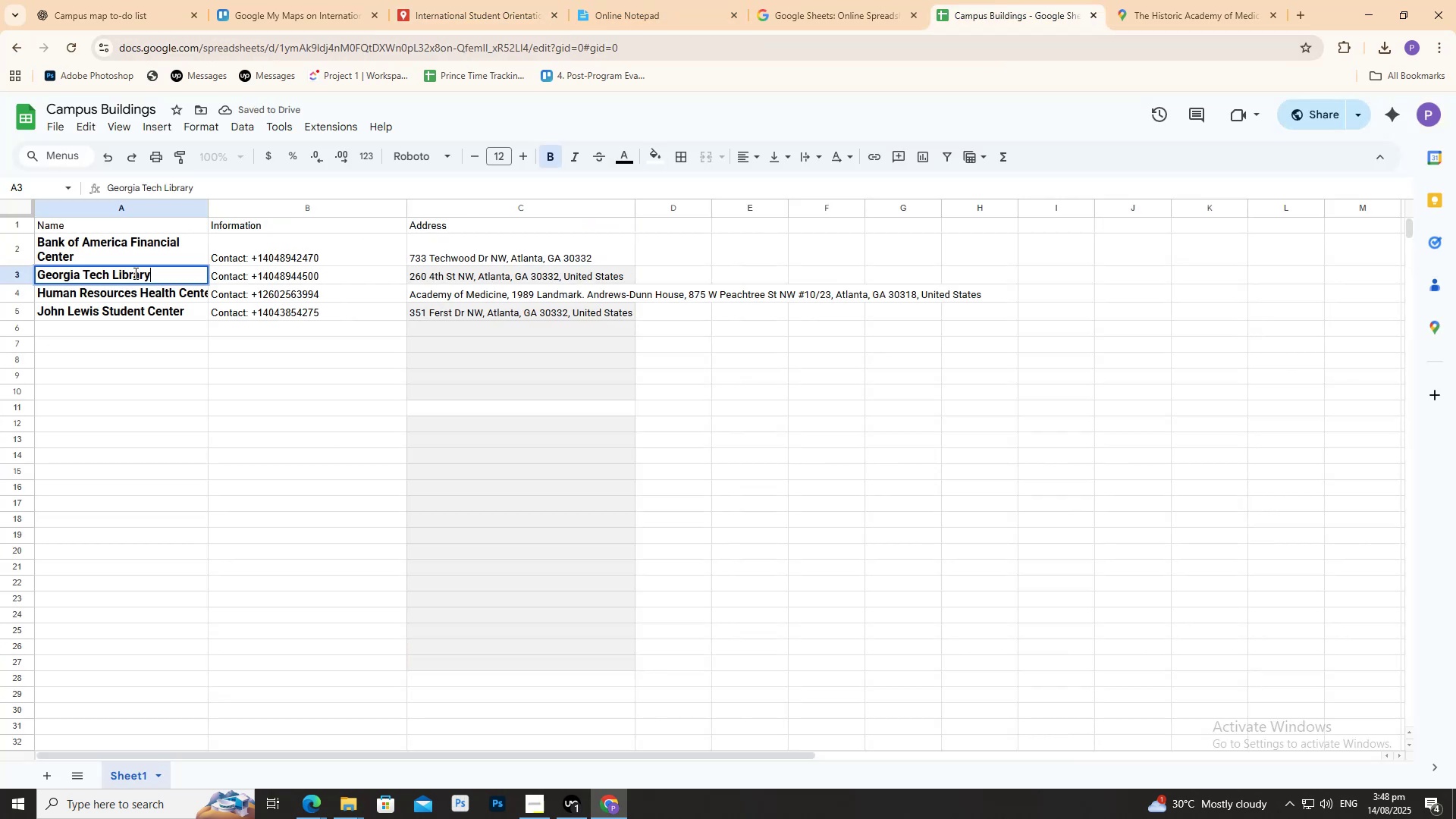 
triple_click([134, 273])
 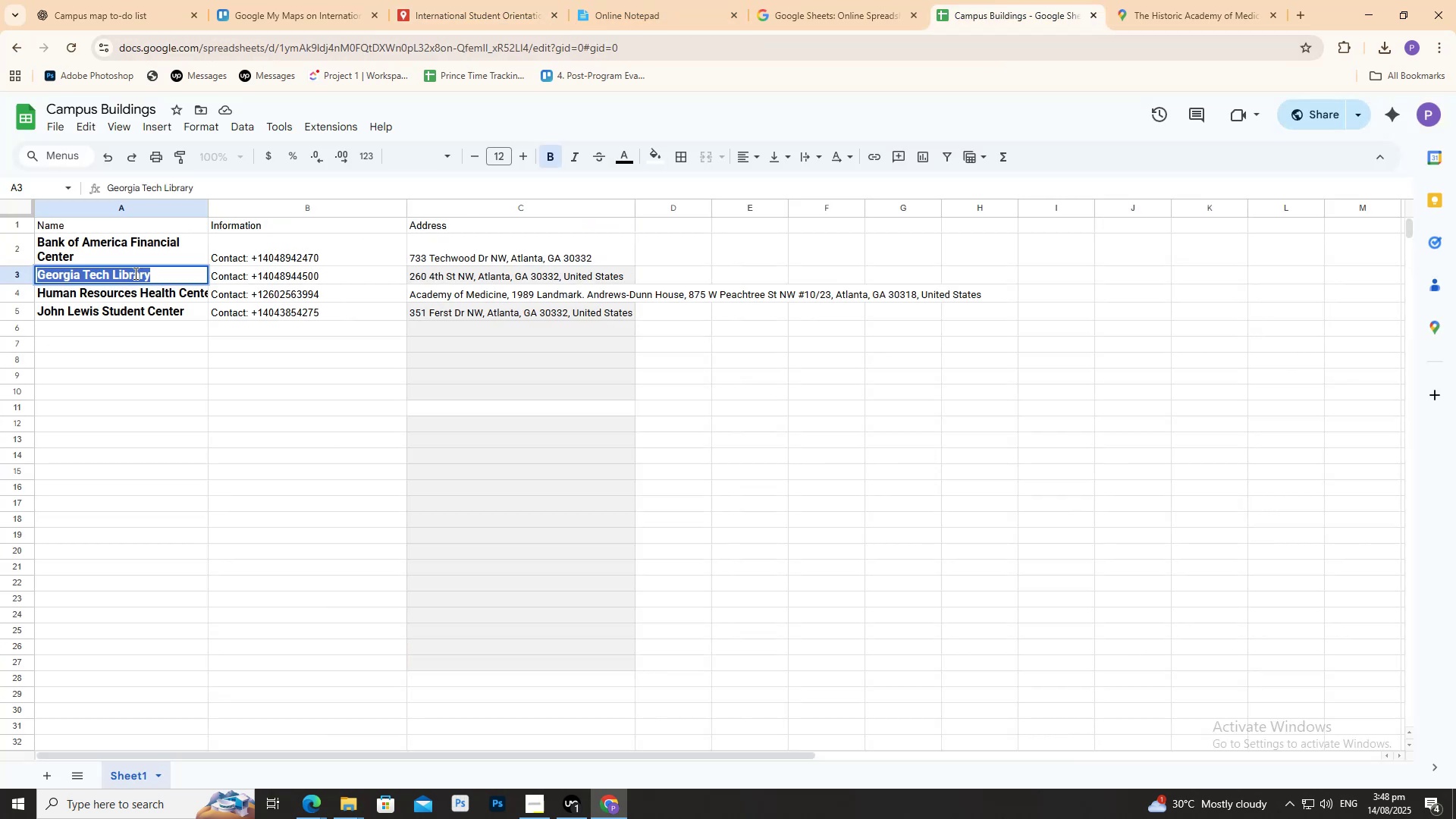 
key(Control+V)
 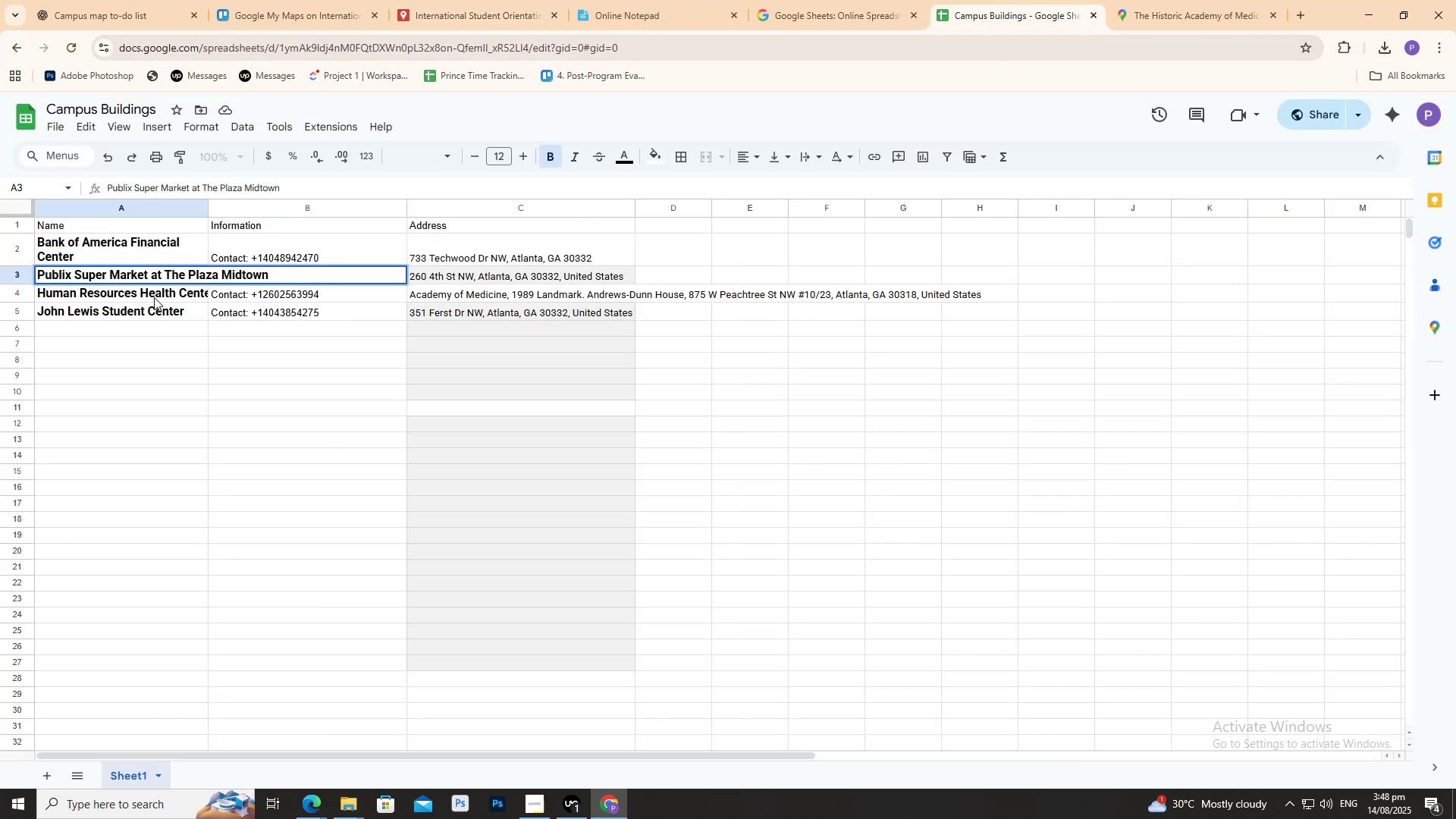 
left_click([155, 301])
 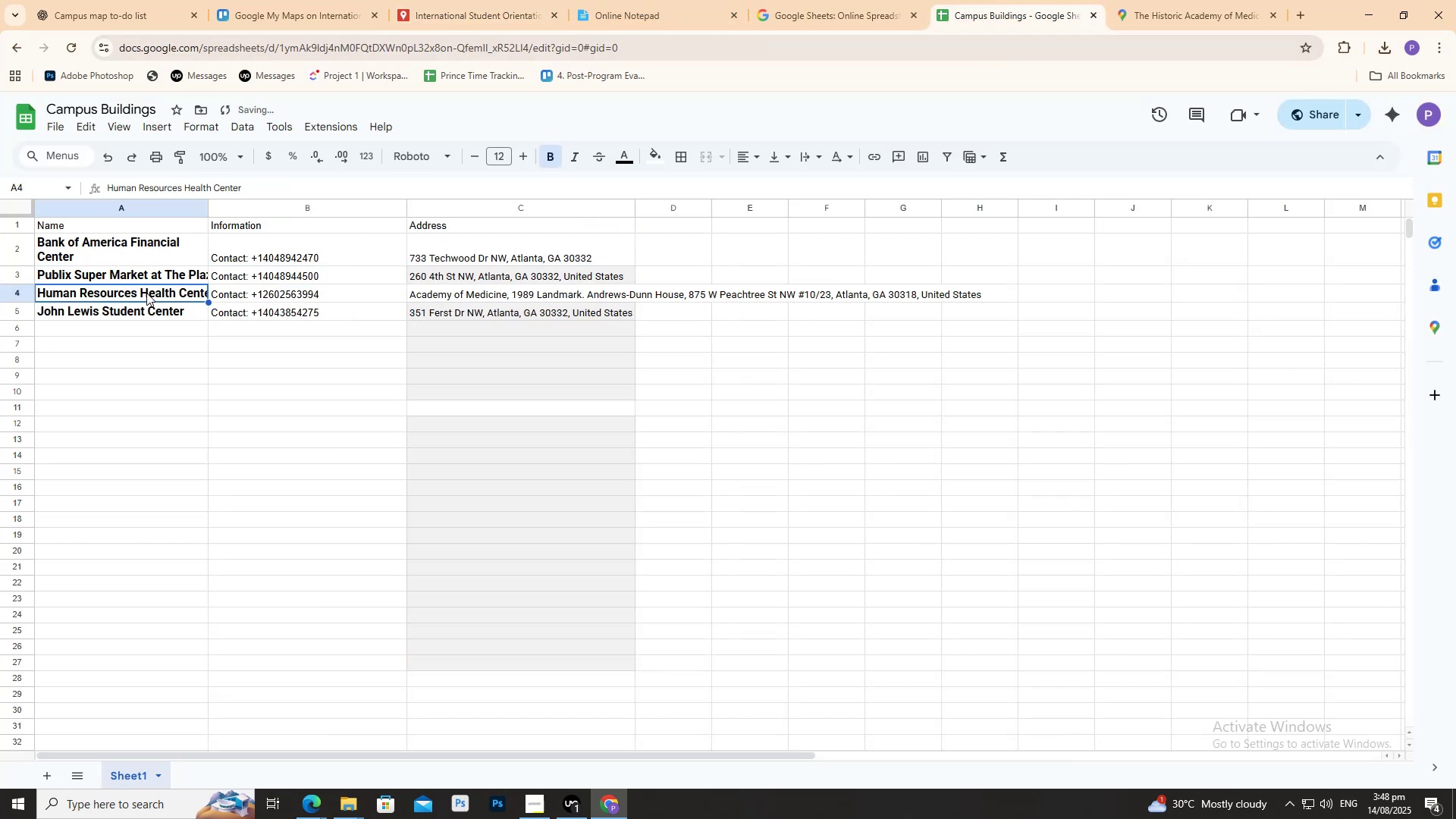 
double_click([146, 292])
 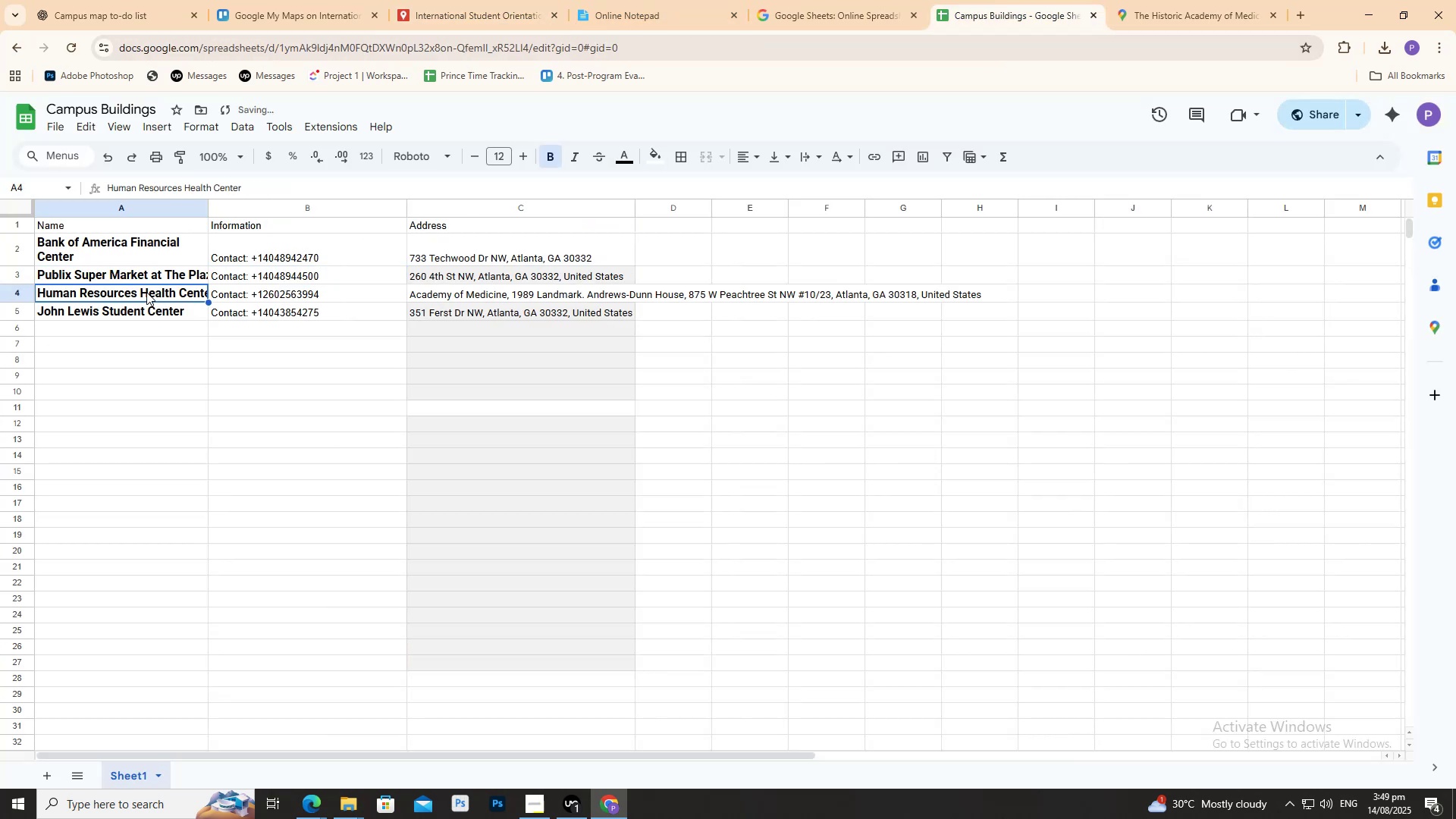 
triple_click([146, 292])
 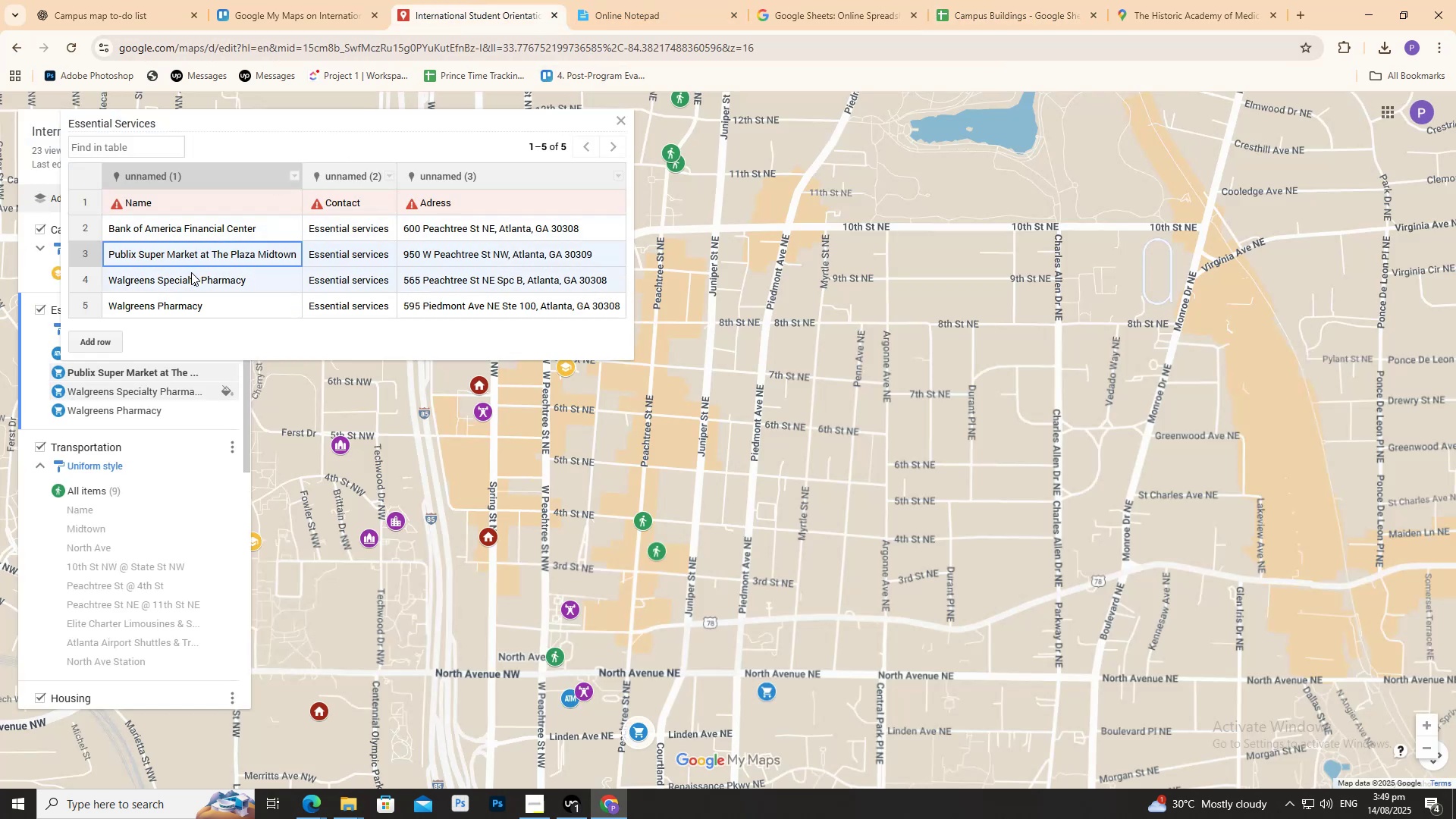 
double_click([190, 275])
 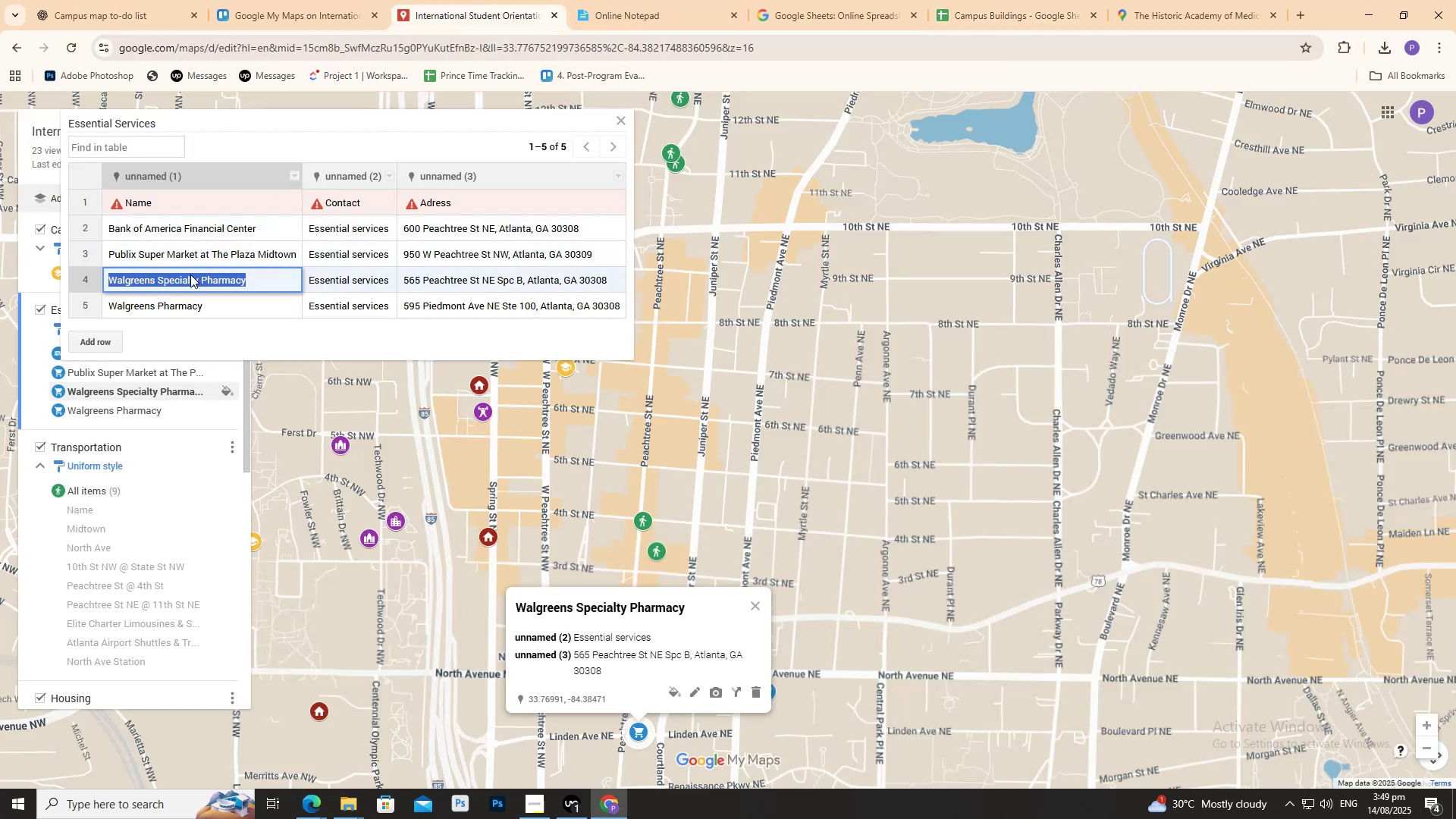 
triple_click([190, 275])
 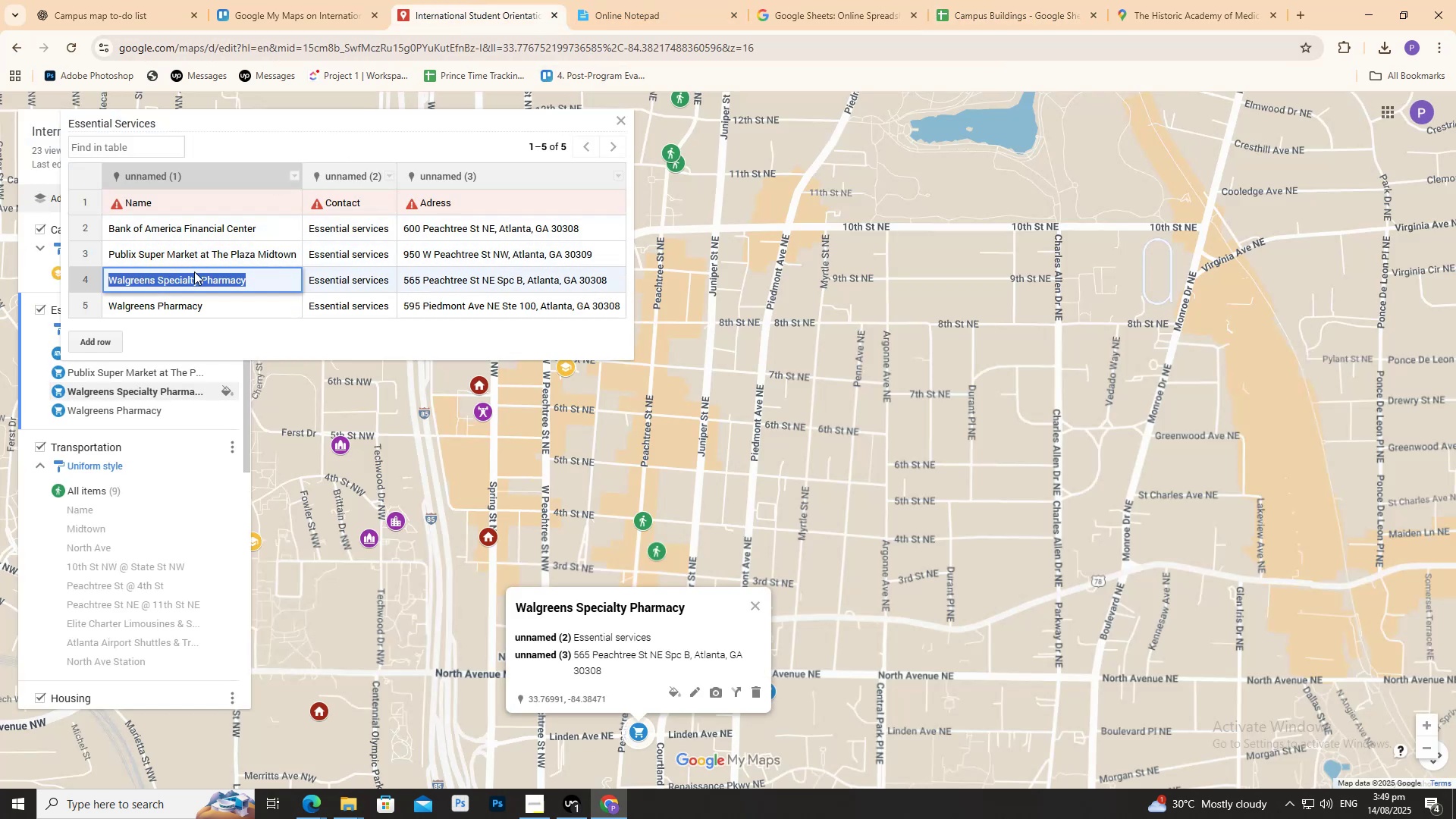 
key(Control+C)
 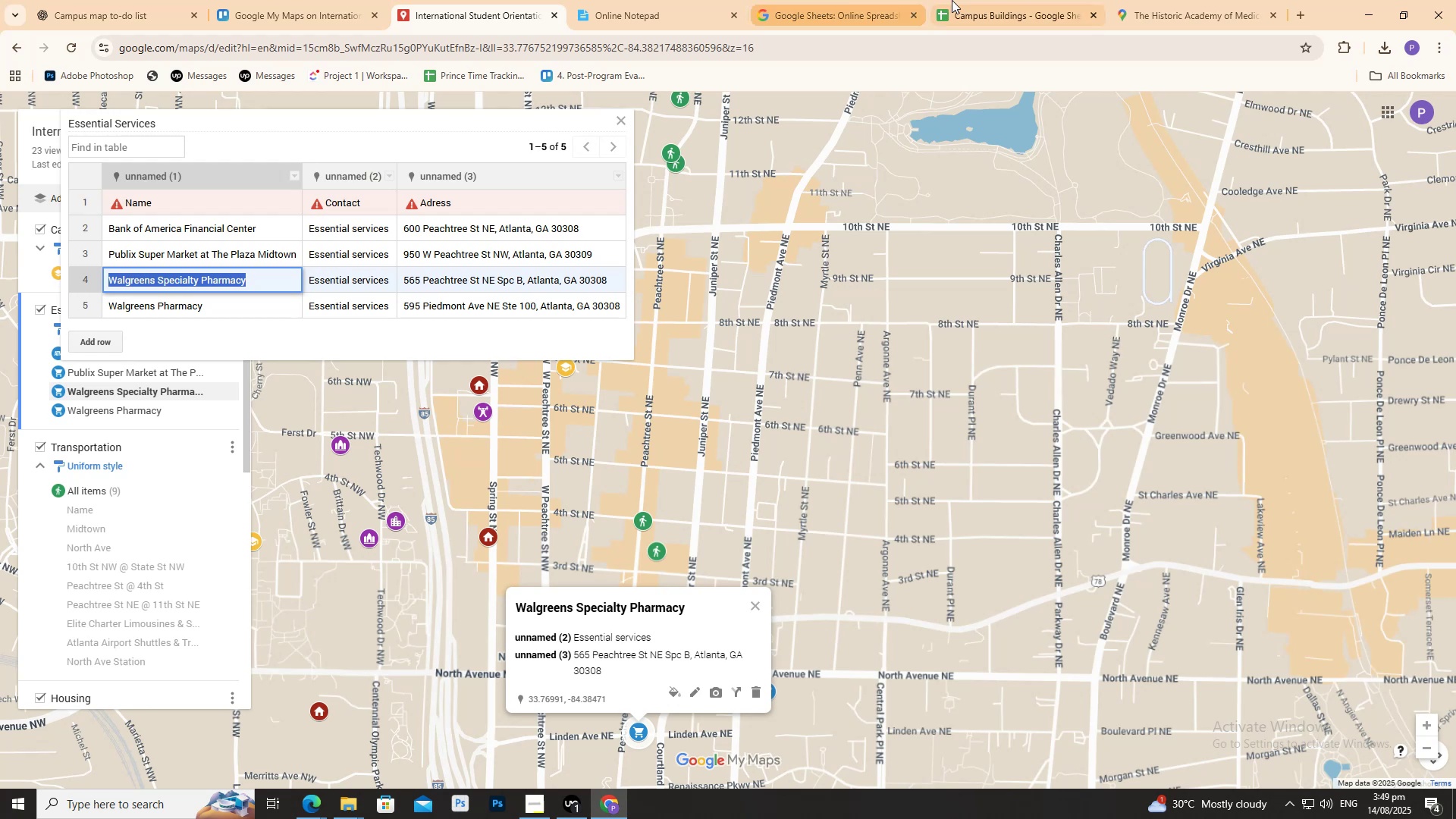 
key(Control+C)
 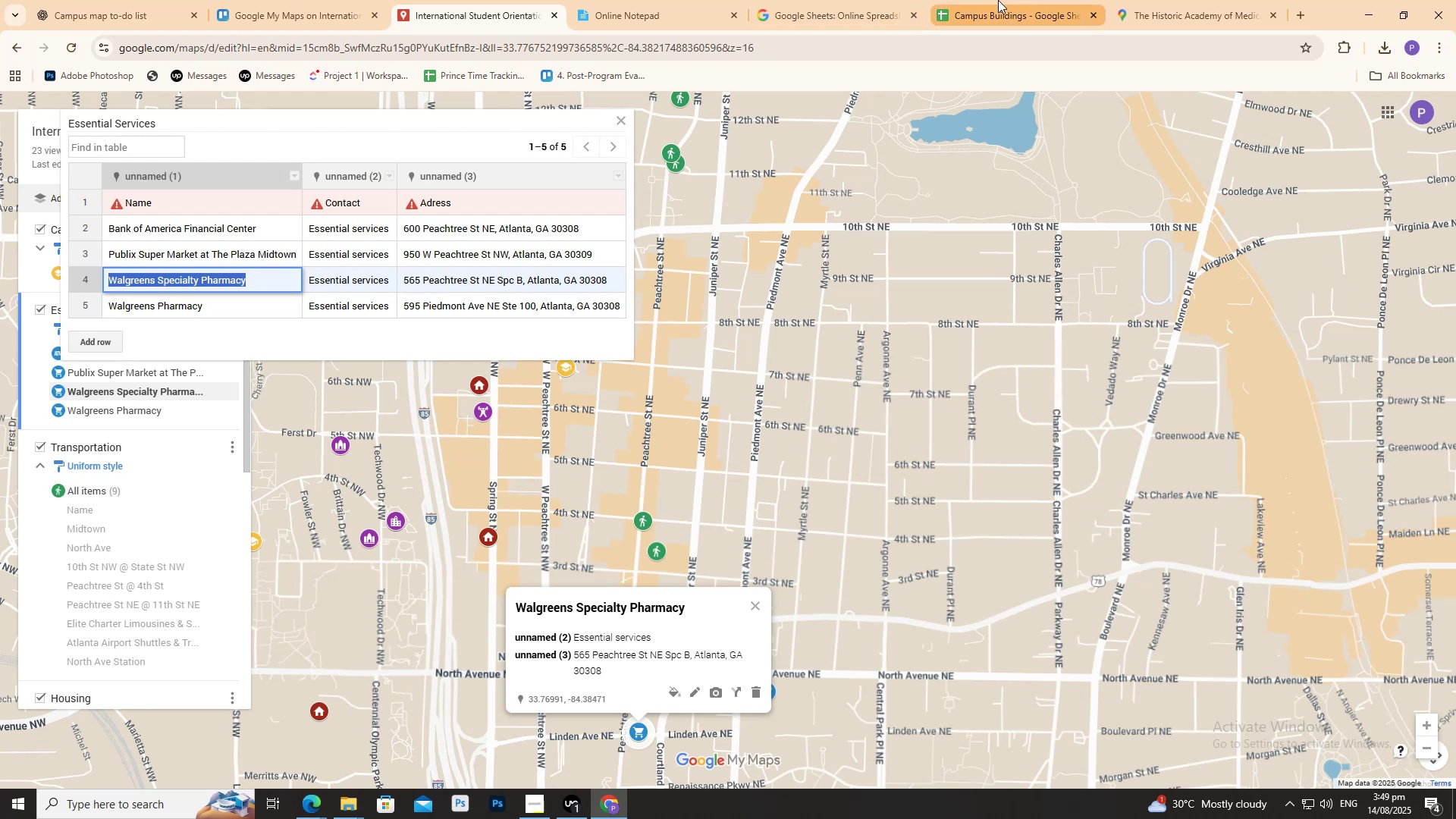 
left_click([998, 0])
 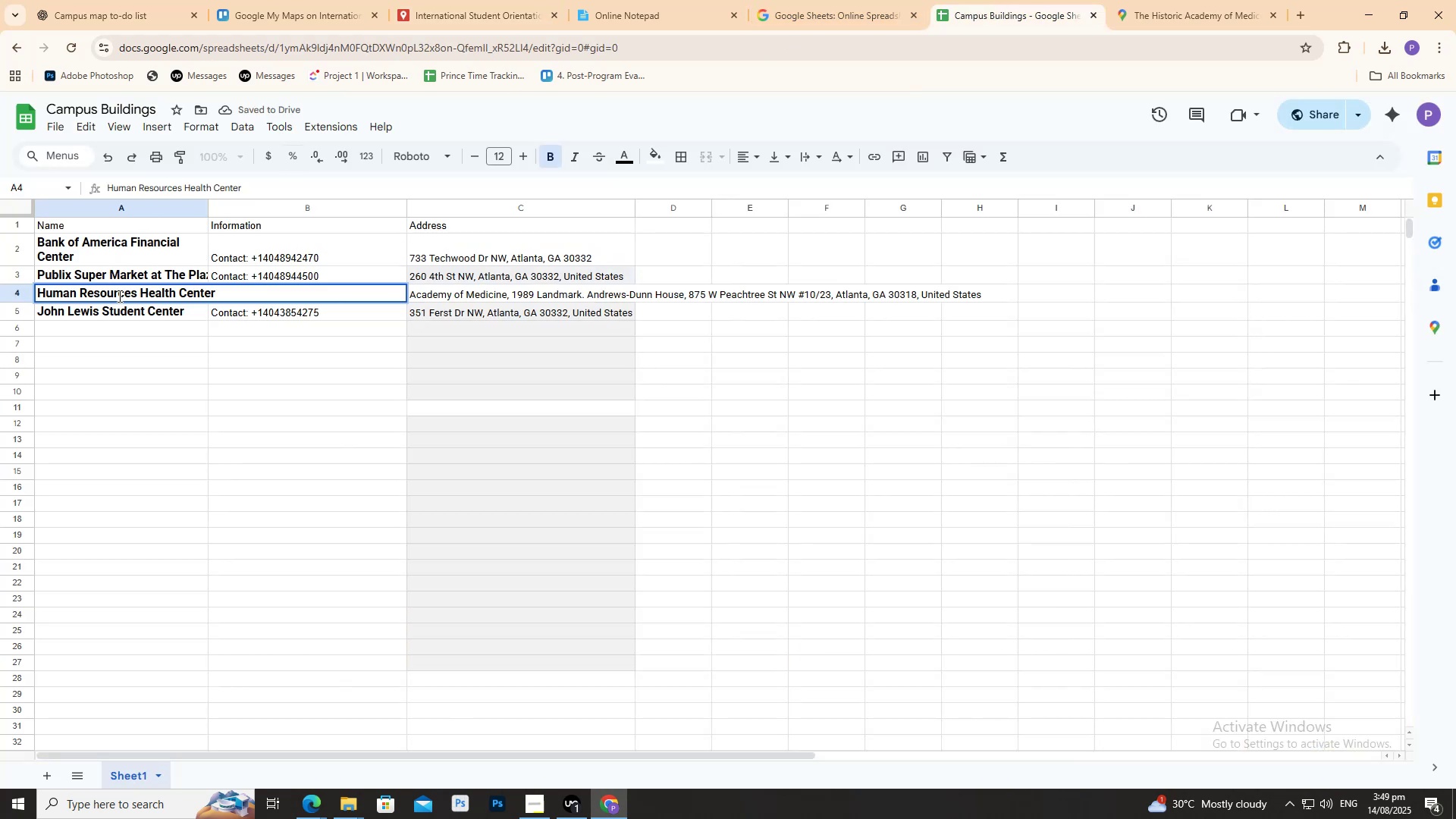 
double_click([119, 296])
 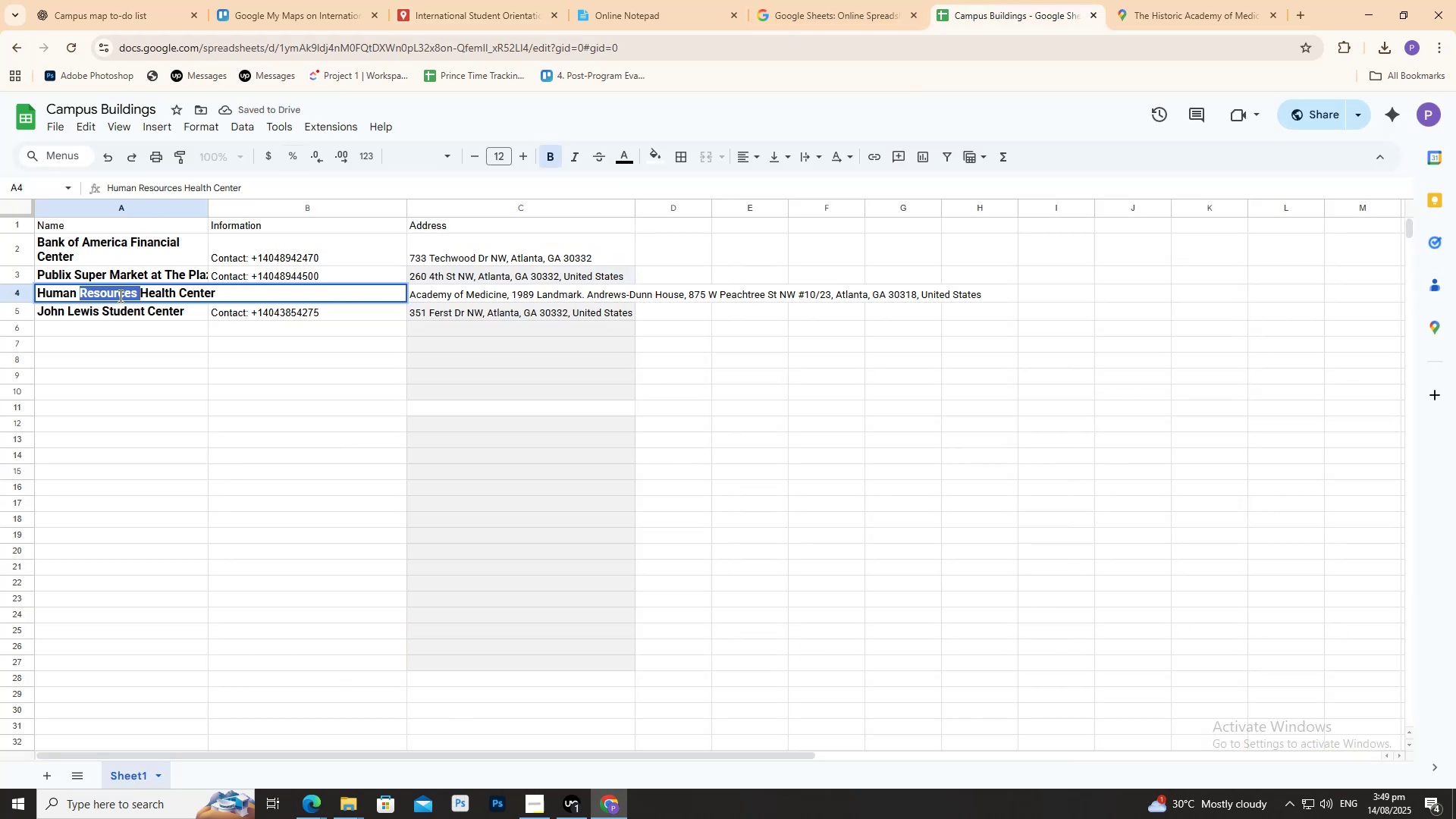 
key(Control+A)
 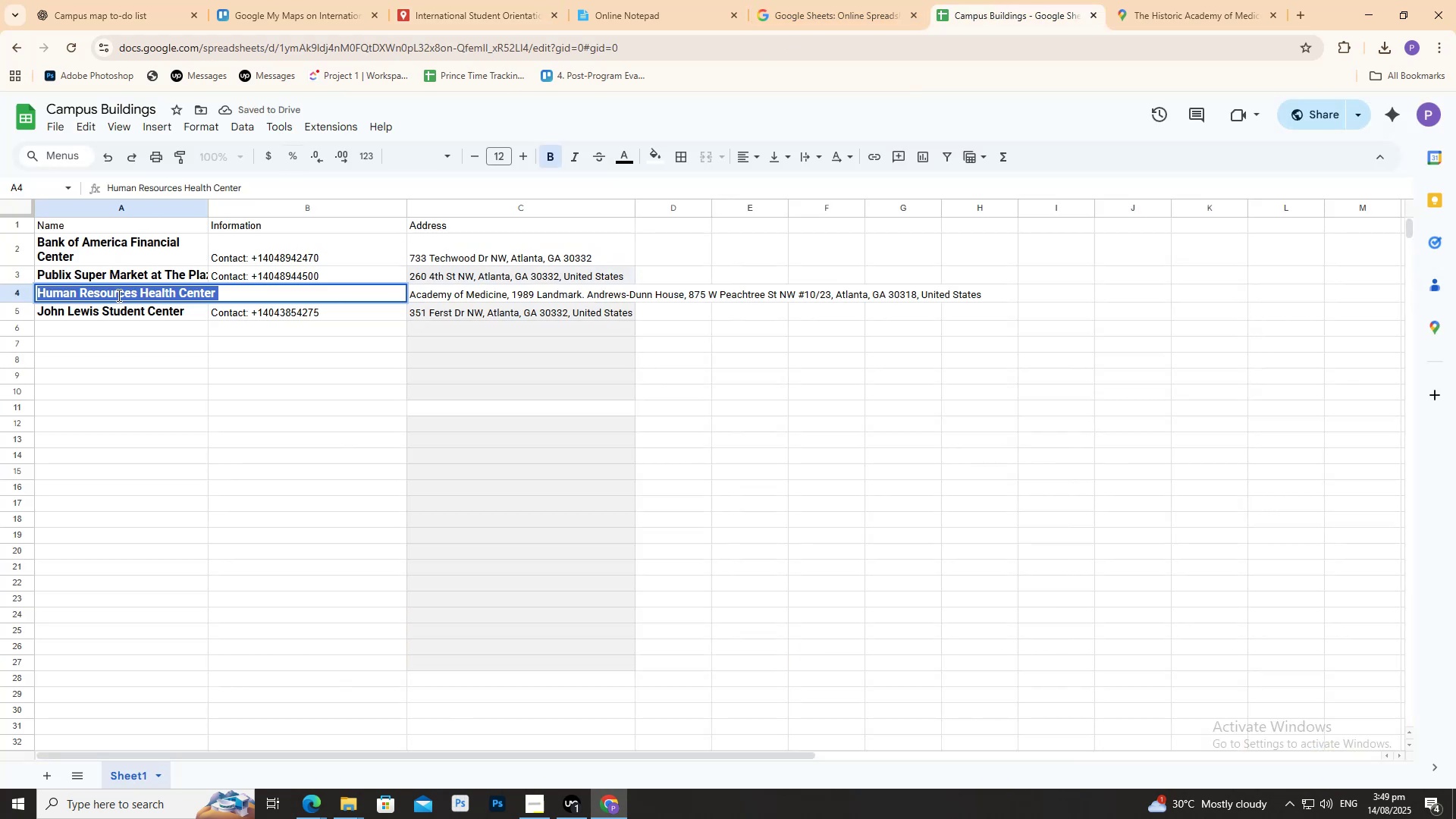 
key(Control+V)
 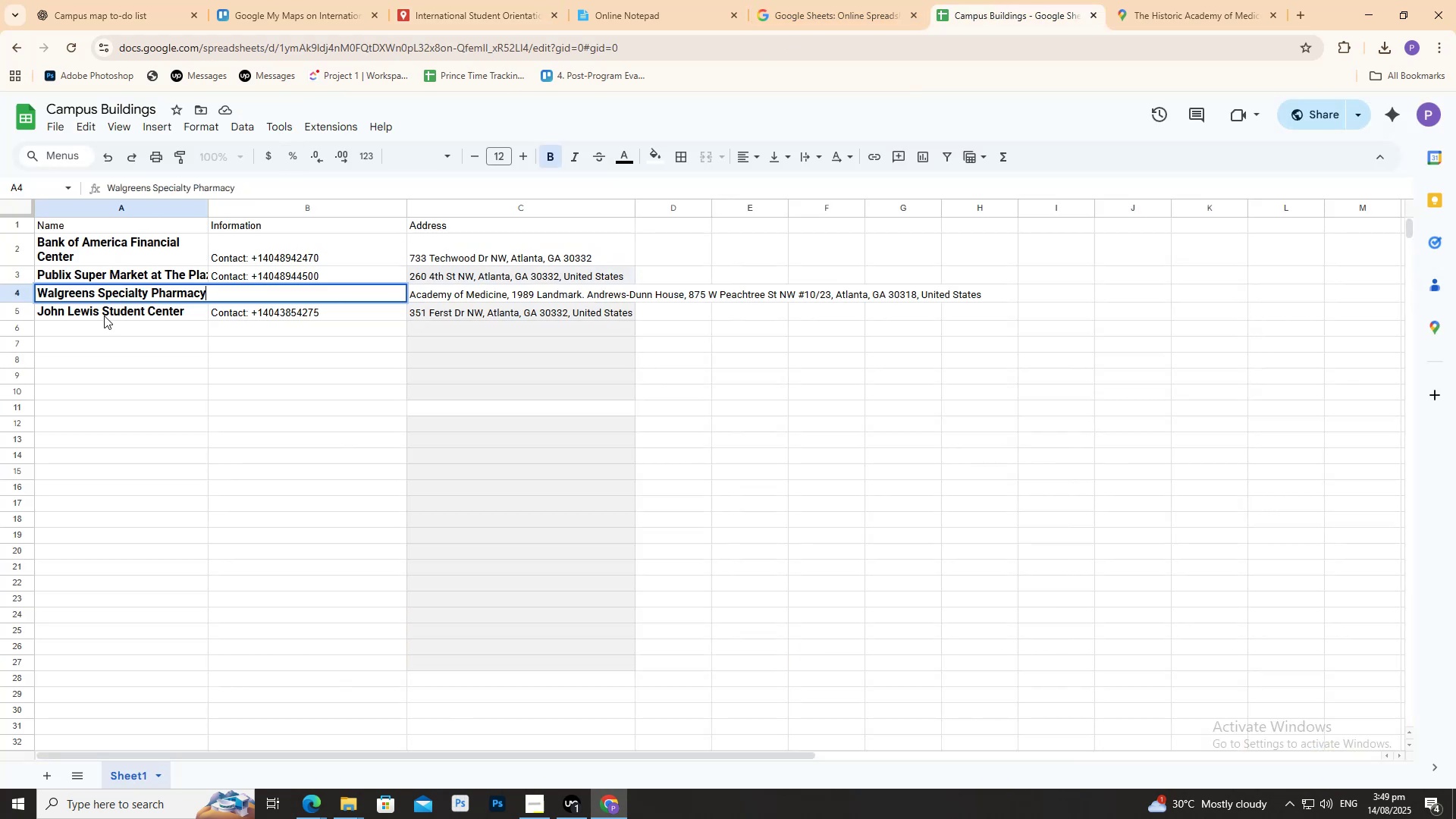 
left_click([104, 315])
 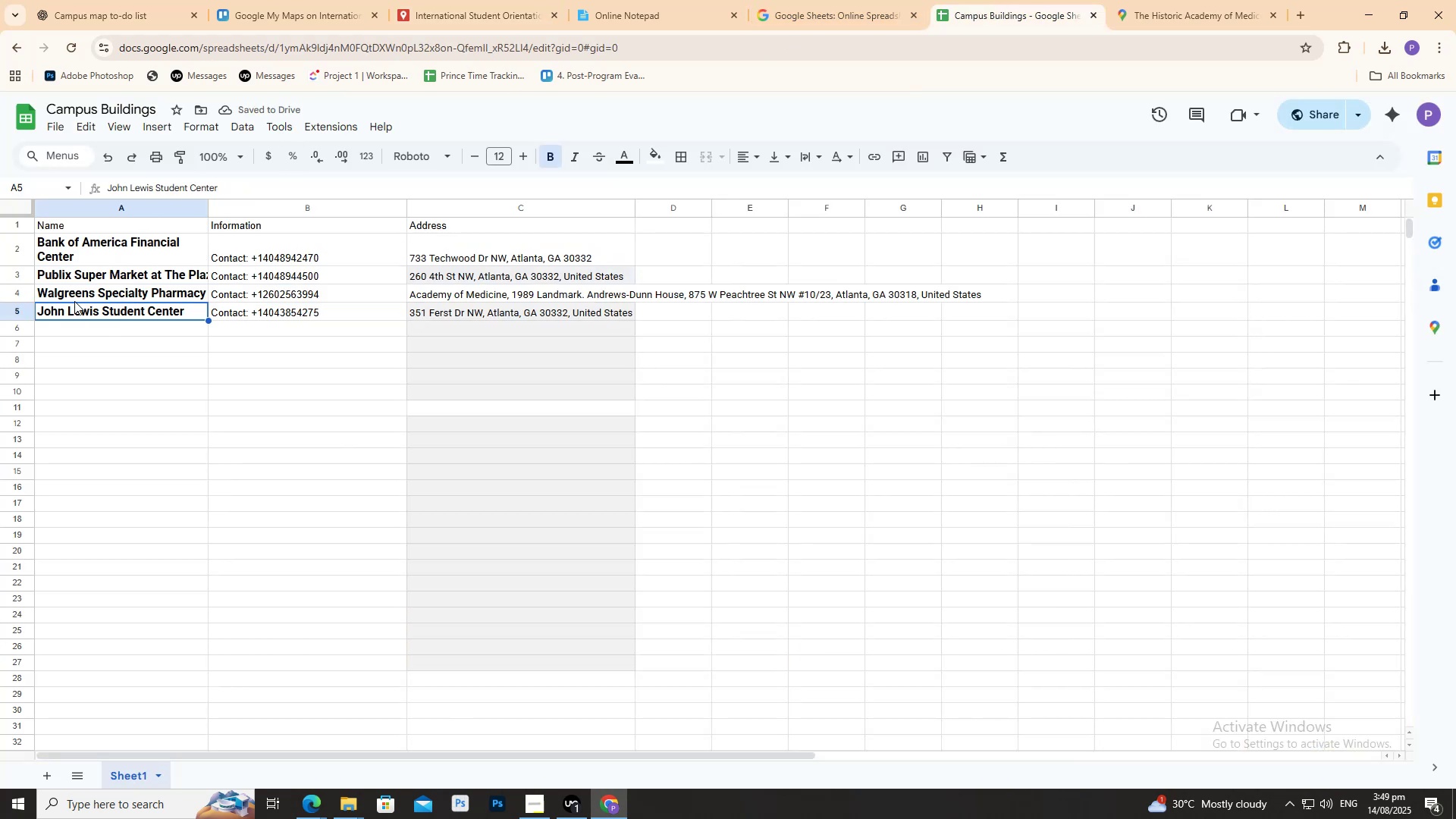 
left_click([500, 0])
 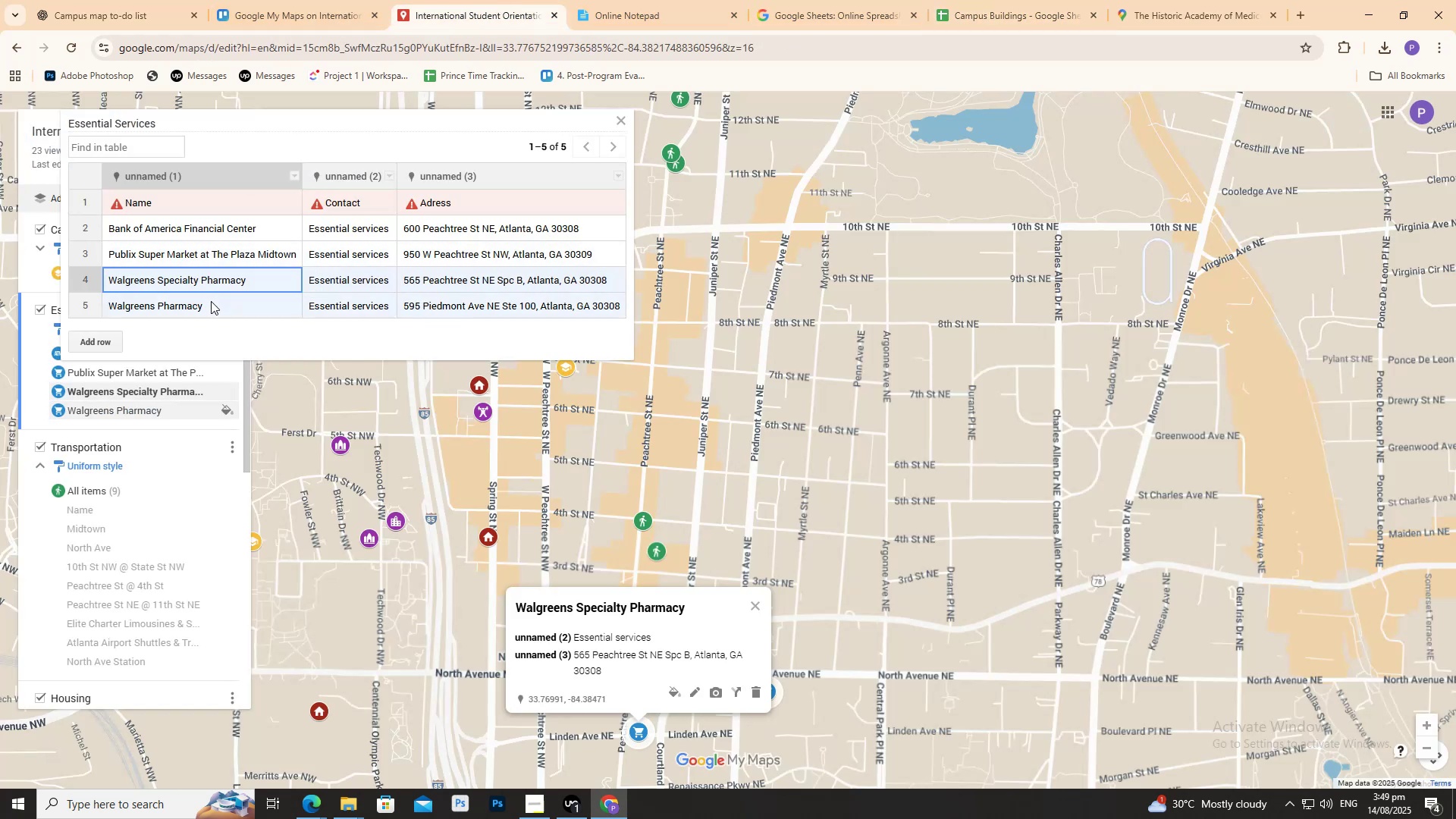 
double_click([211, 301])
 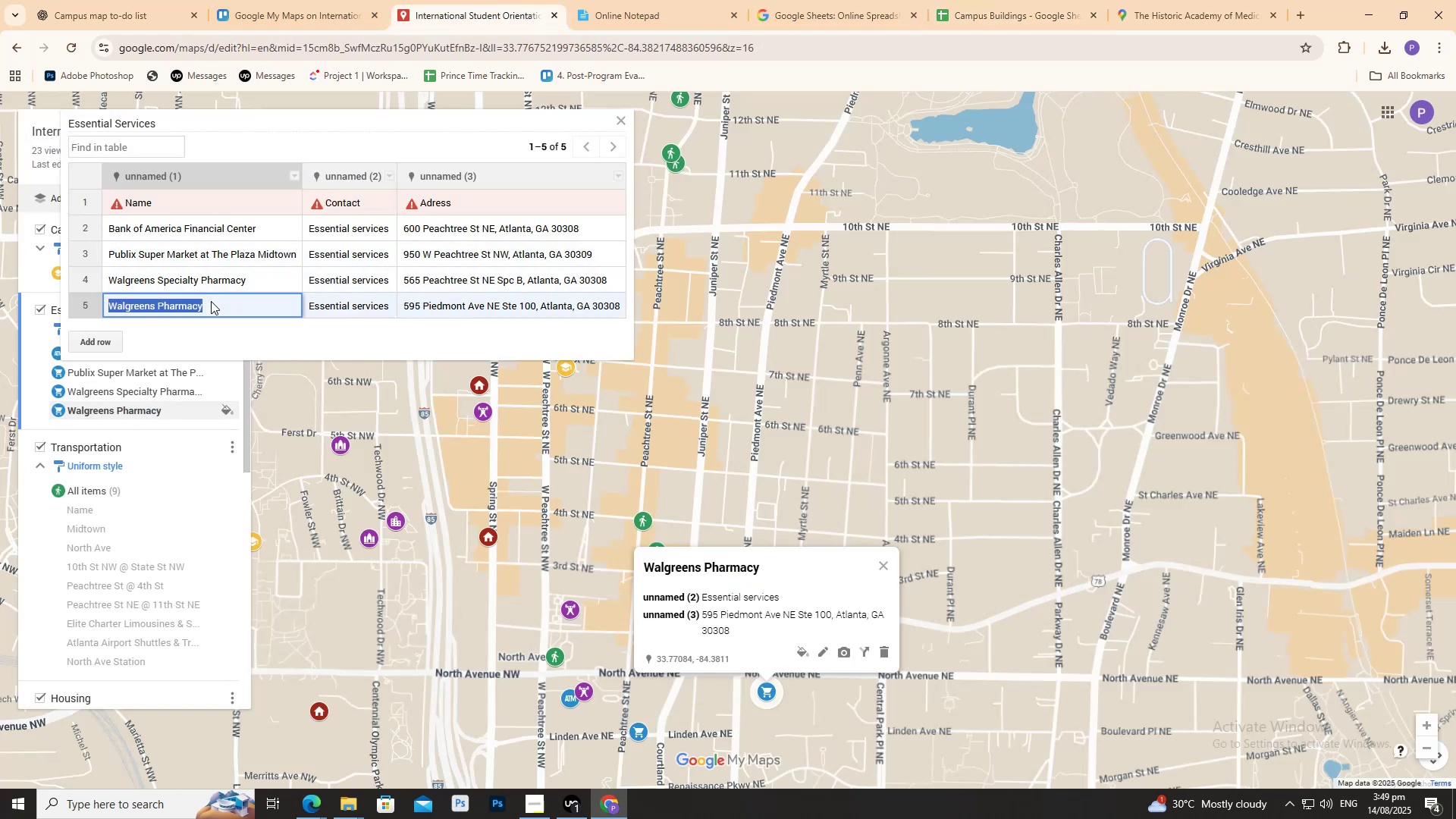 
triple_click([211, 301])
 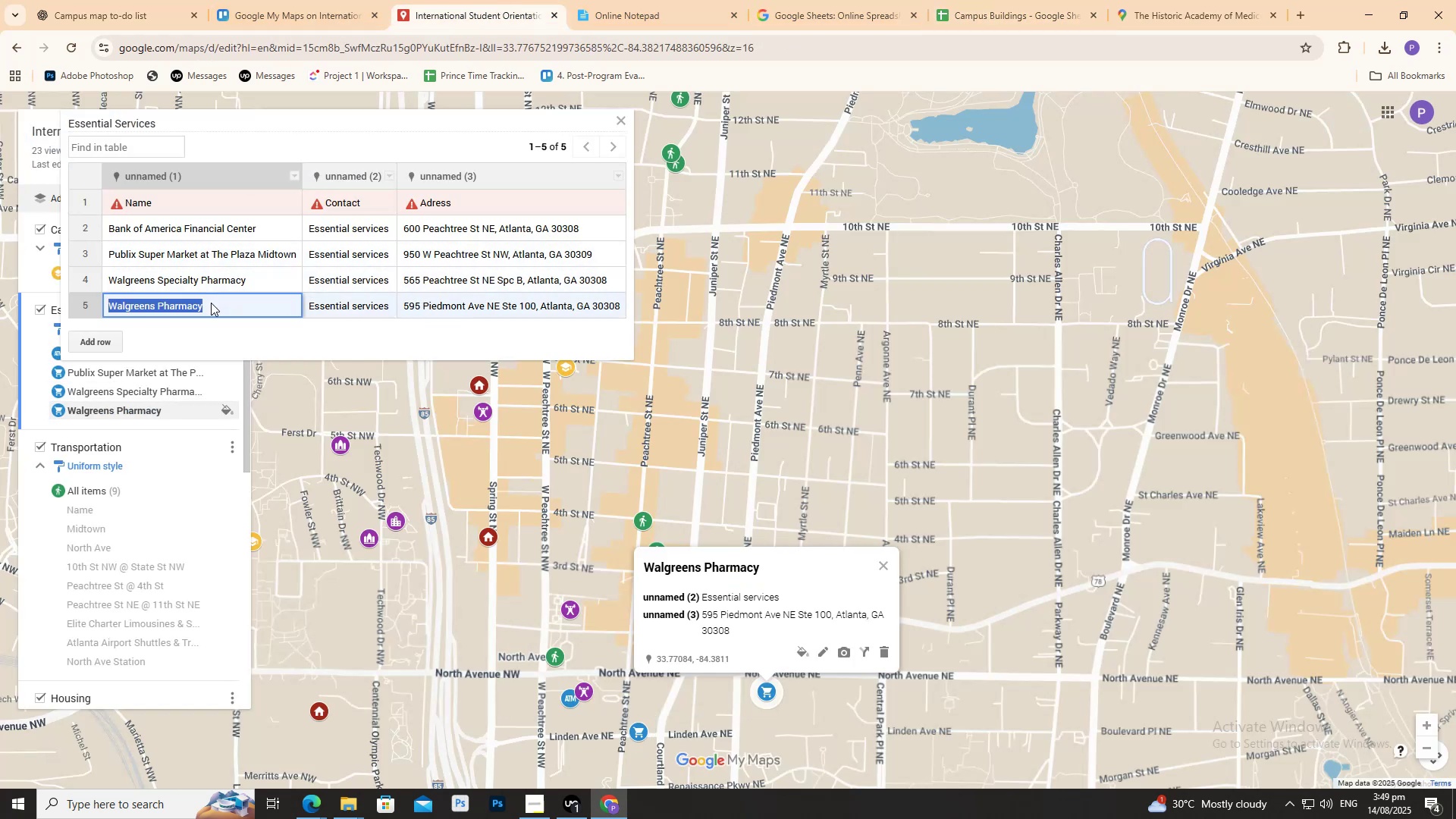 
key(Control+C)
 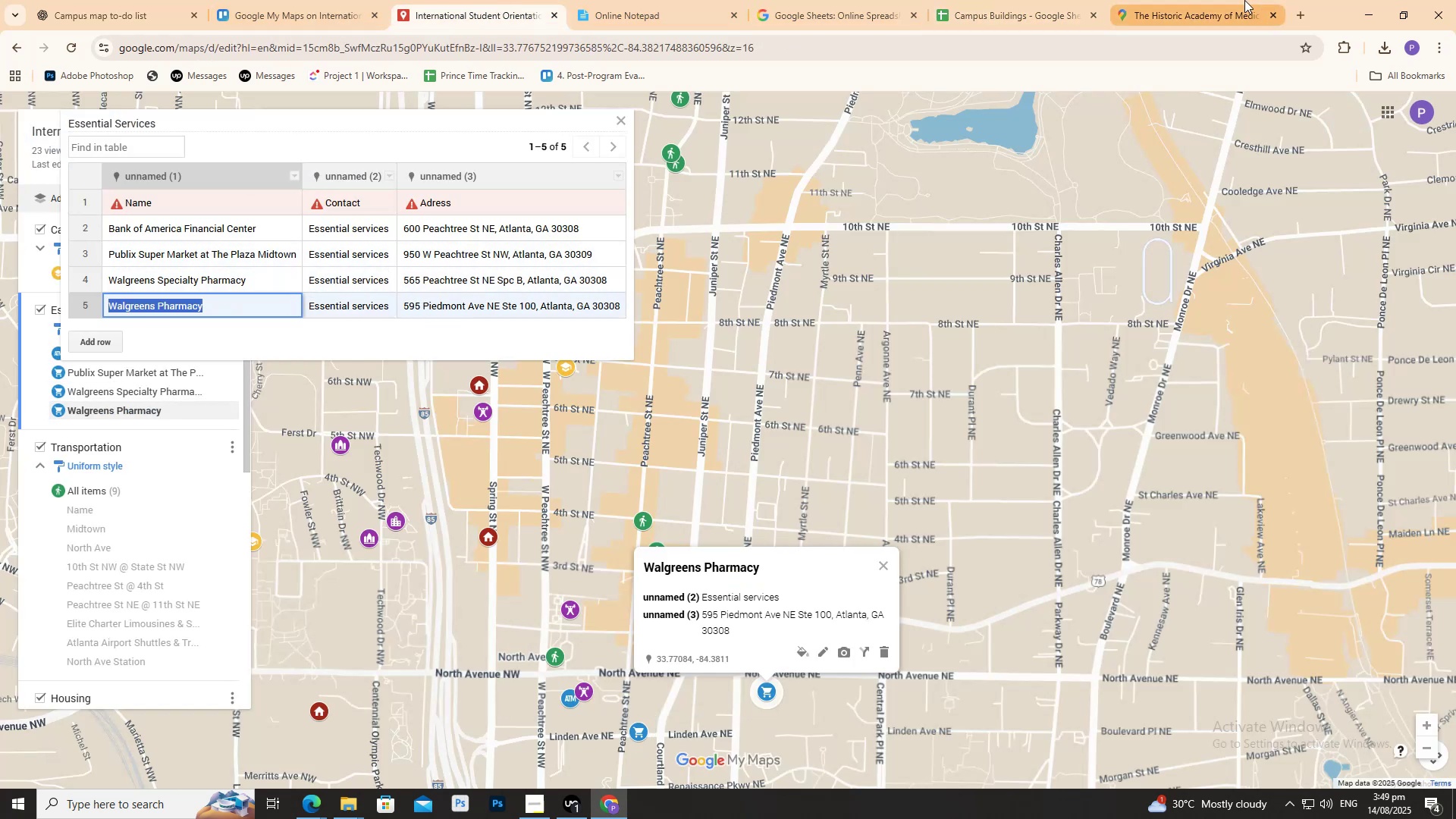 
key(Control+C)
 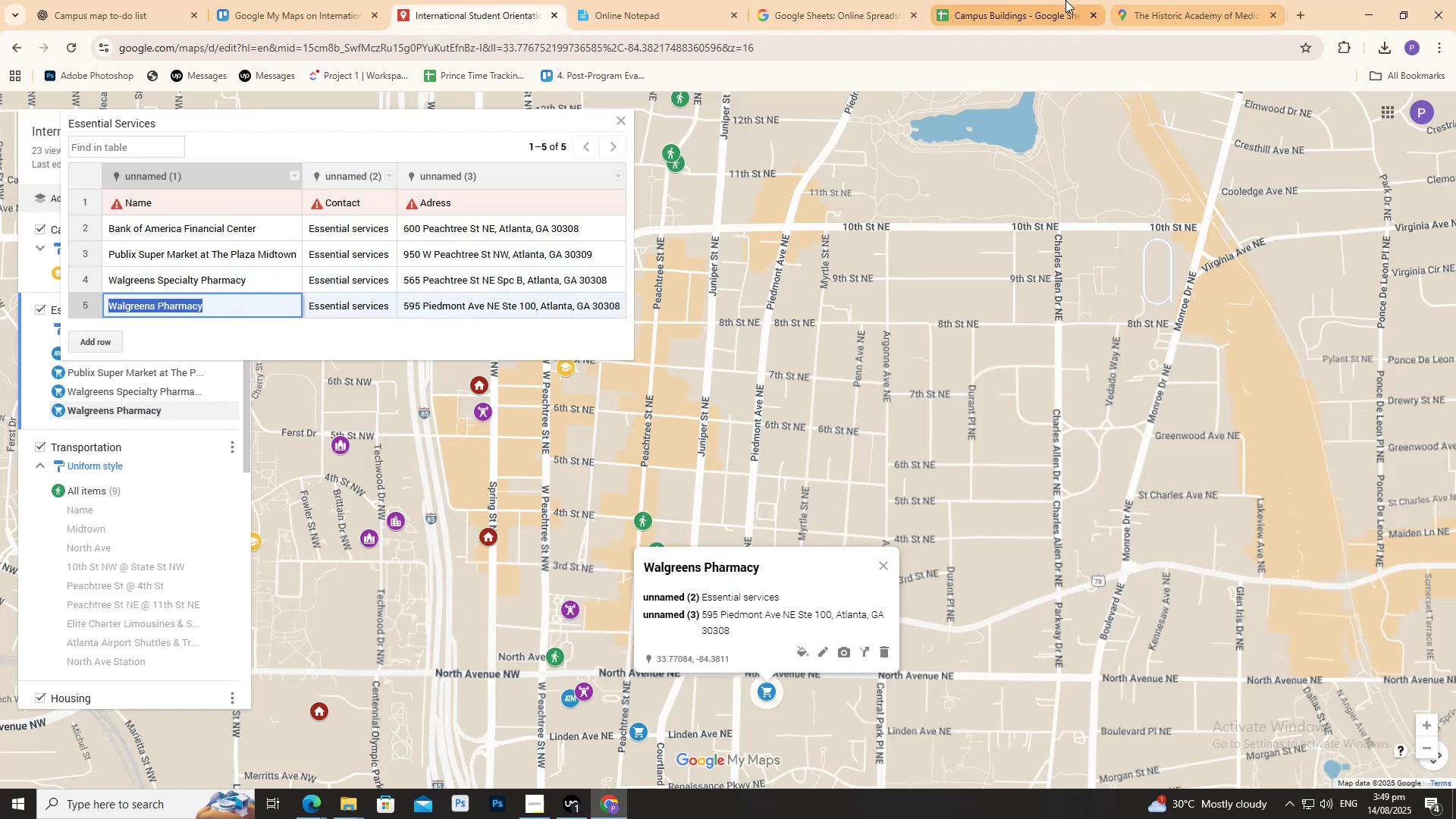 
left_click([1065, 0])
 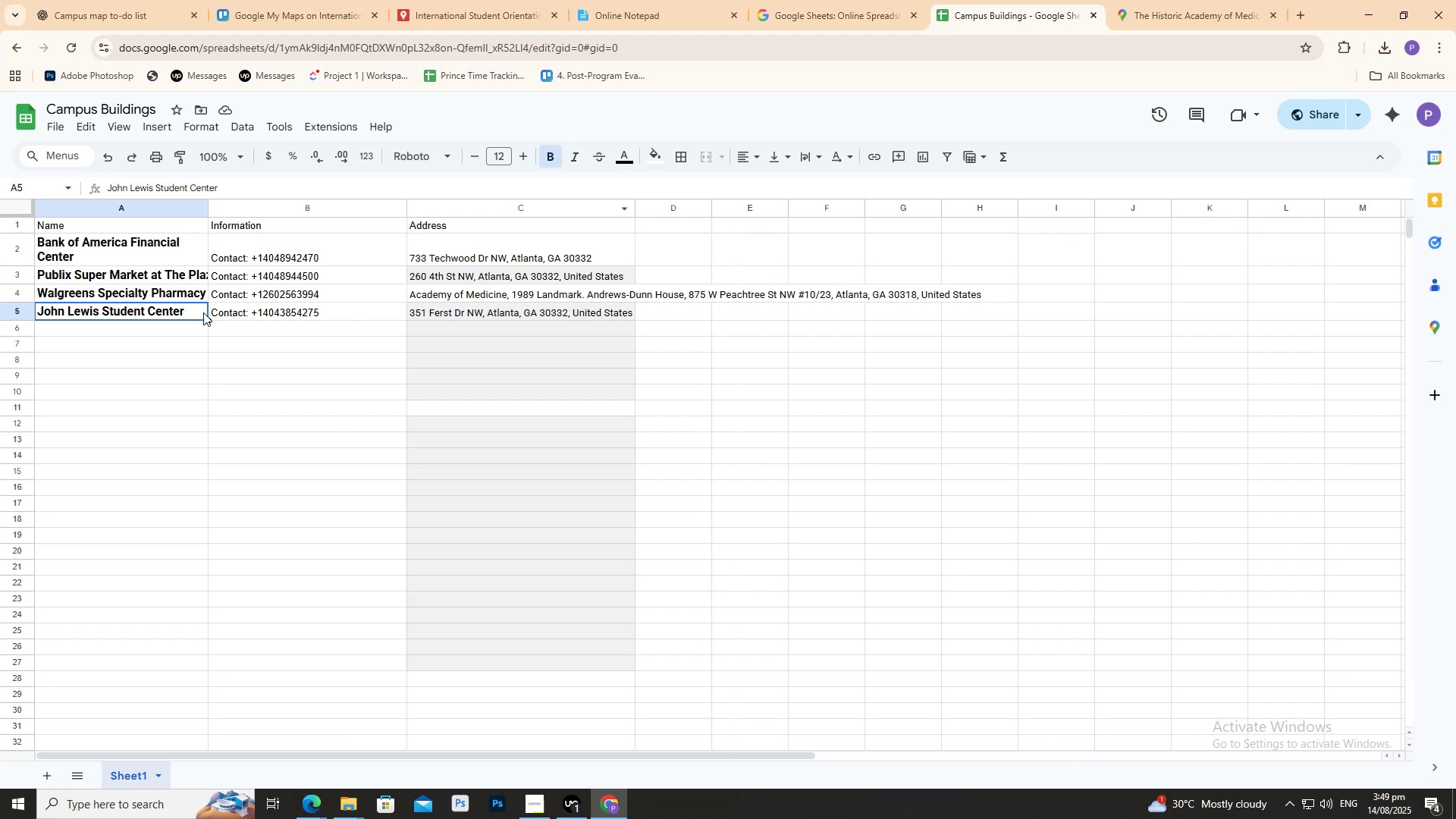 
double_click([202, 312])
 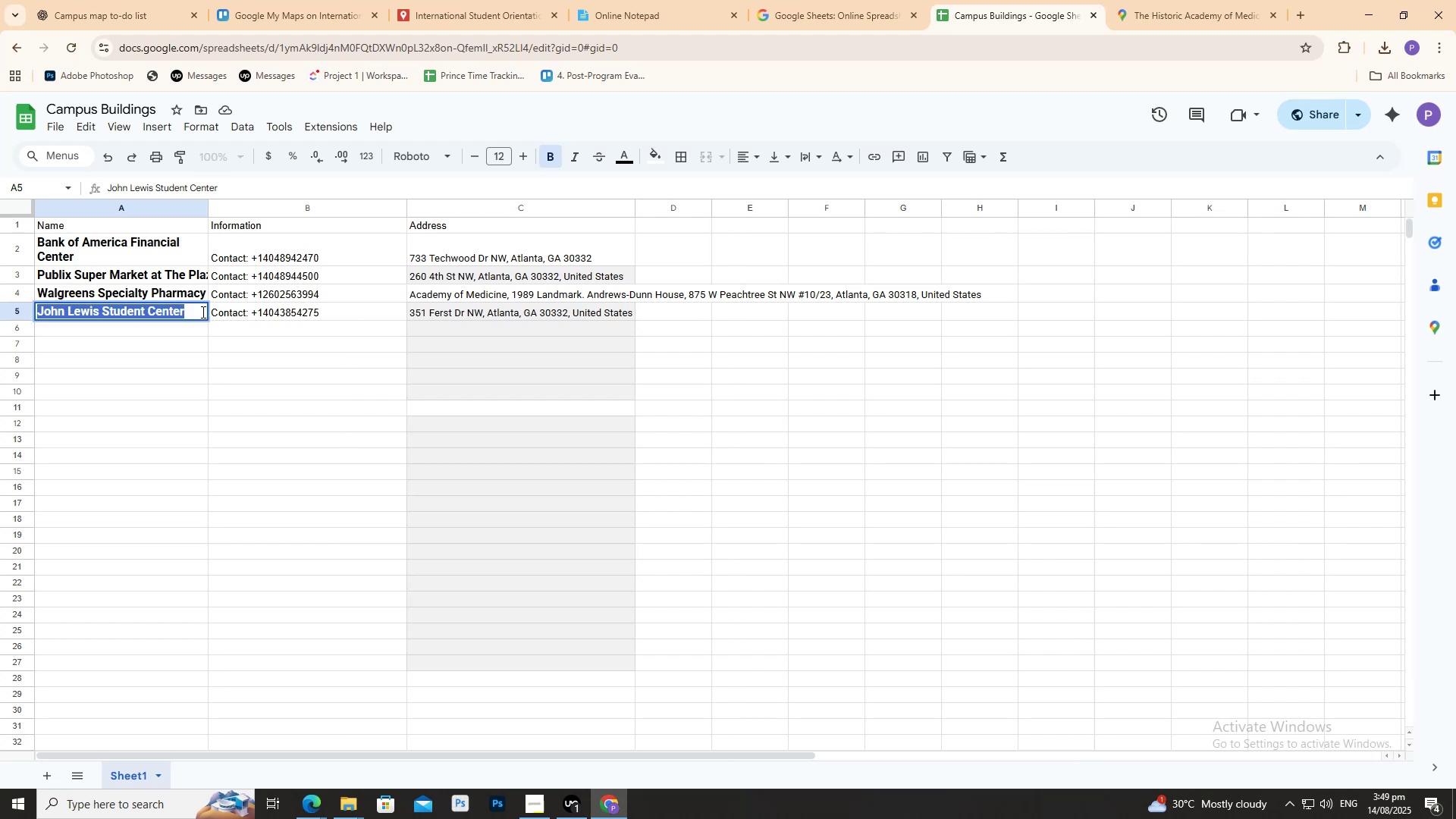 
triple_click([202, 312])
 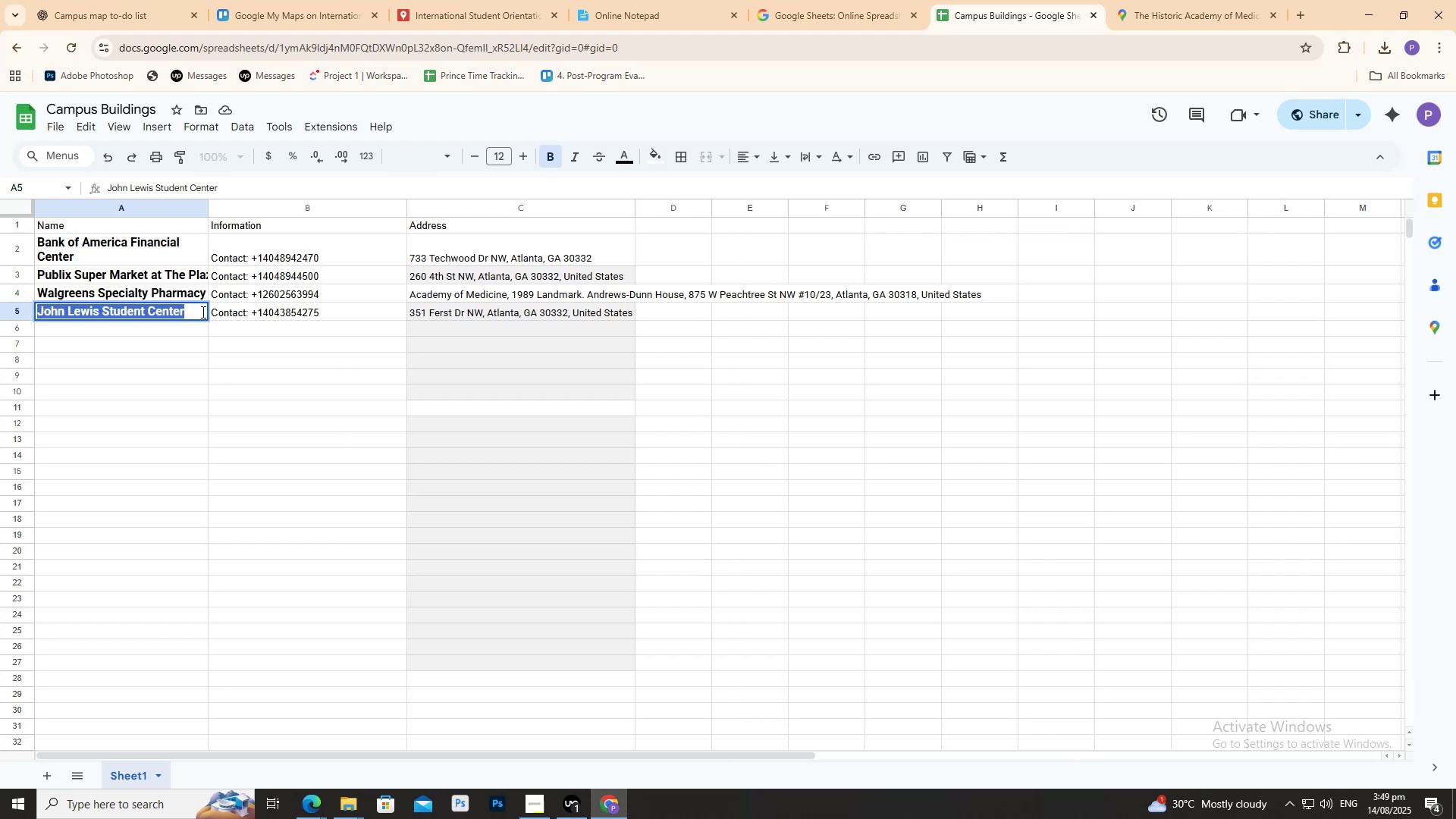 
key(Control+V)
 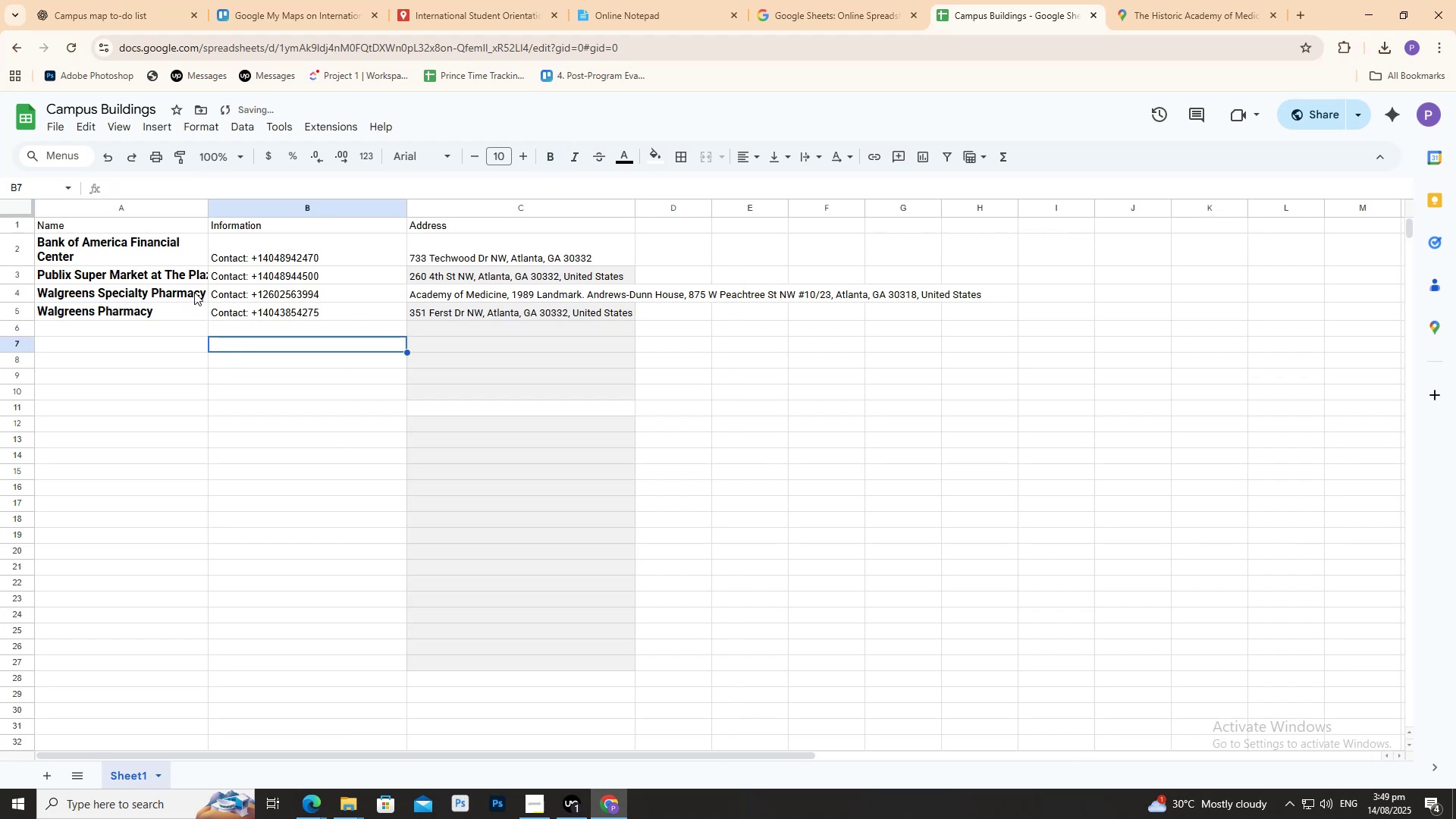 
left_click([160, 258])
 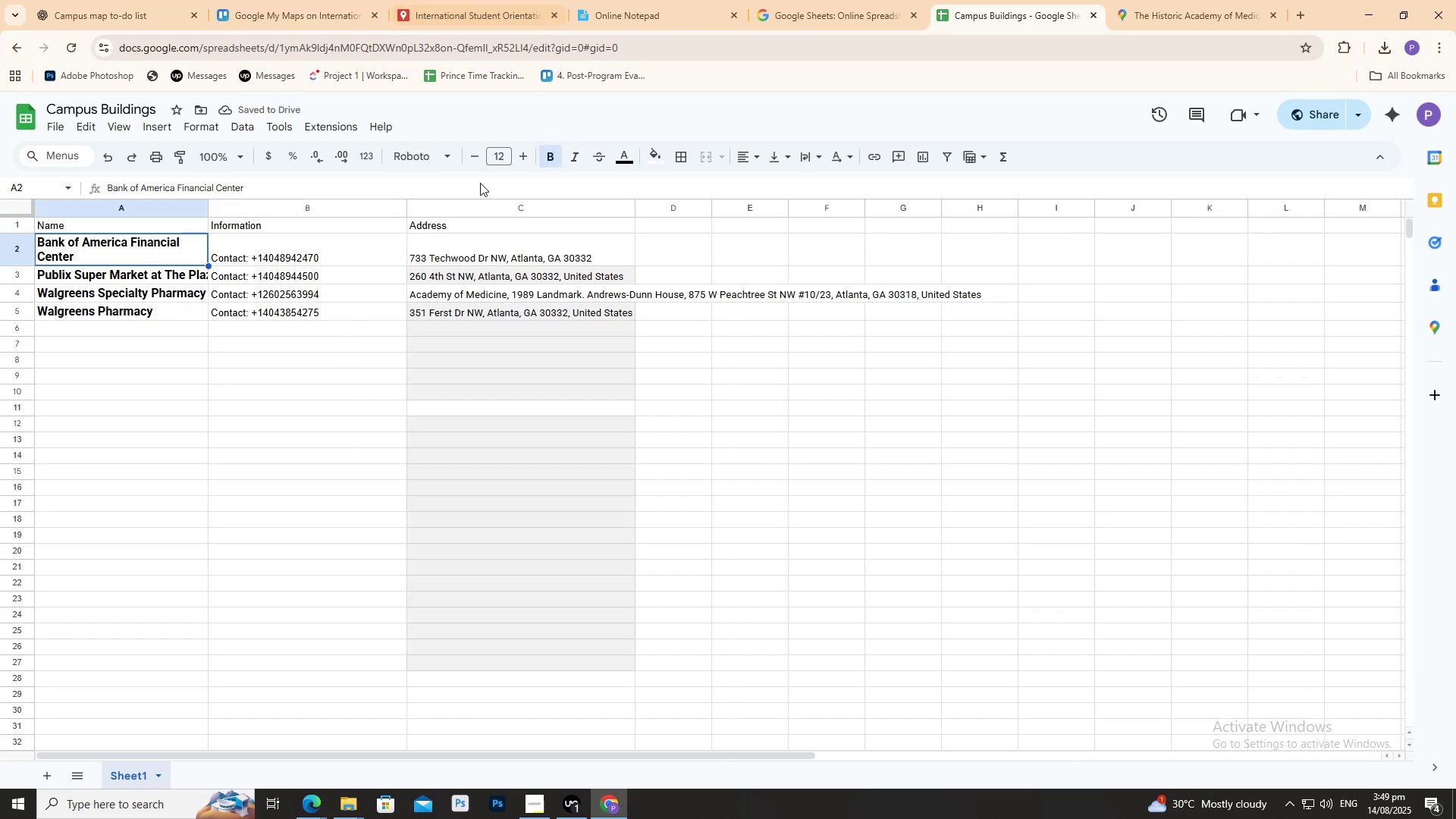 
left_click([334, 0])
 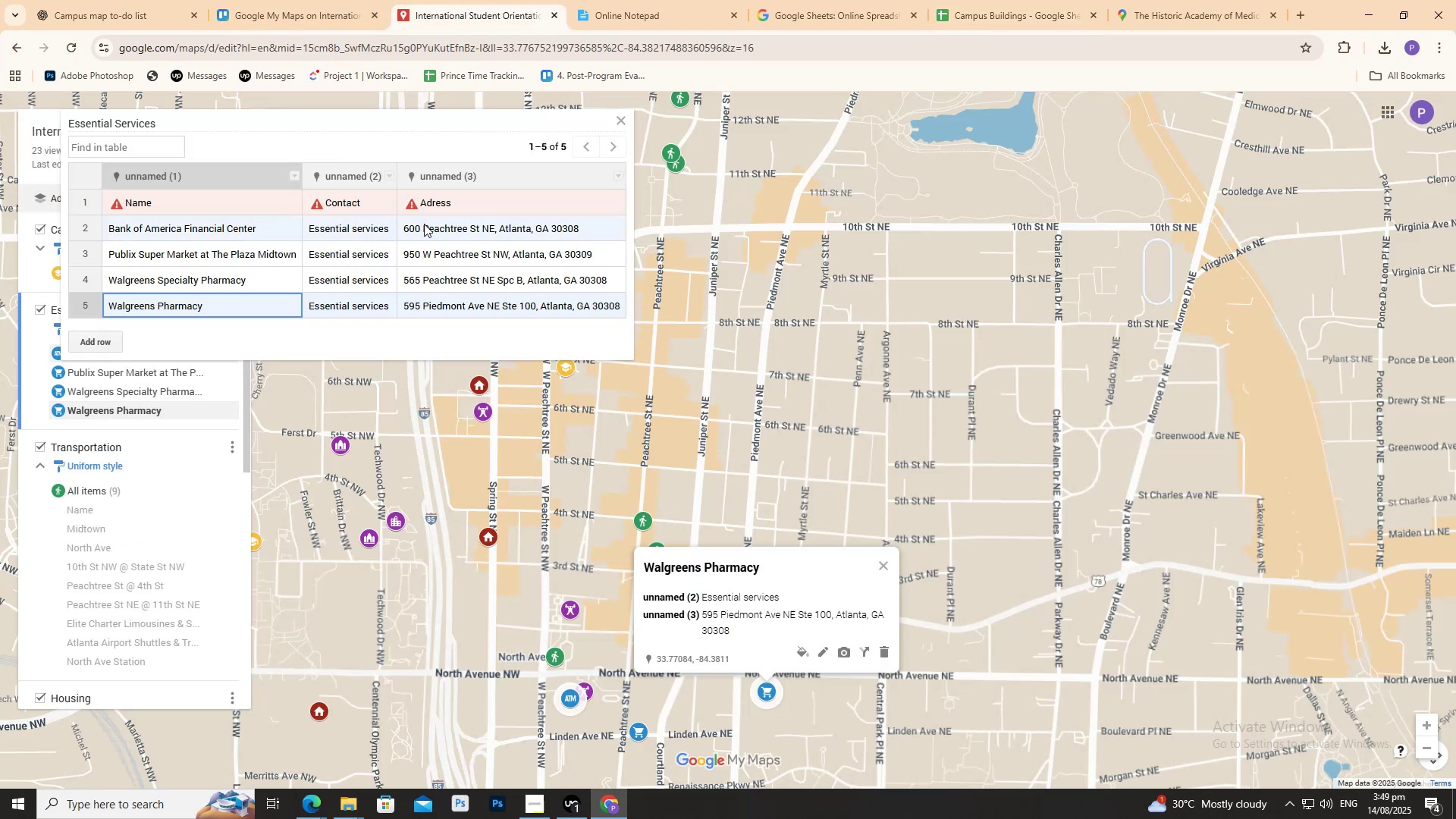 
double_click([427, 227])
 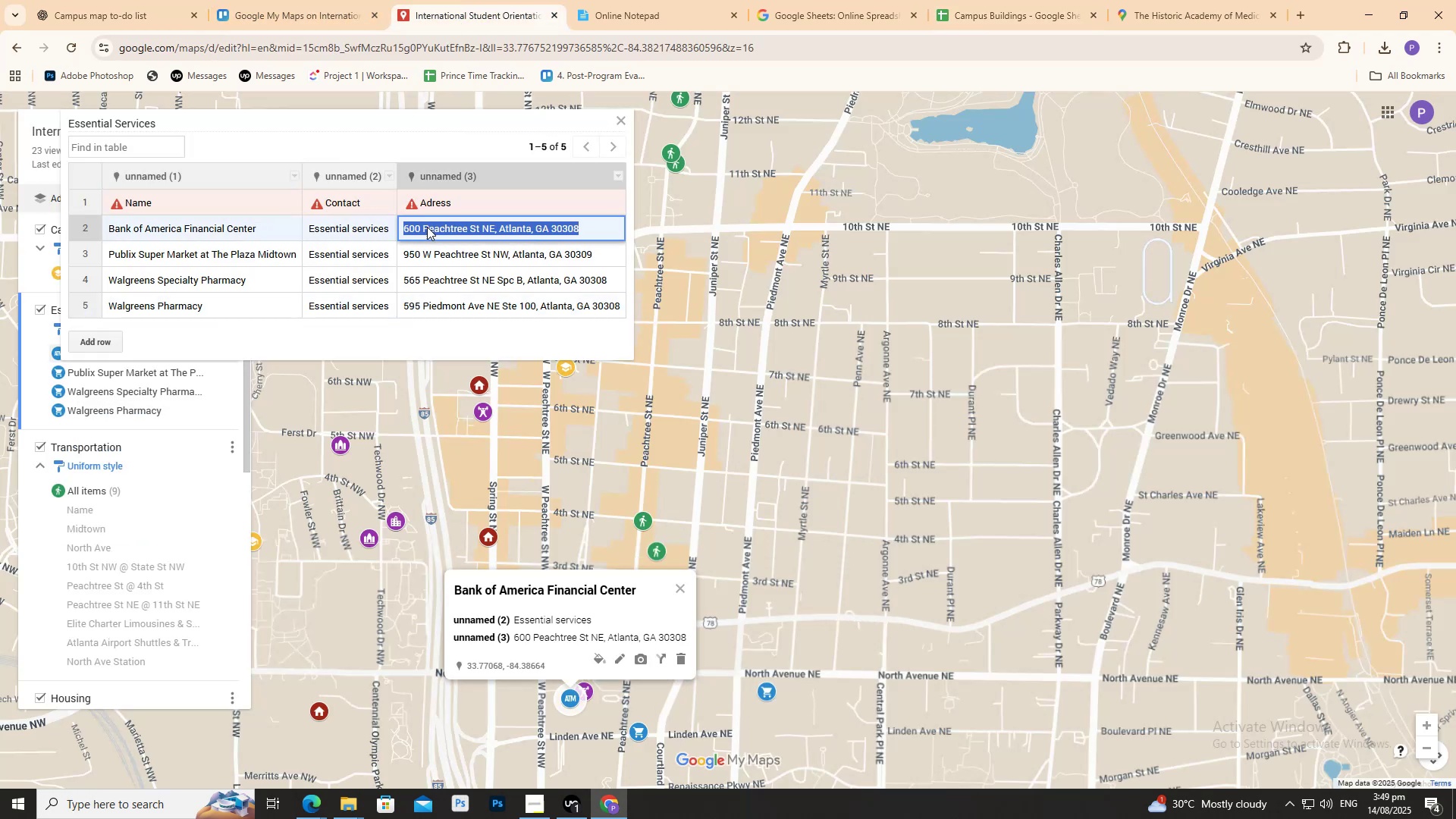 
triple_click([427, 227])
 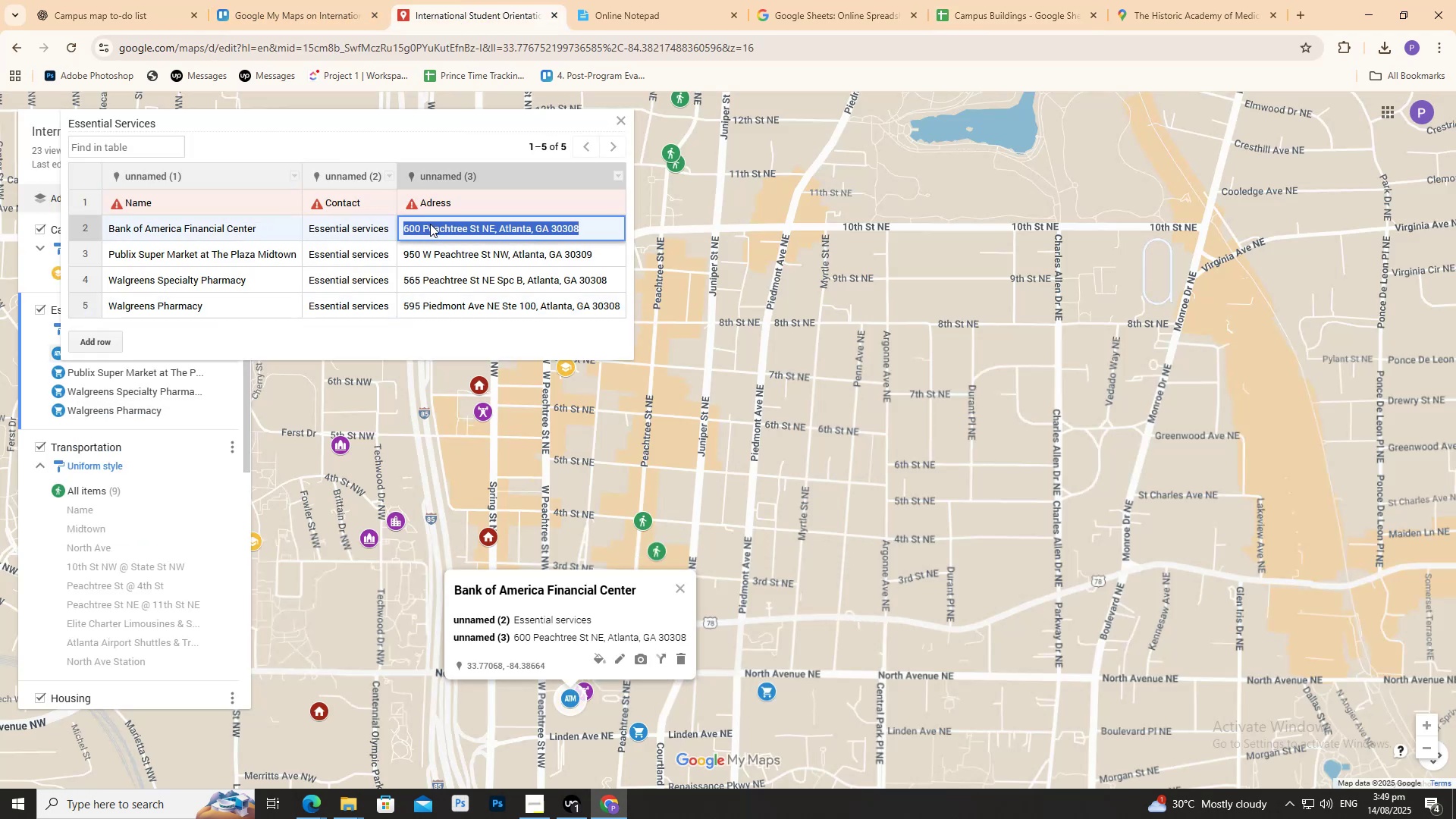 
key(Control+C)
 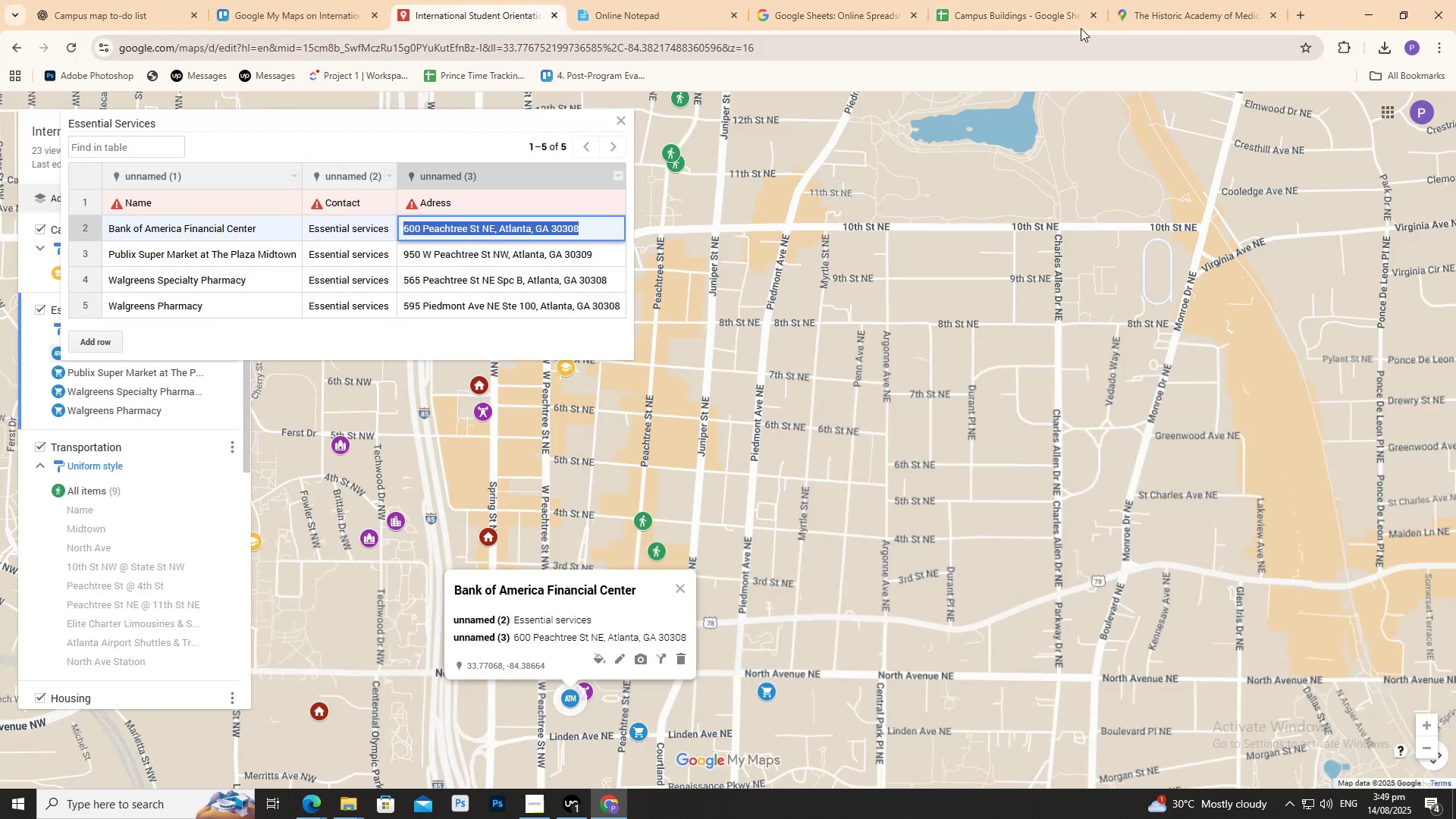 
key(Control+C)
 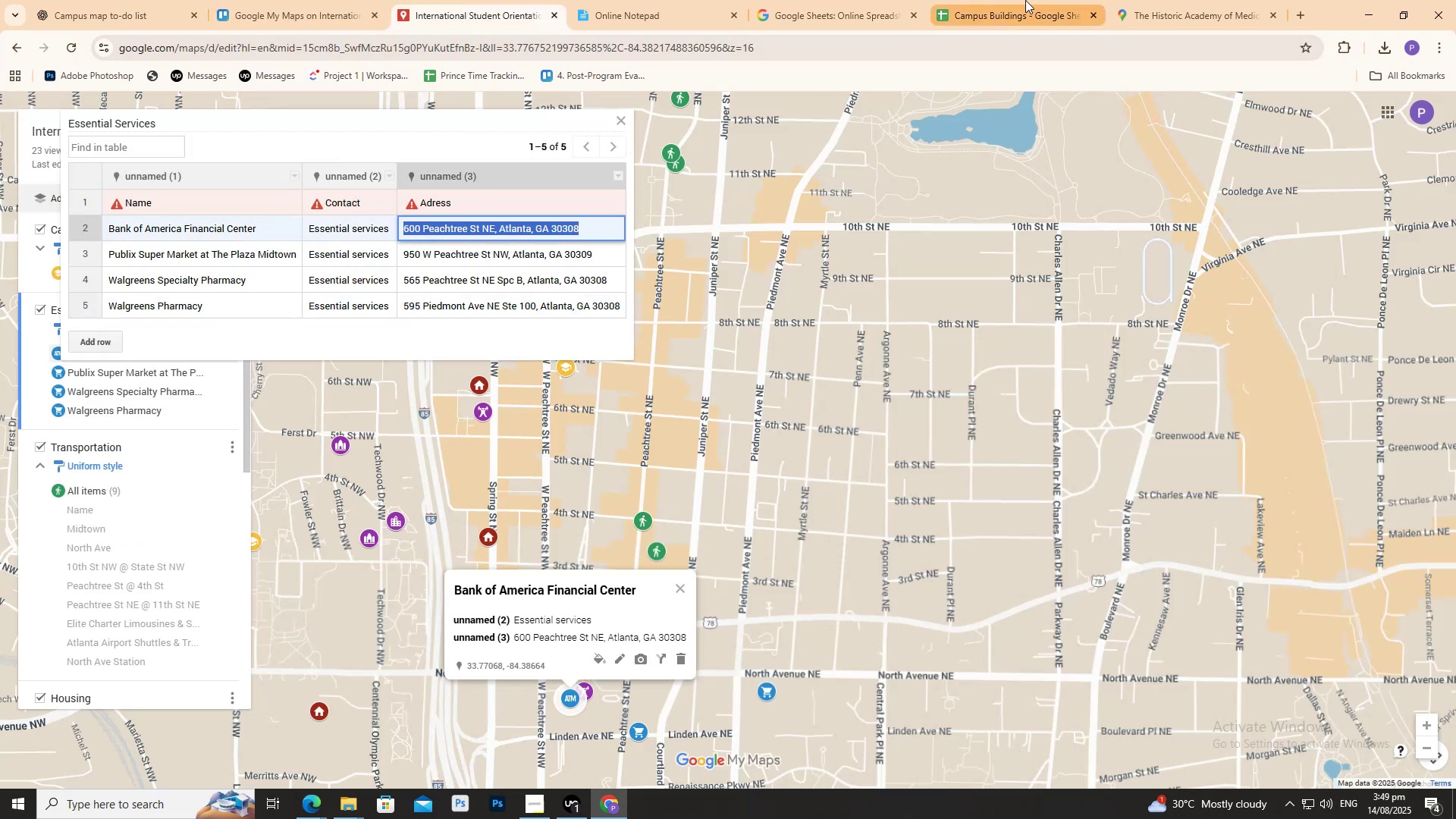 
left_click([1025, 0])
 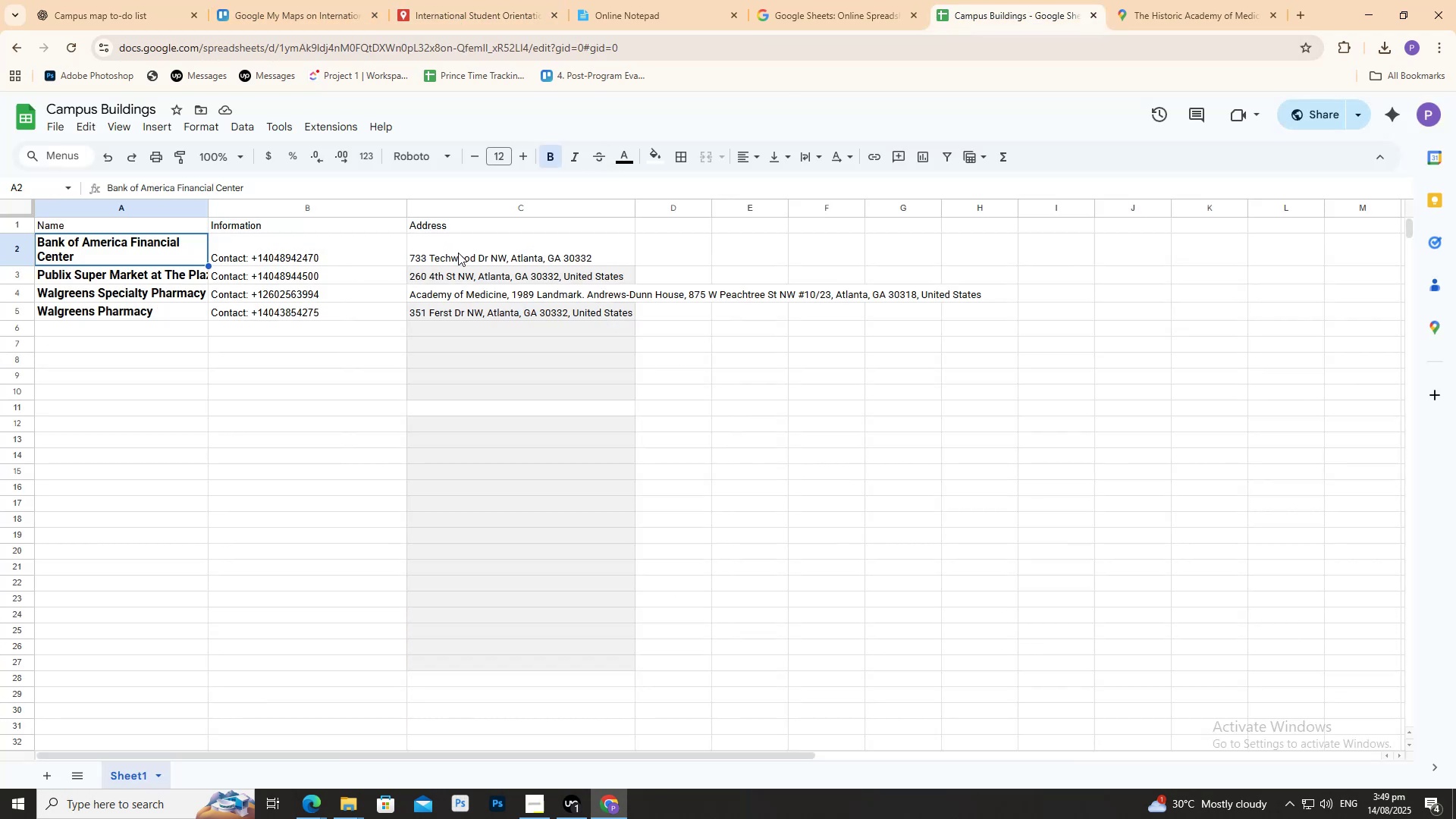 
double_click([459, 253])
 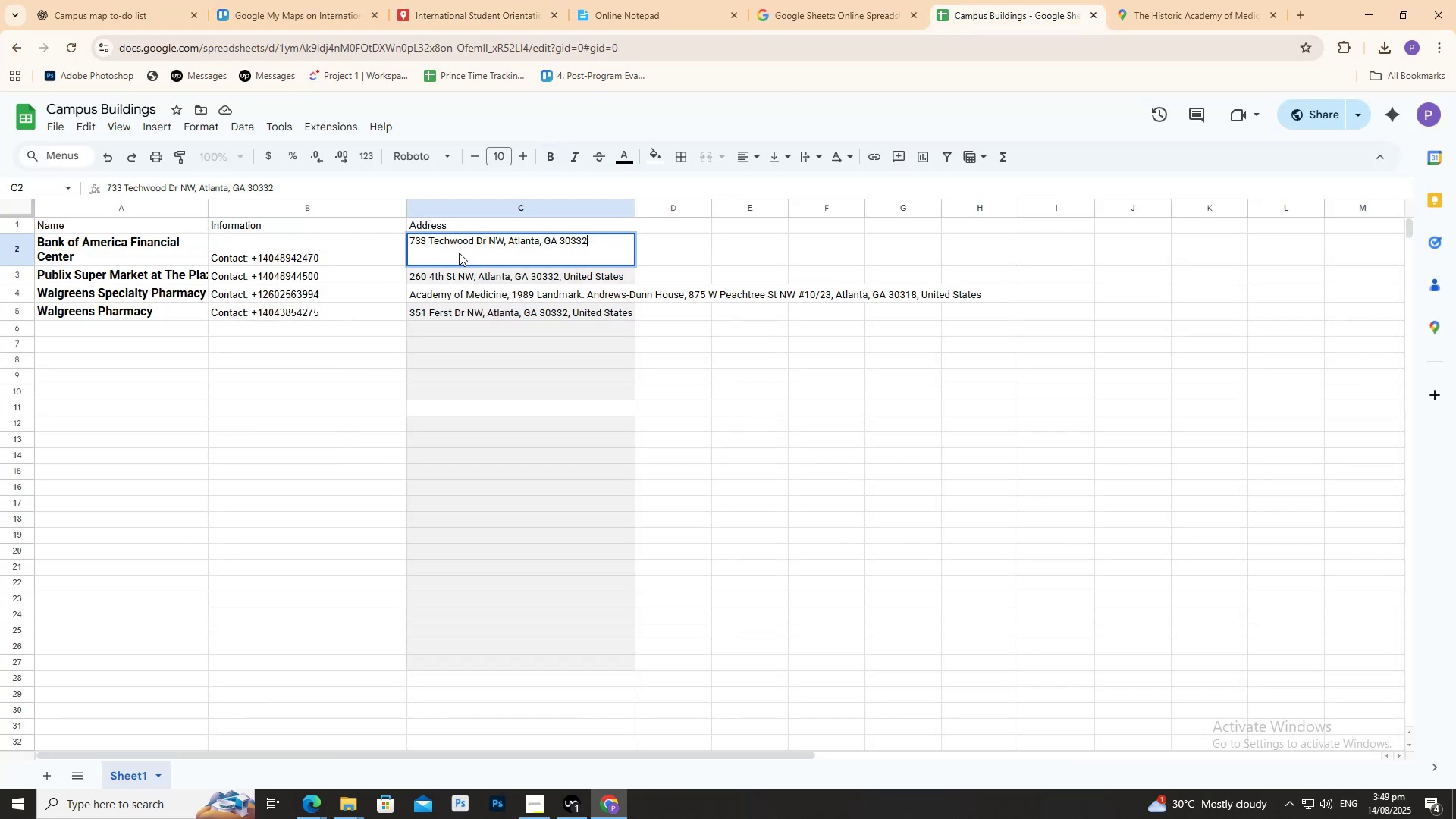 
key(Control+A)
 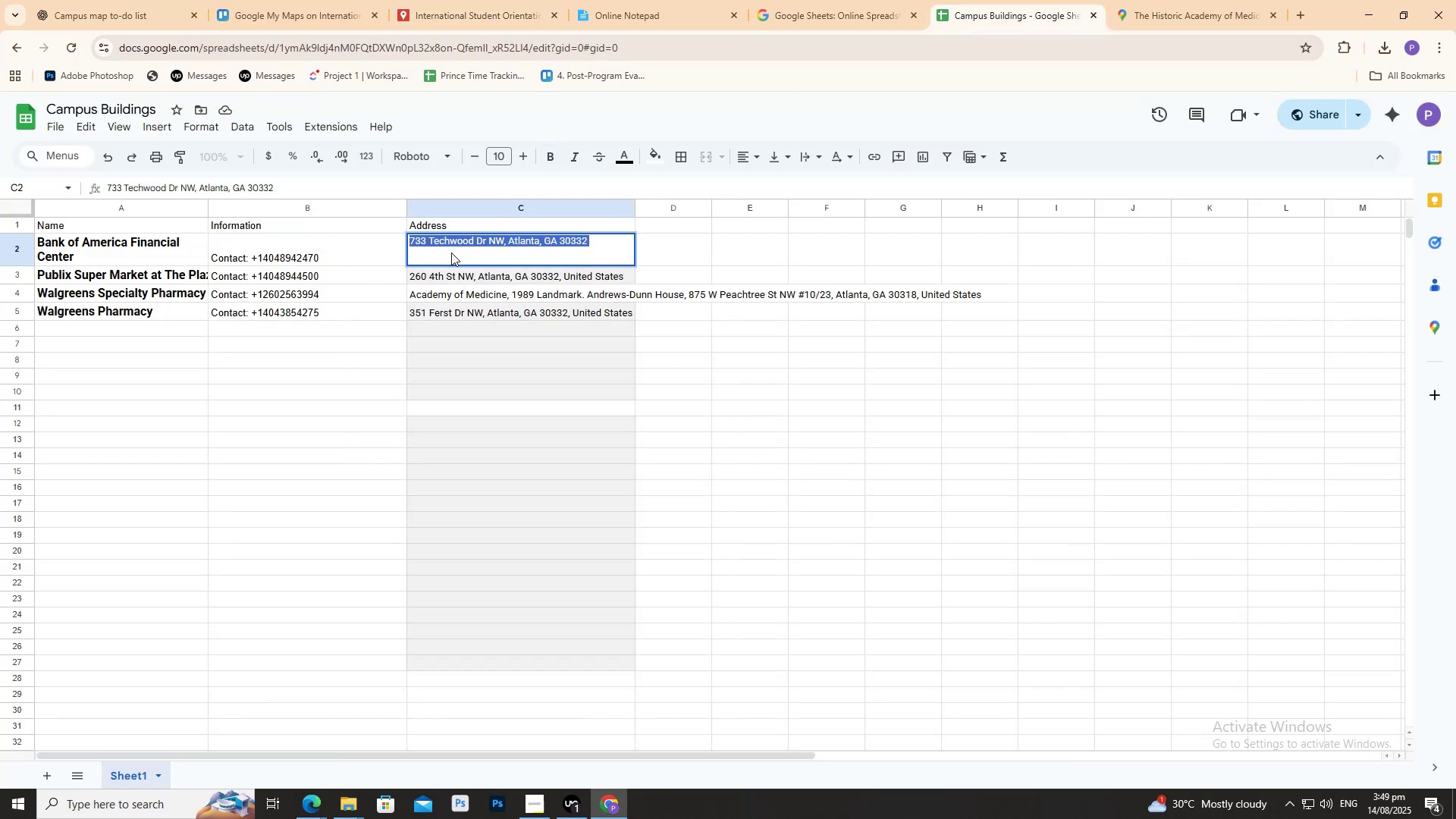 
key(Control+V)
 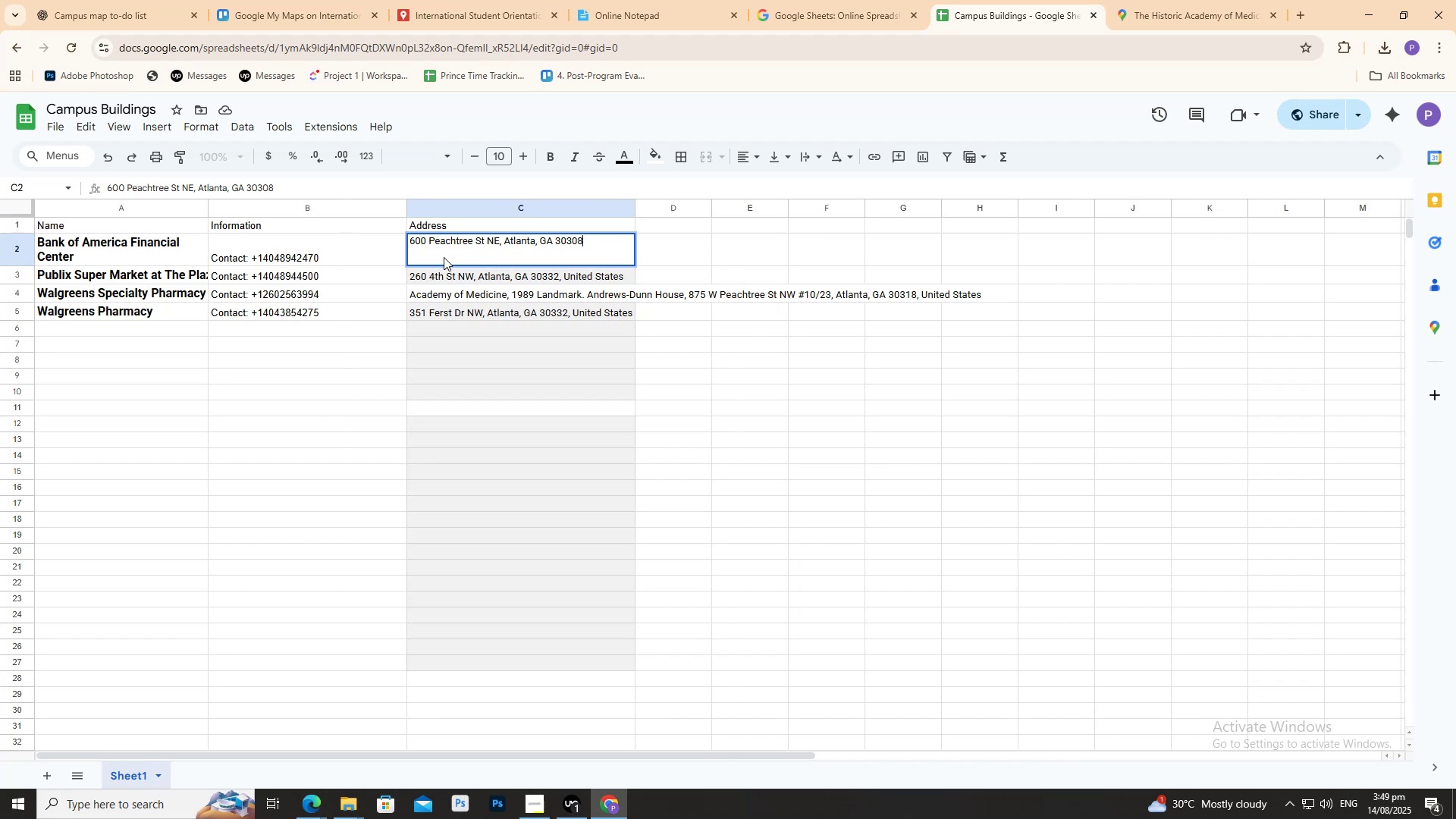 
wait(5.96)
 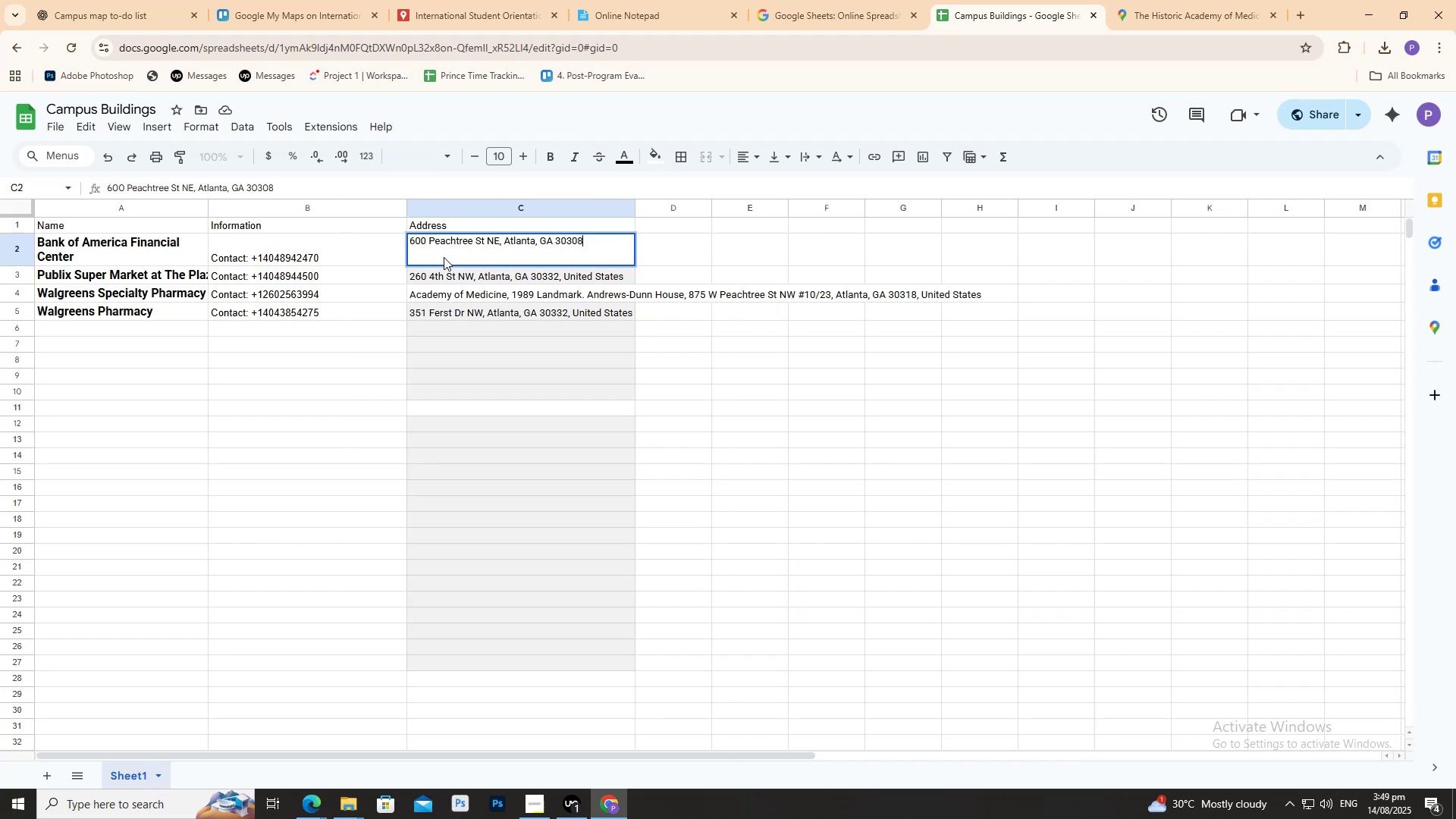 
left_click([63, 0])
 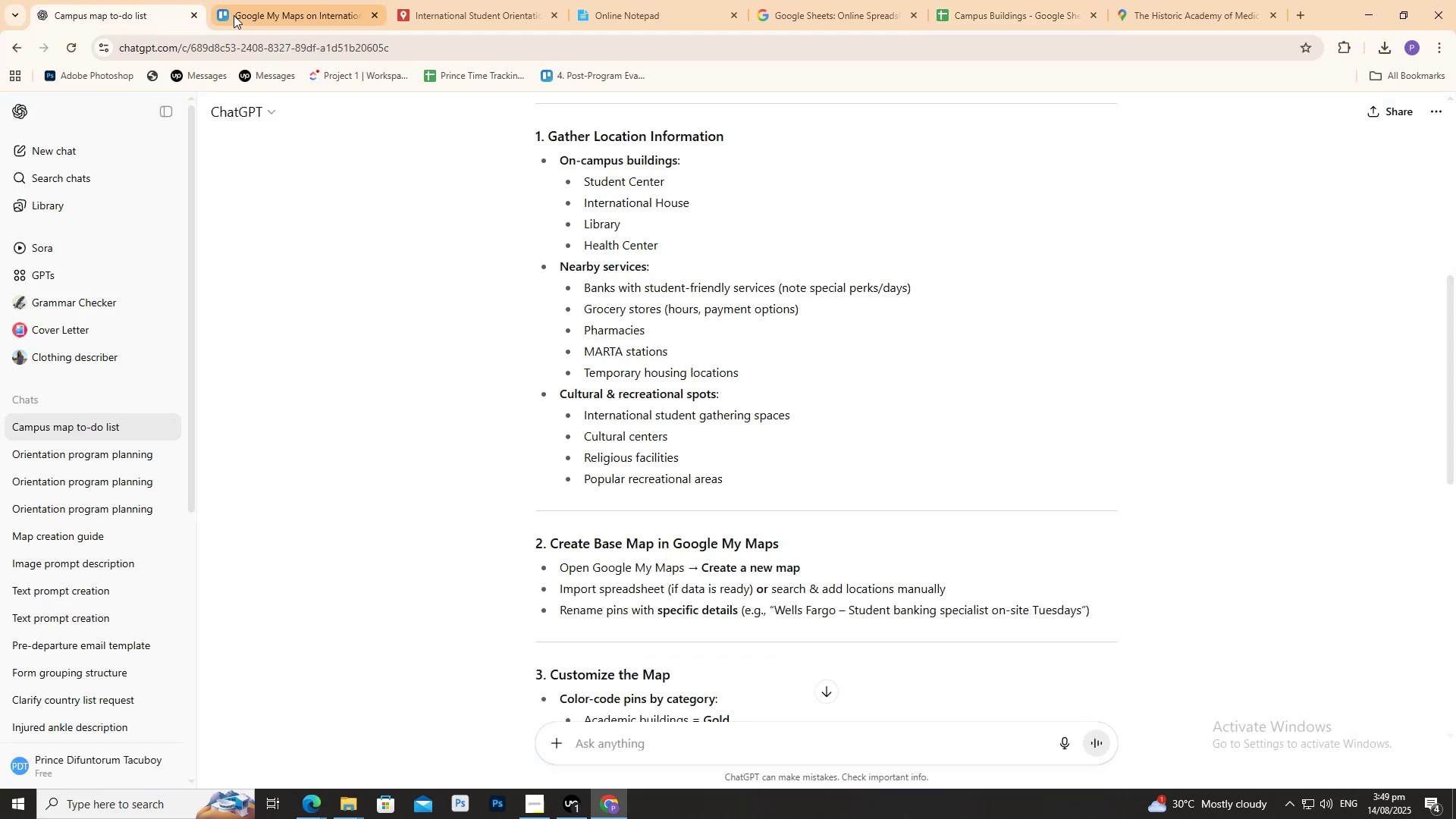 
left_click([251, 5])
 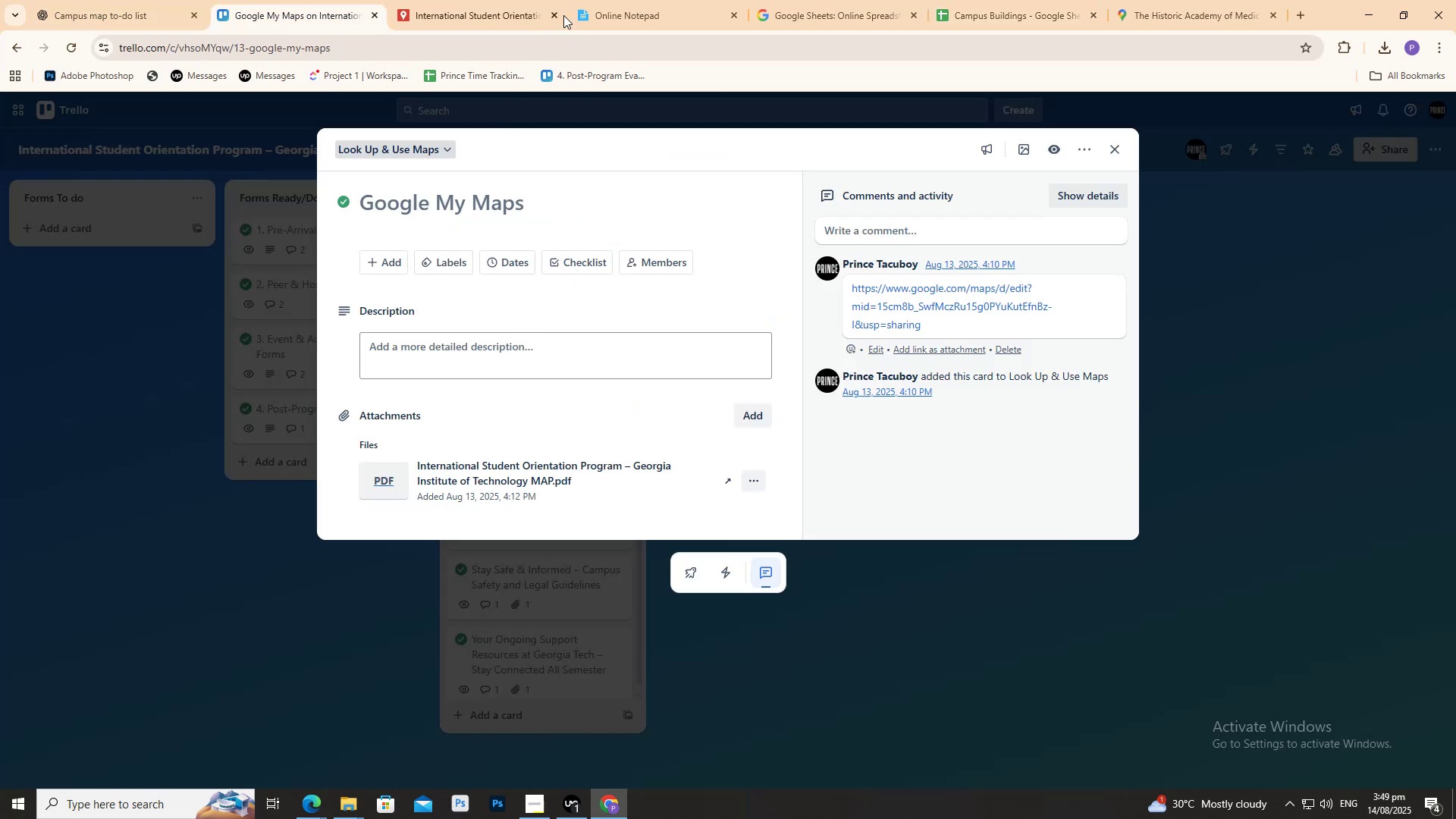 
left_click([507, 0])
 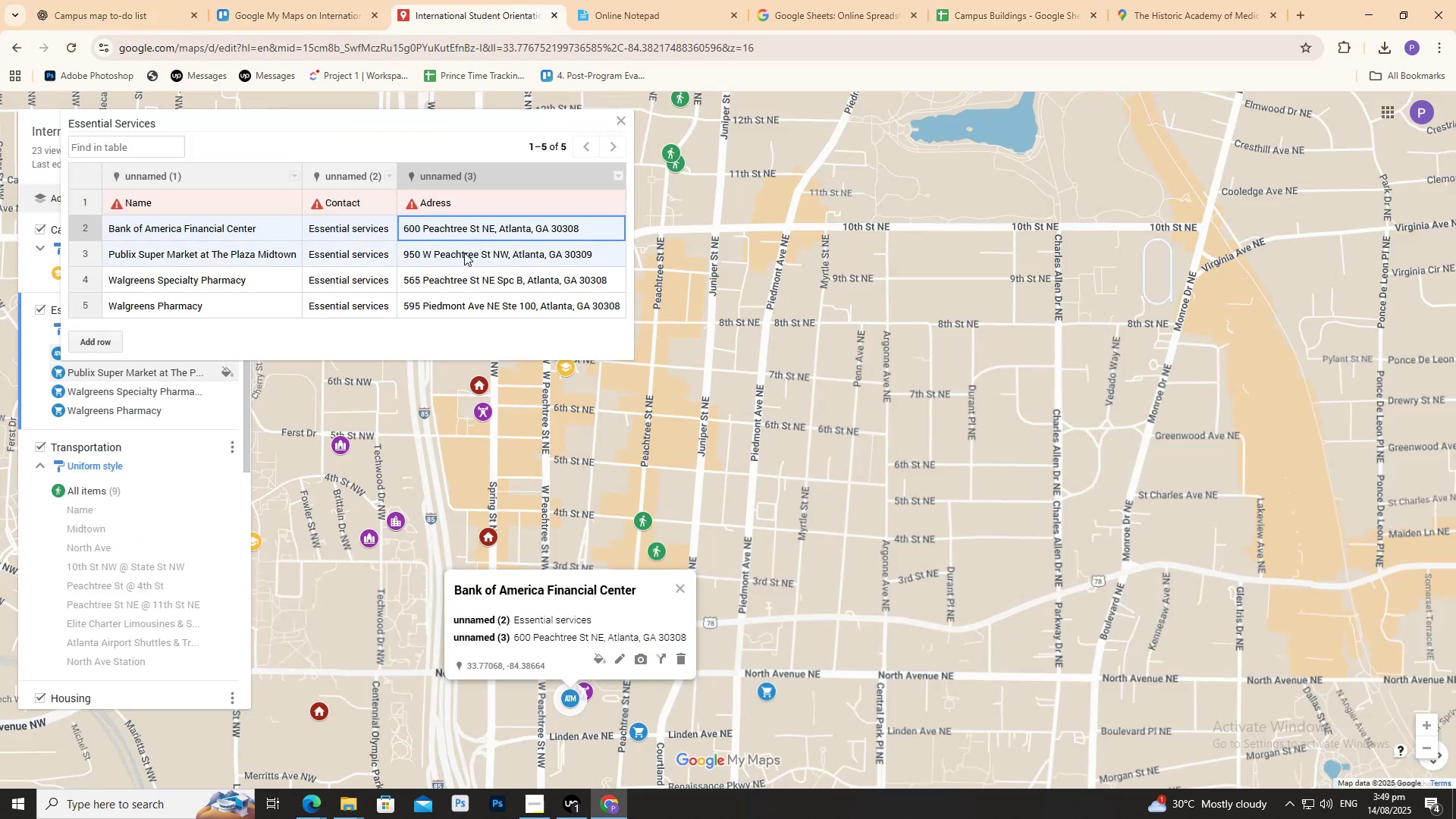 
double_click([464, 253])
 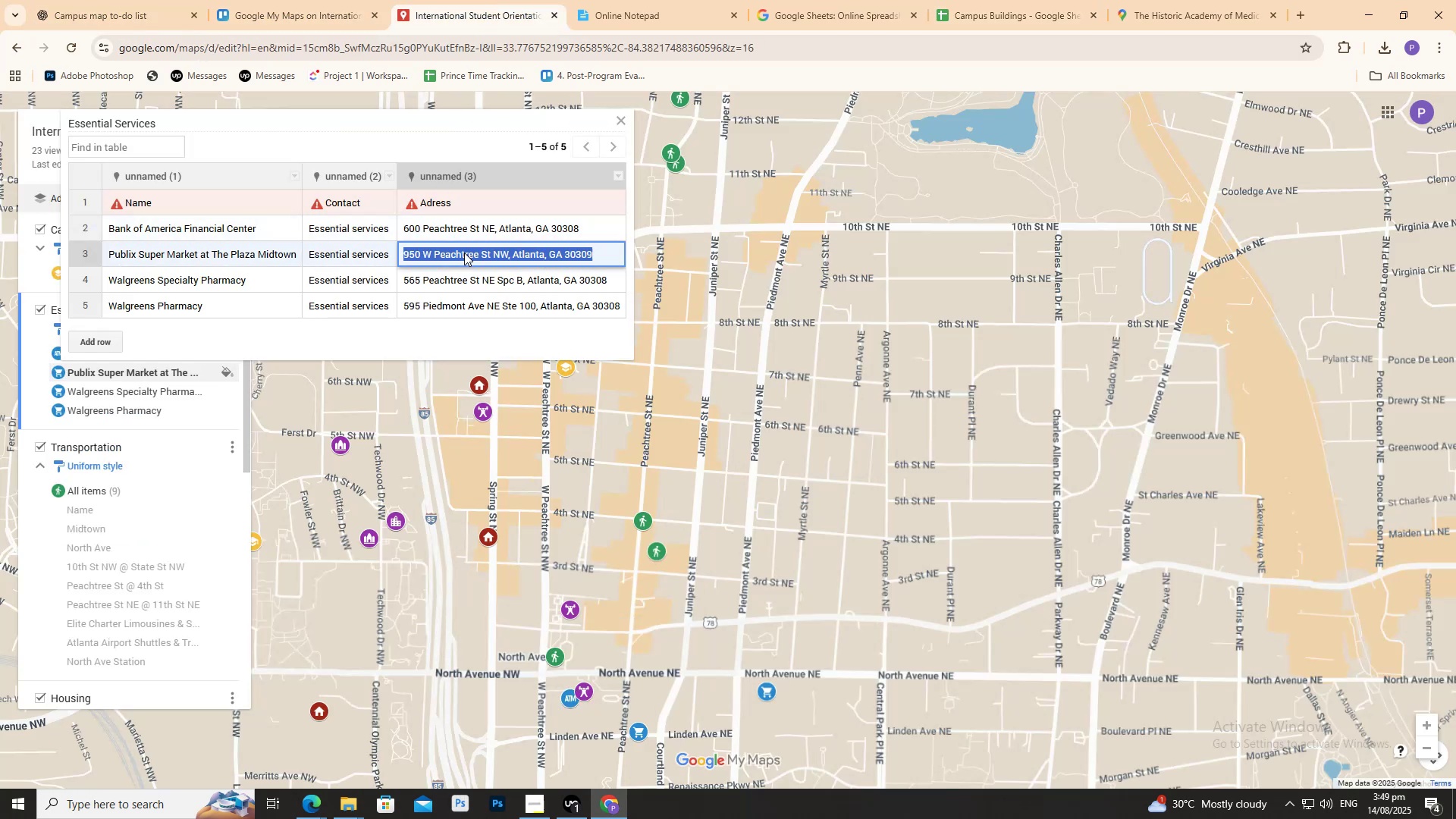 
triple_click([464, 253])
 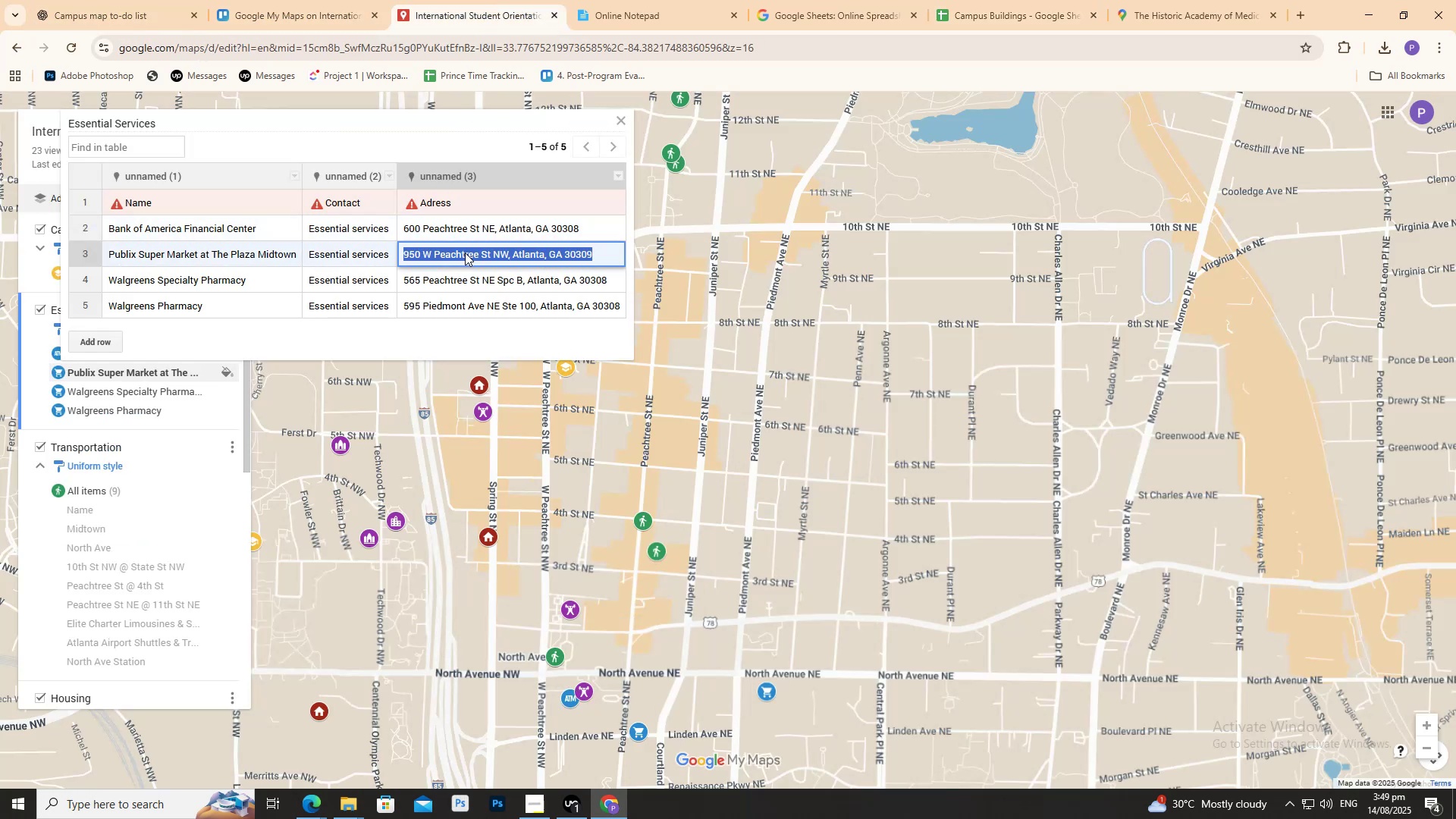 
key(Control+C)
 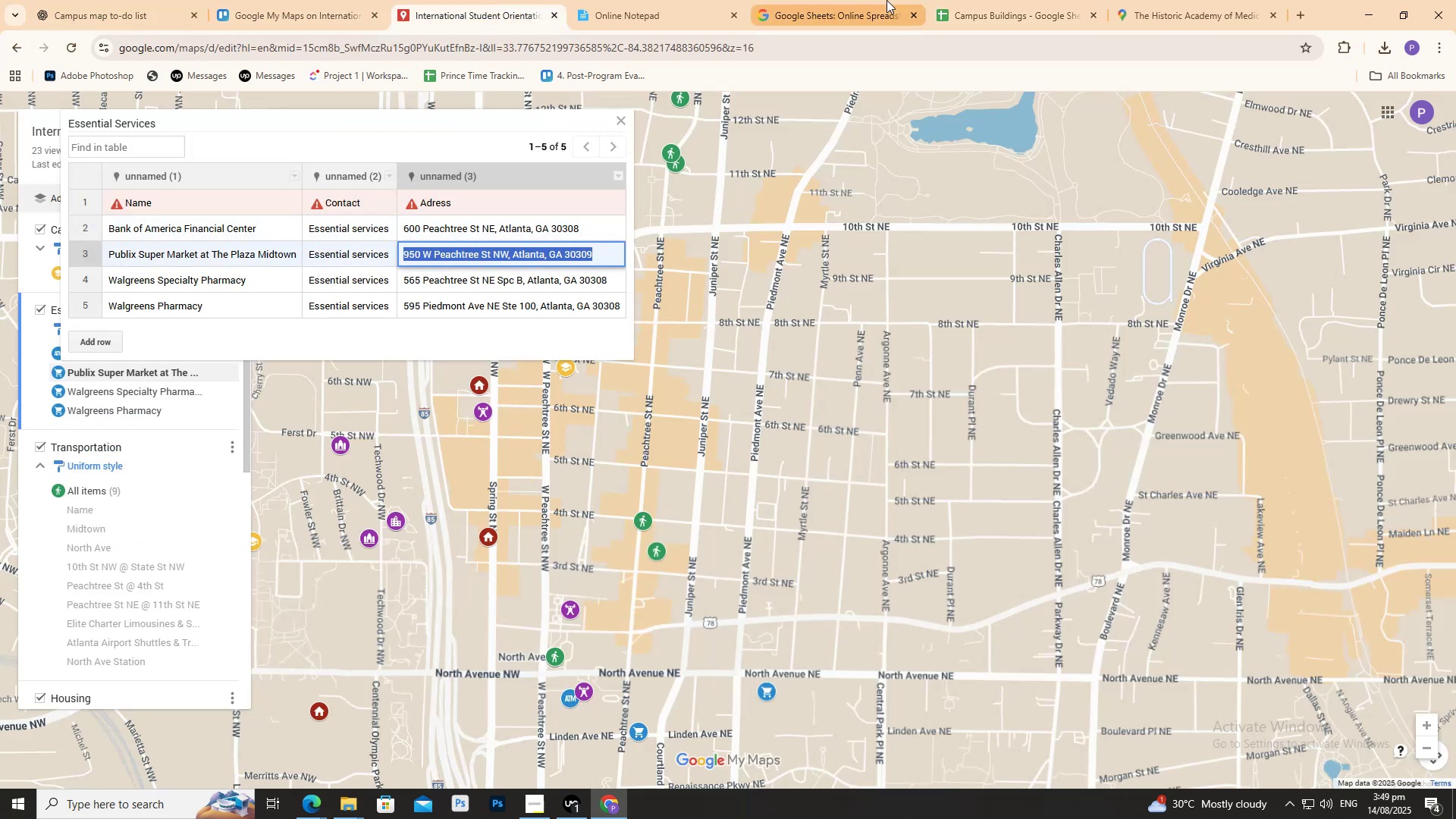 
key(Control+C)
 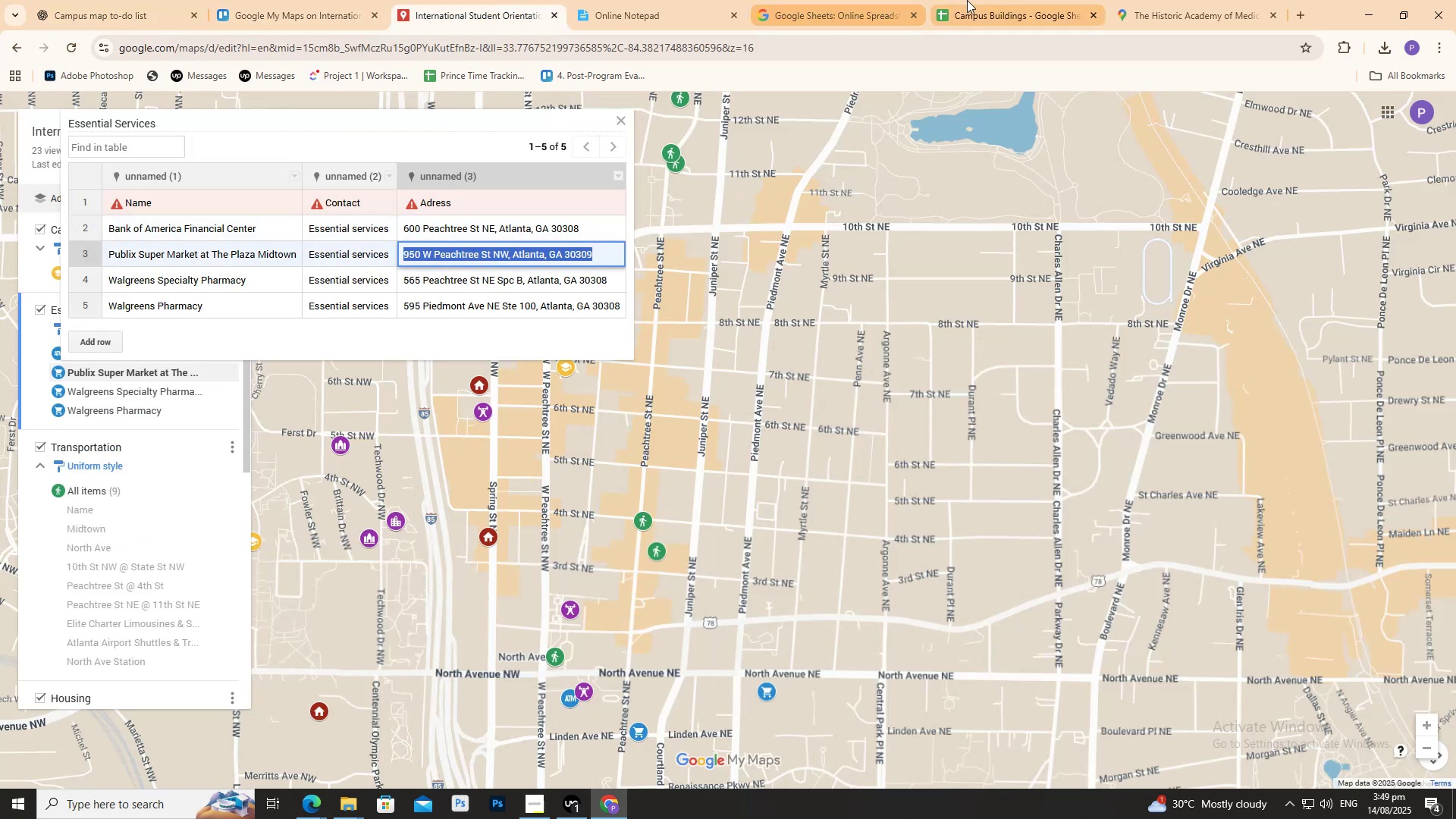 
left_click([967, 0])
 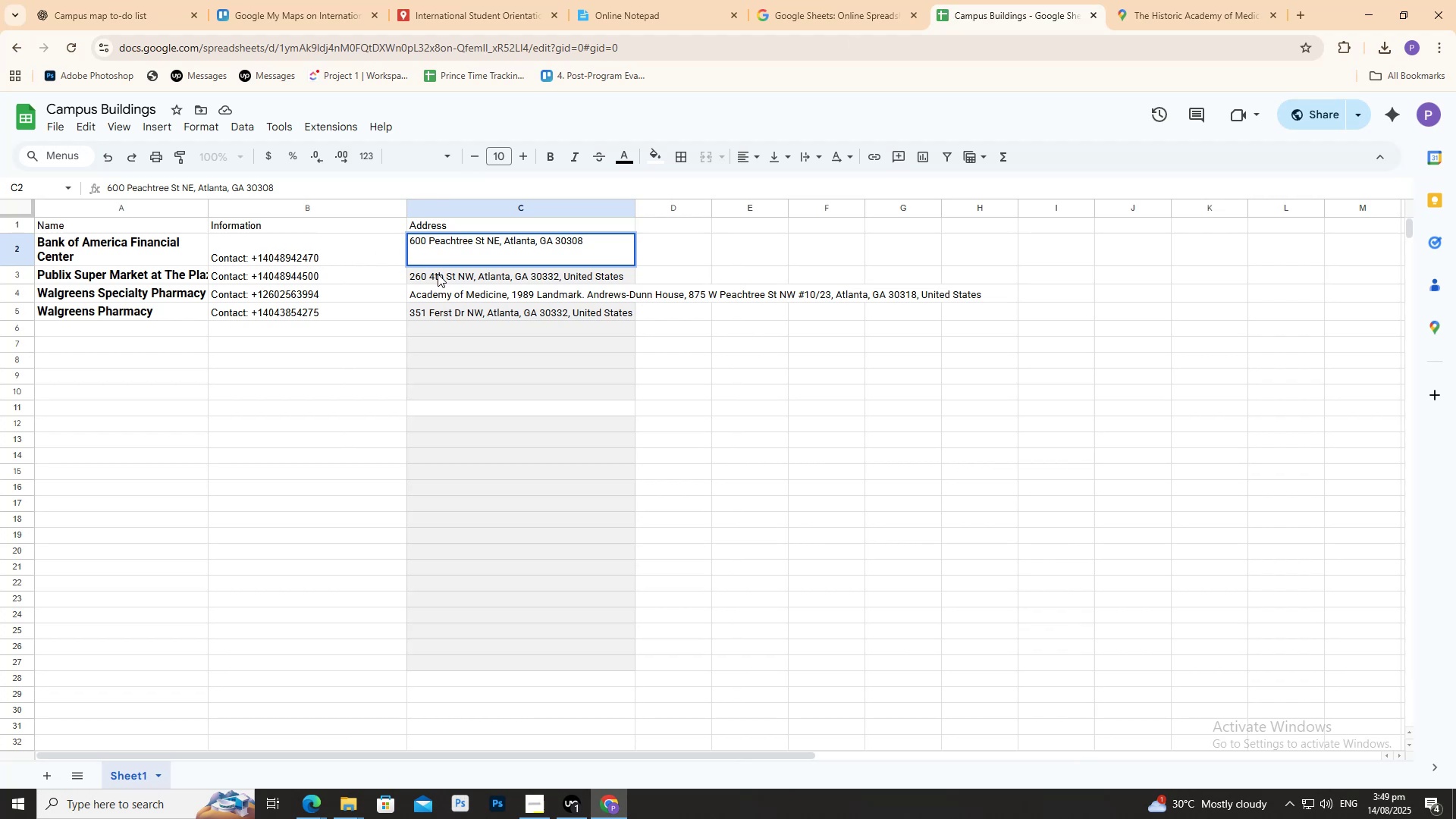 
double_click([438, 274])
 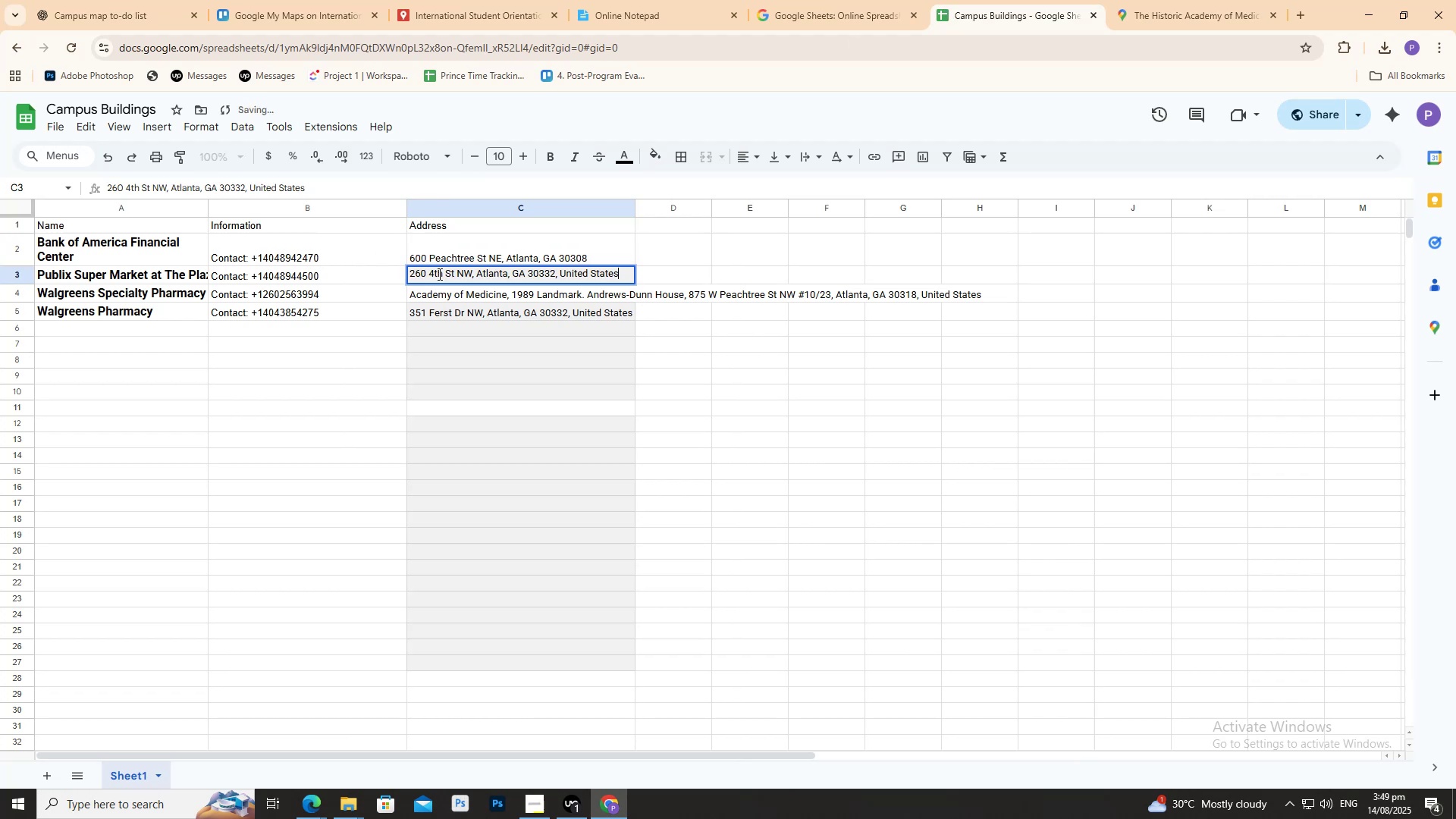 
key(Control+A)
 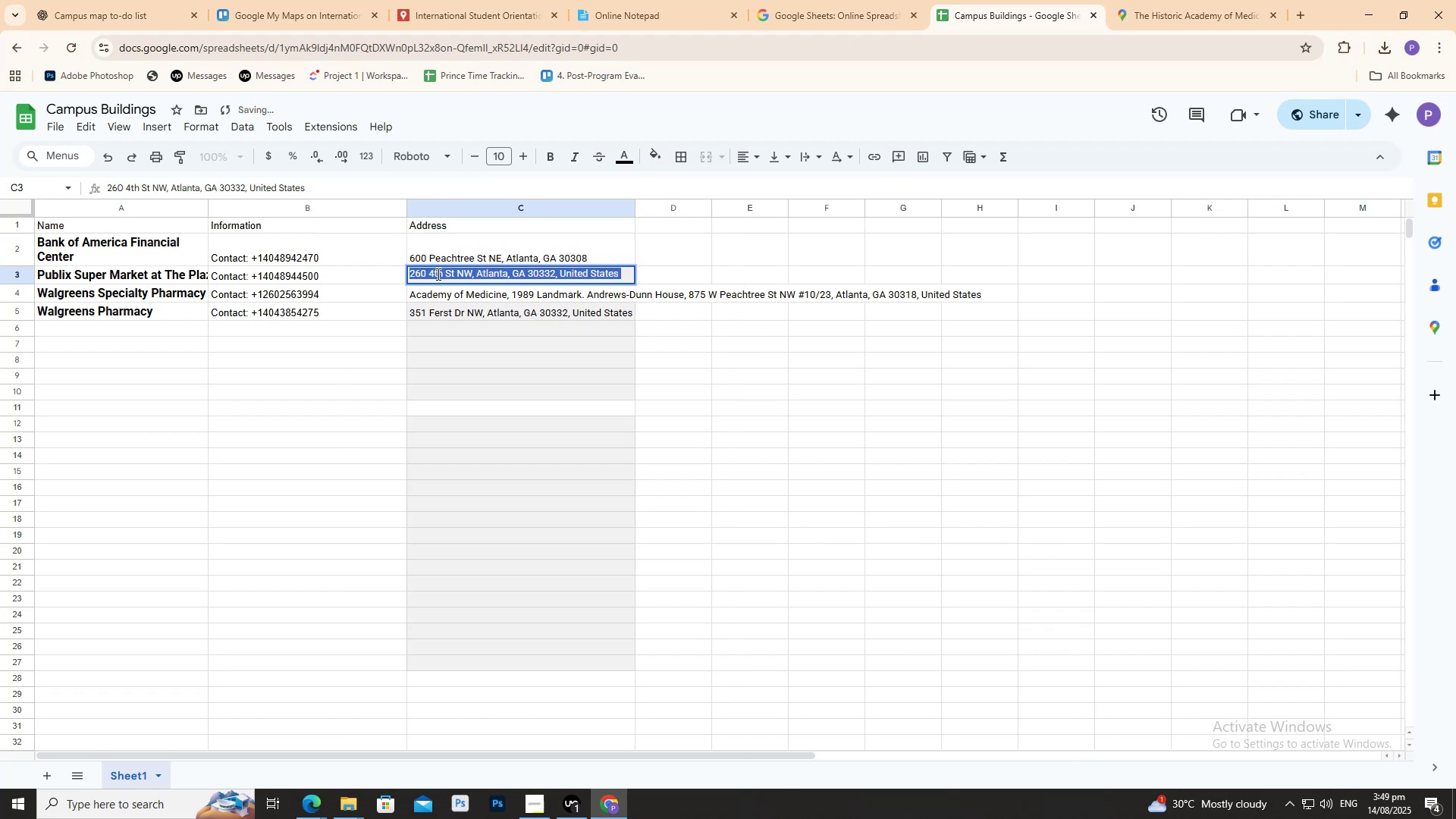 
key(Control+V)
 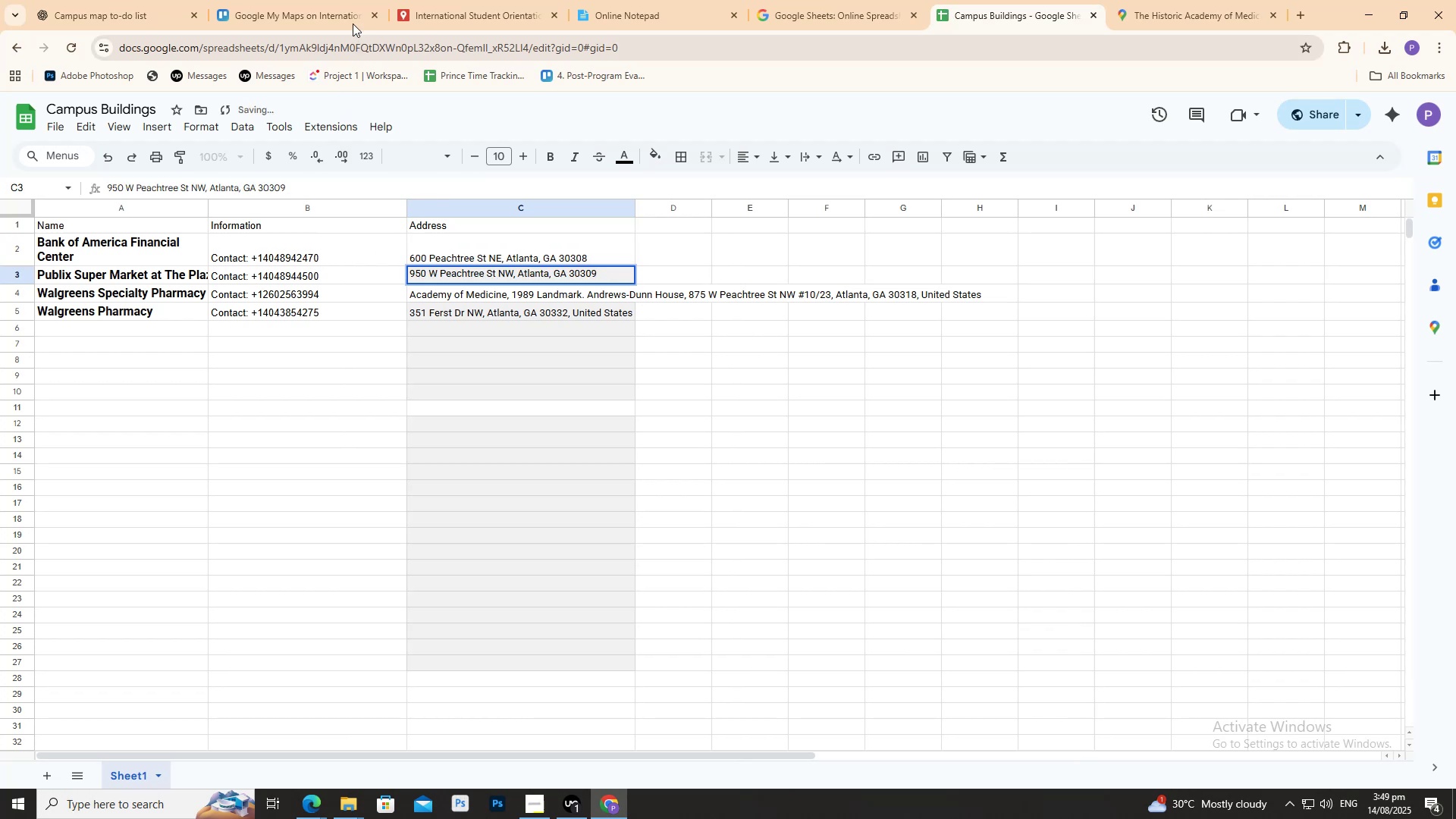 
left_click([337, 0])
 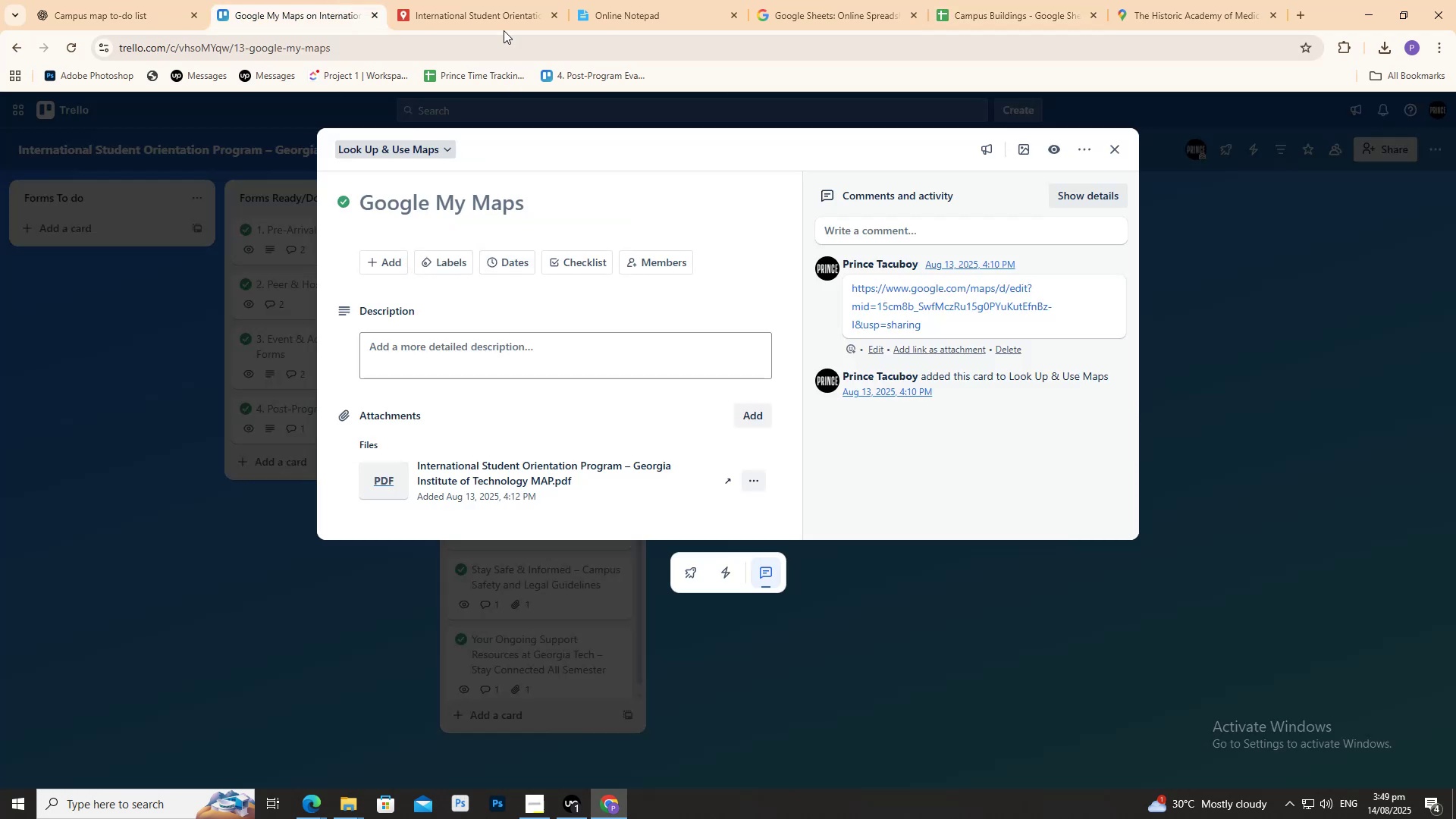 
left_click([482, 0])
 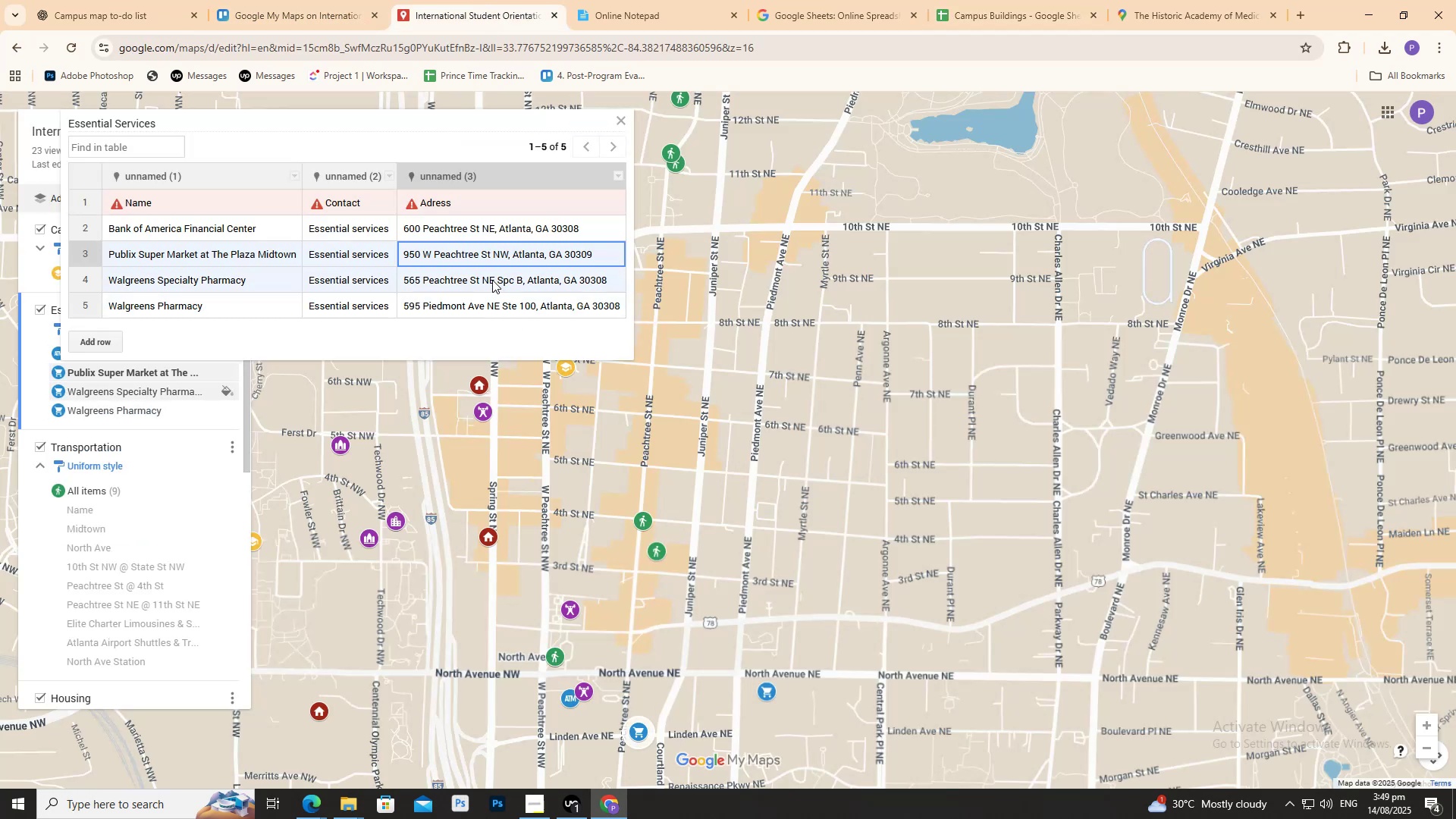 
double_click([492, 280])
 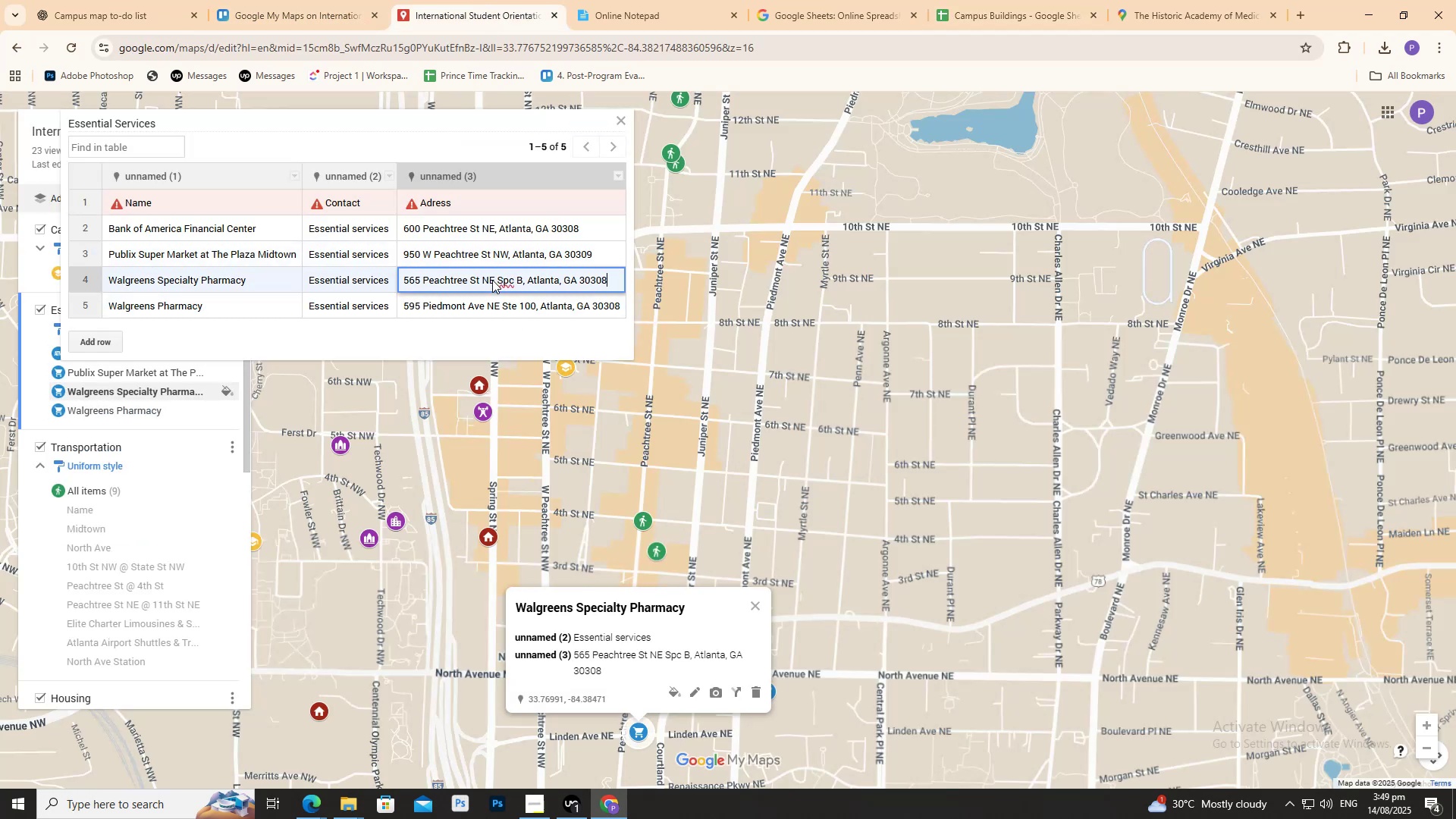 
triple_click([492, 280])
 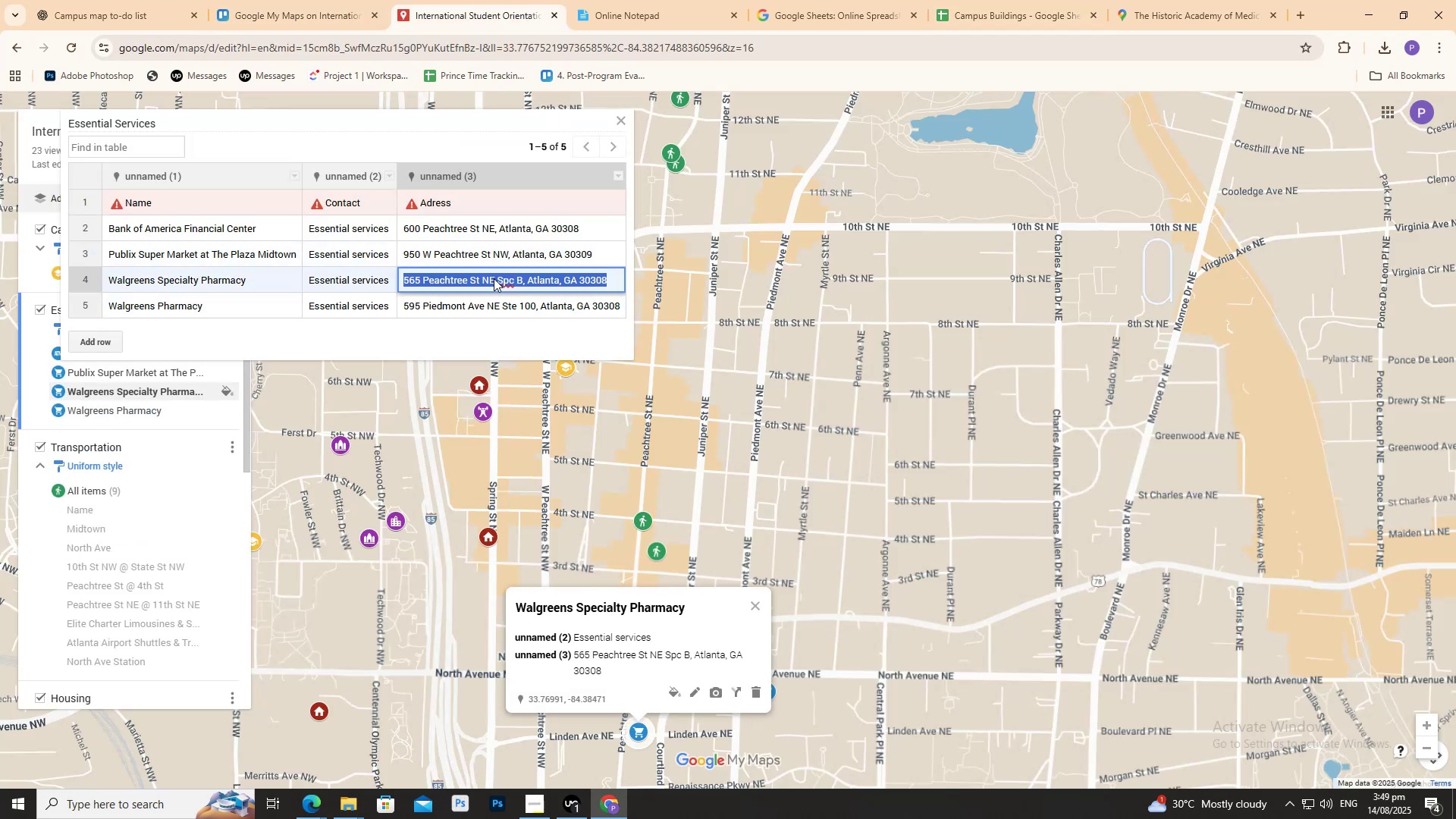 
key(Control+C)
 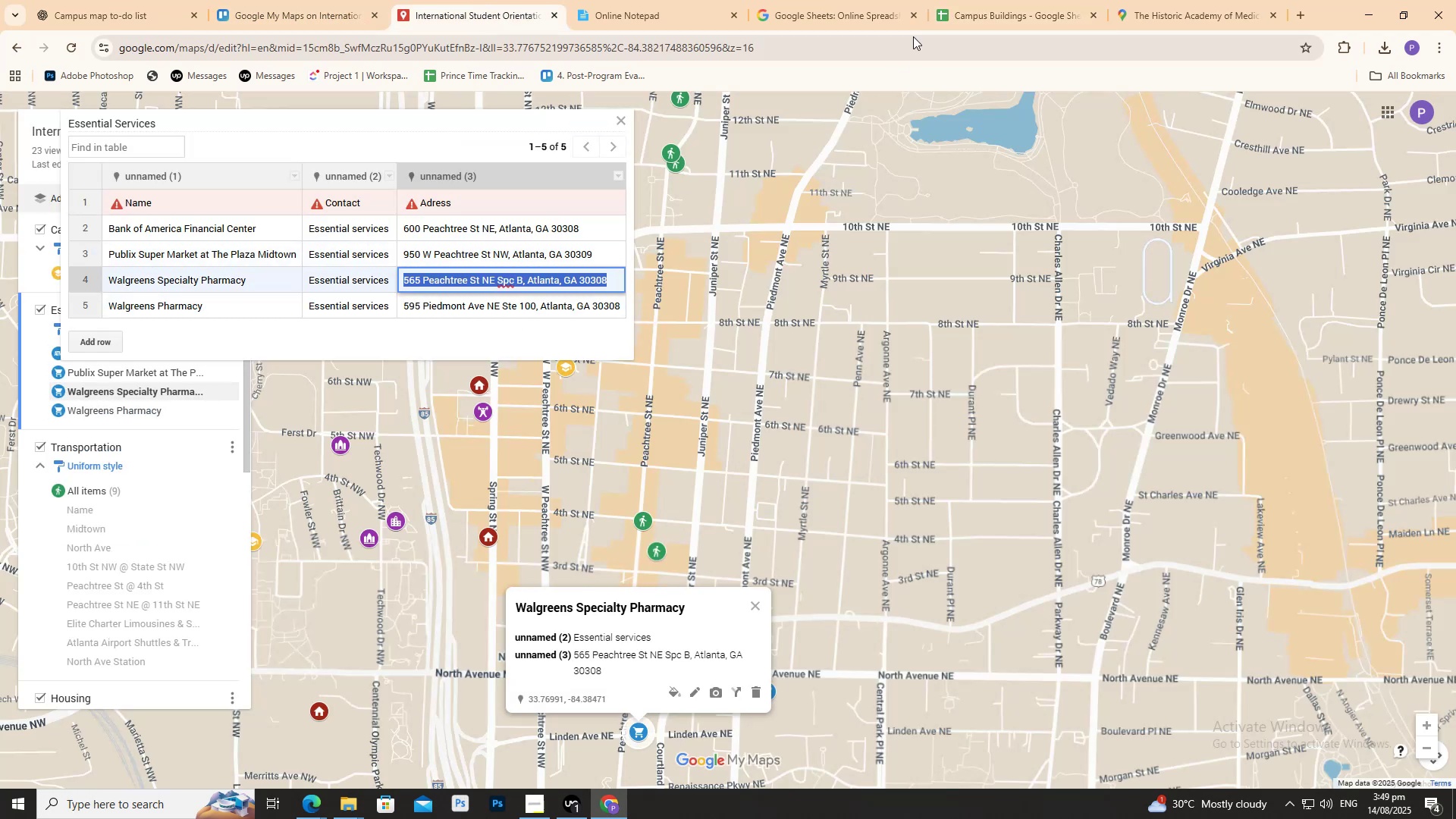 
key(Control+C)
 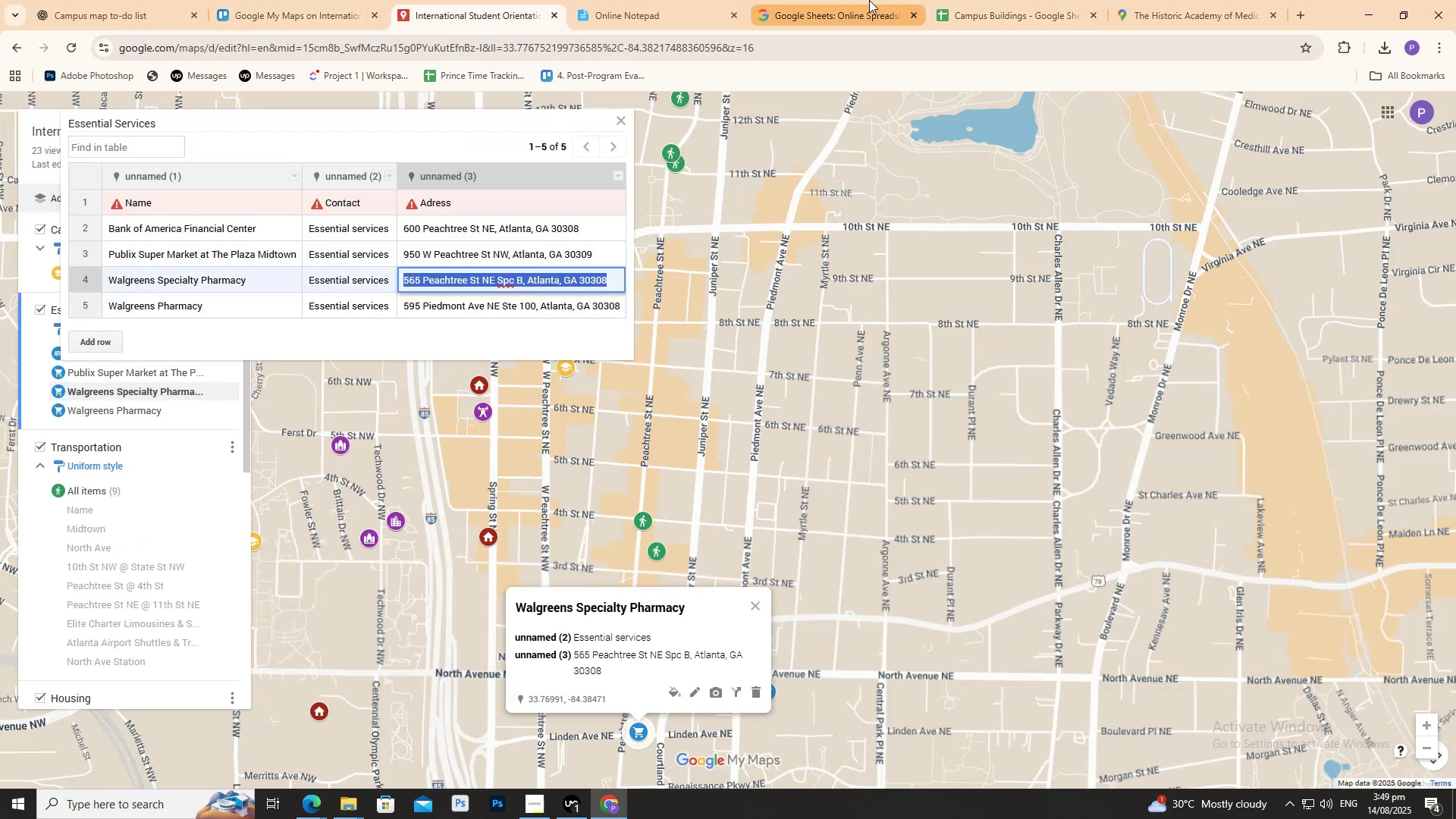 
left_click([869, 0])
 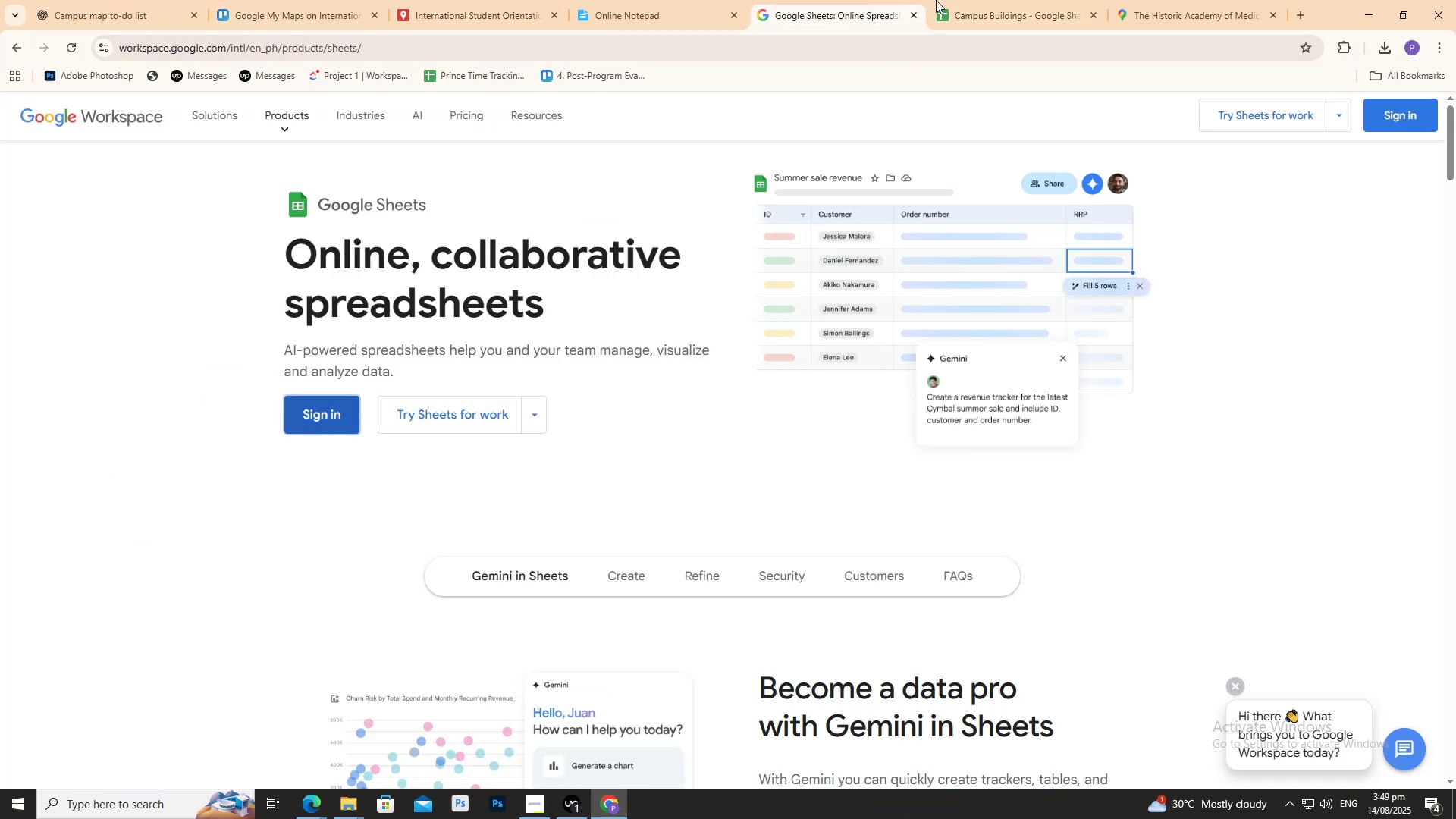 
left_click([958, 0])
 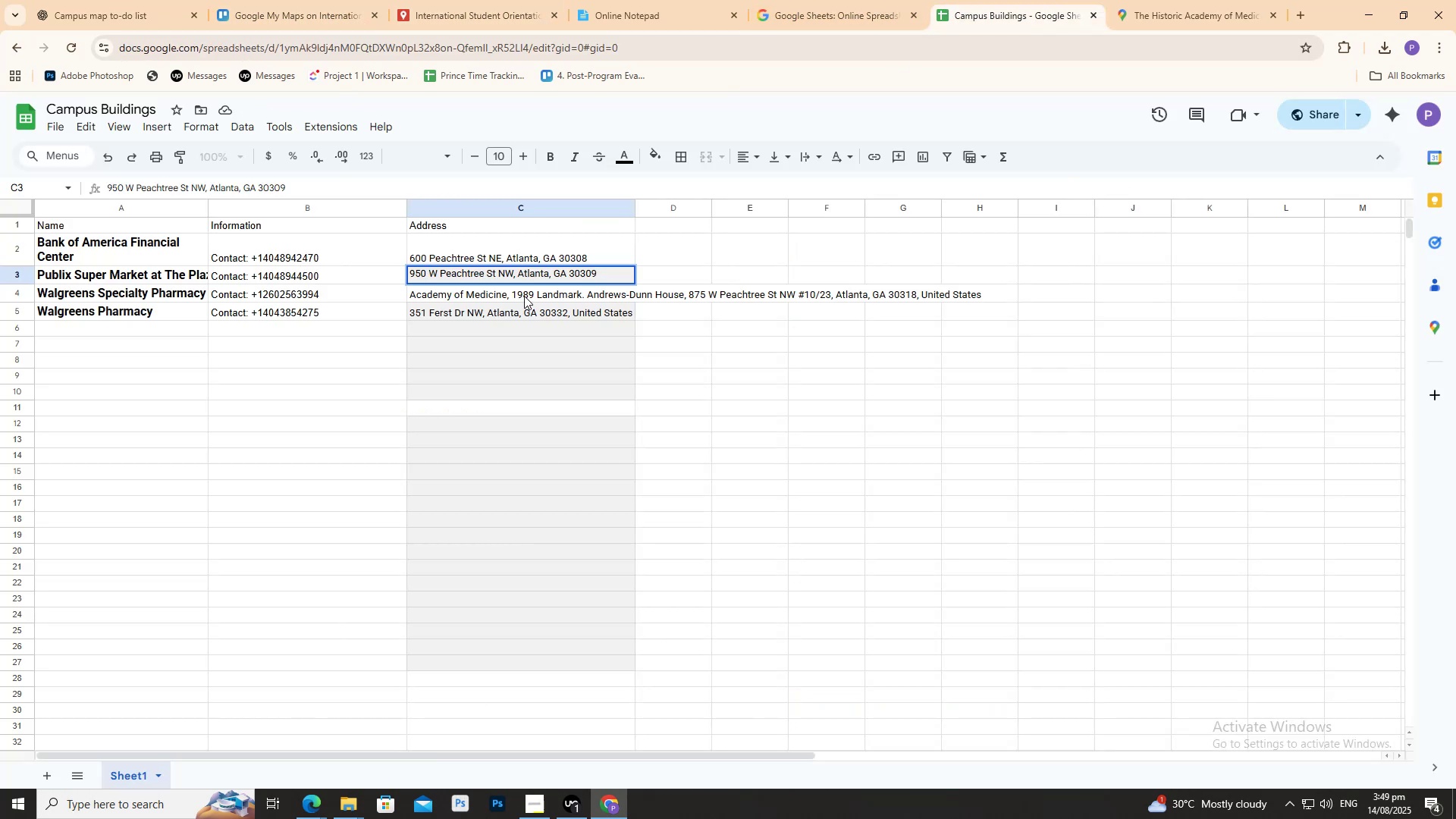 
double_click([524, 296])
 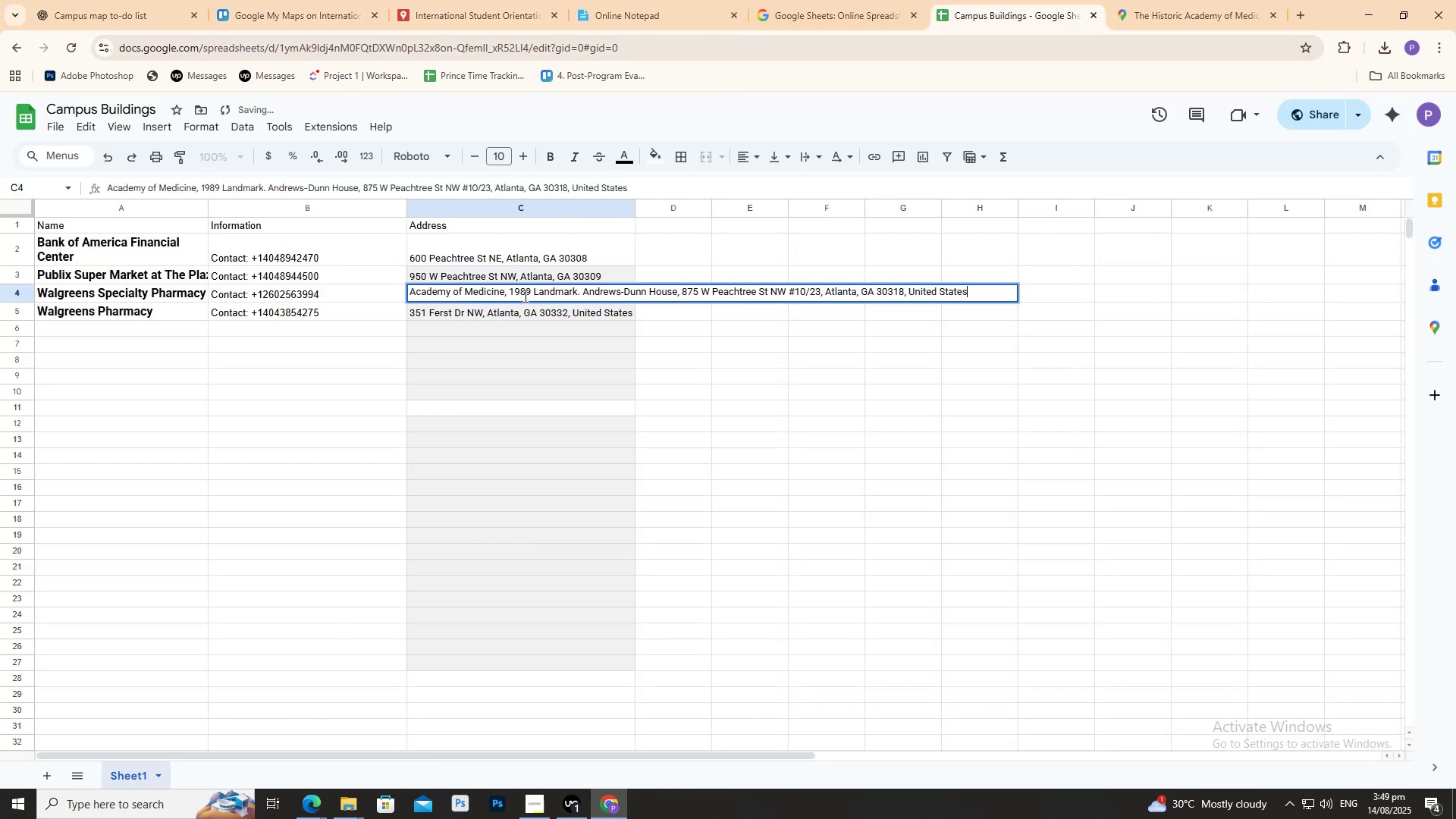 
key(Control+A)
 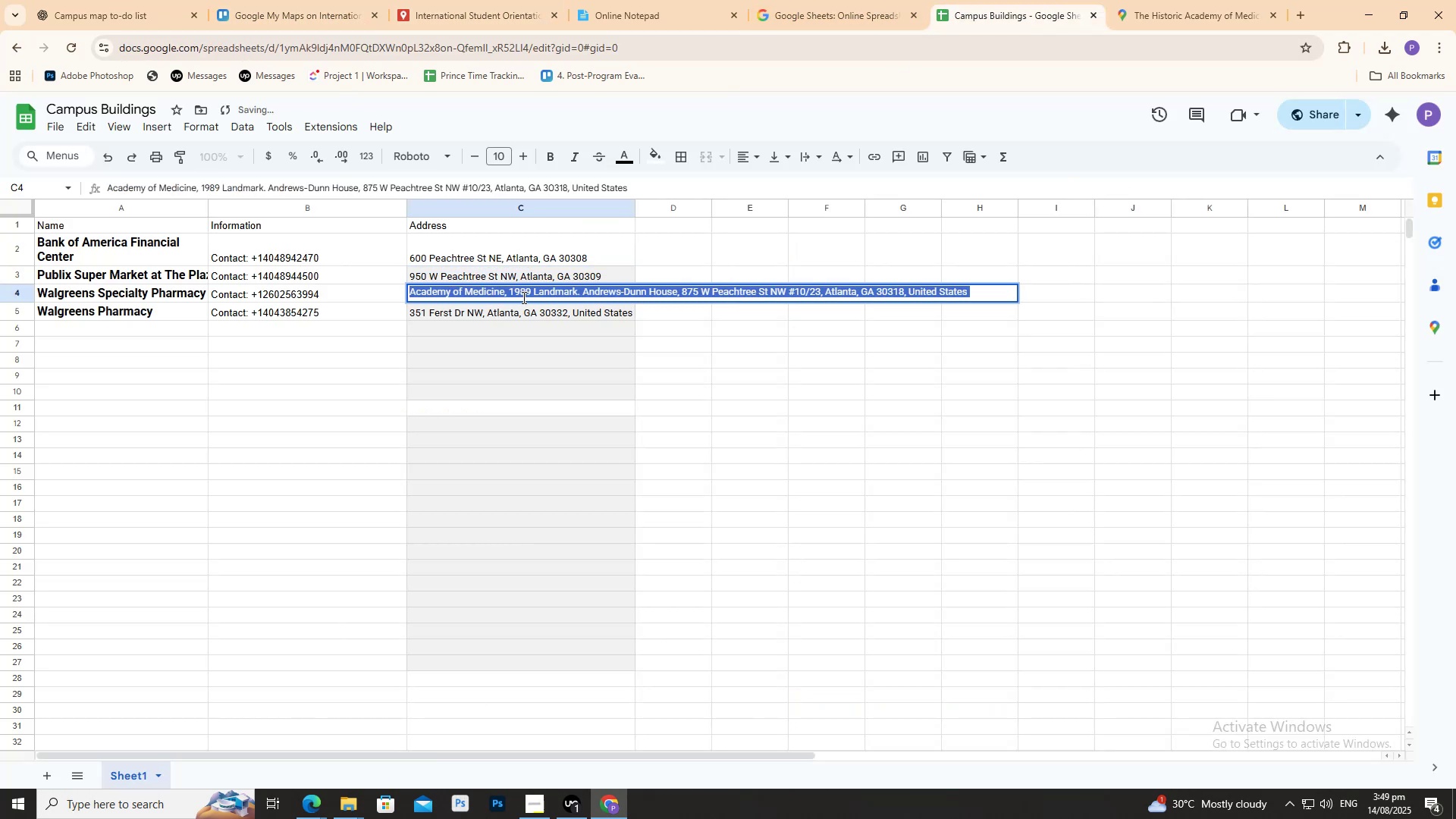 
key(Control+V)
 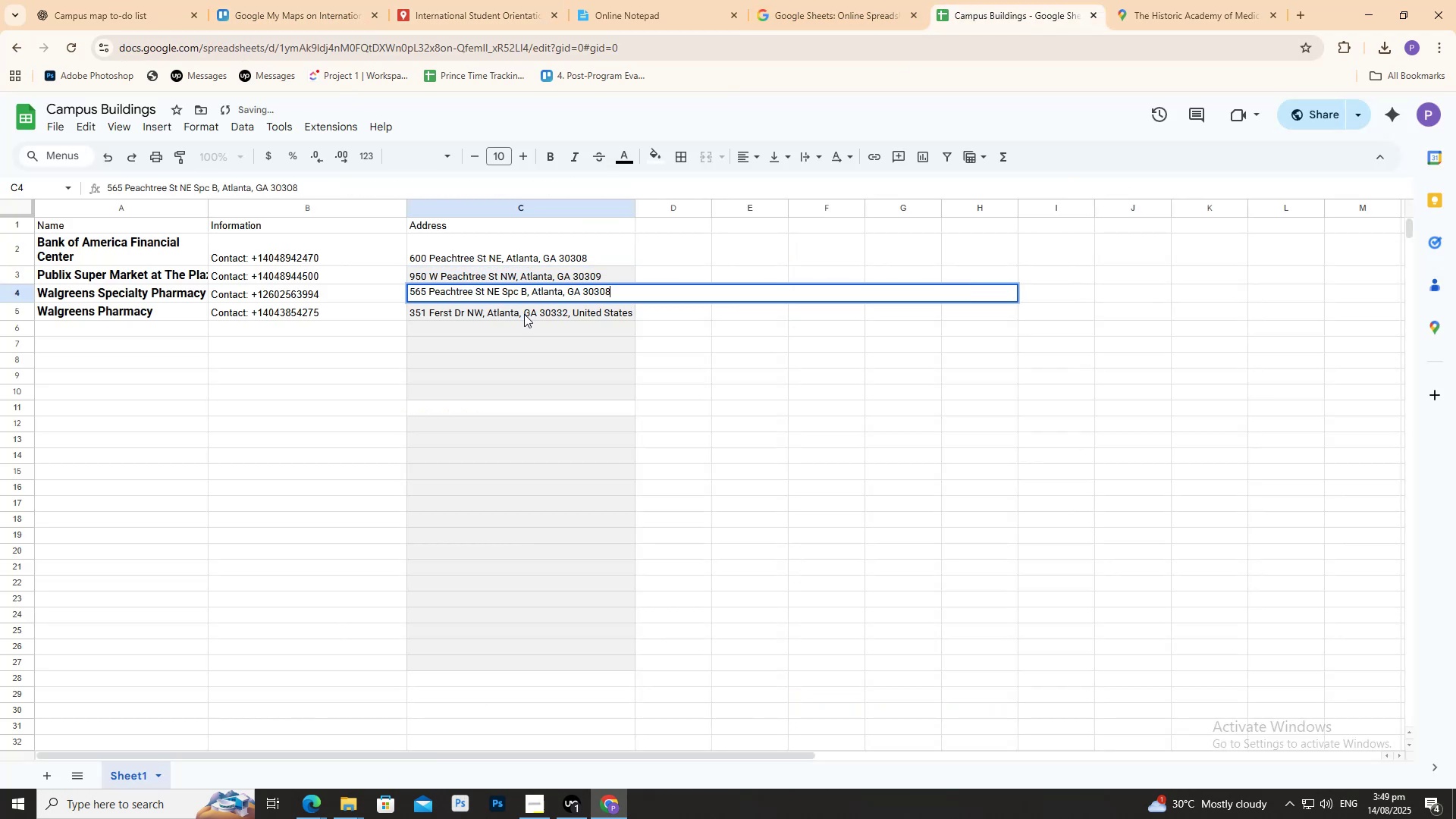 
double_click([524, 314])
 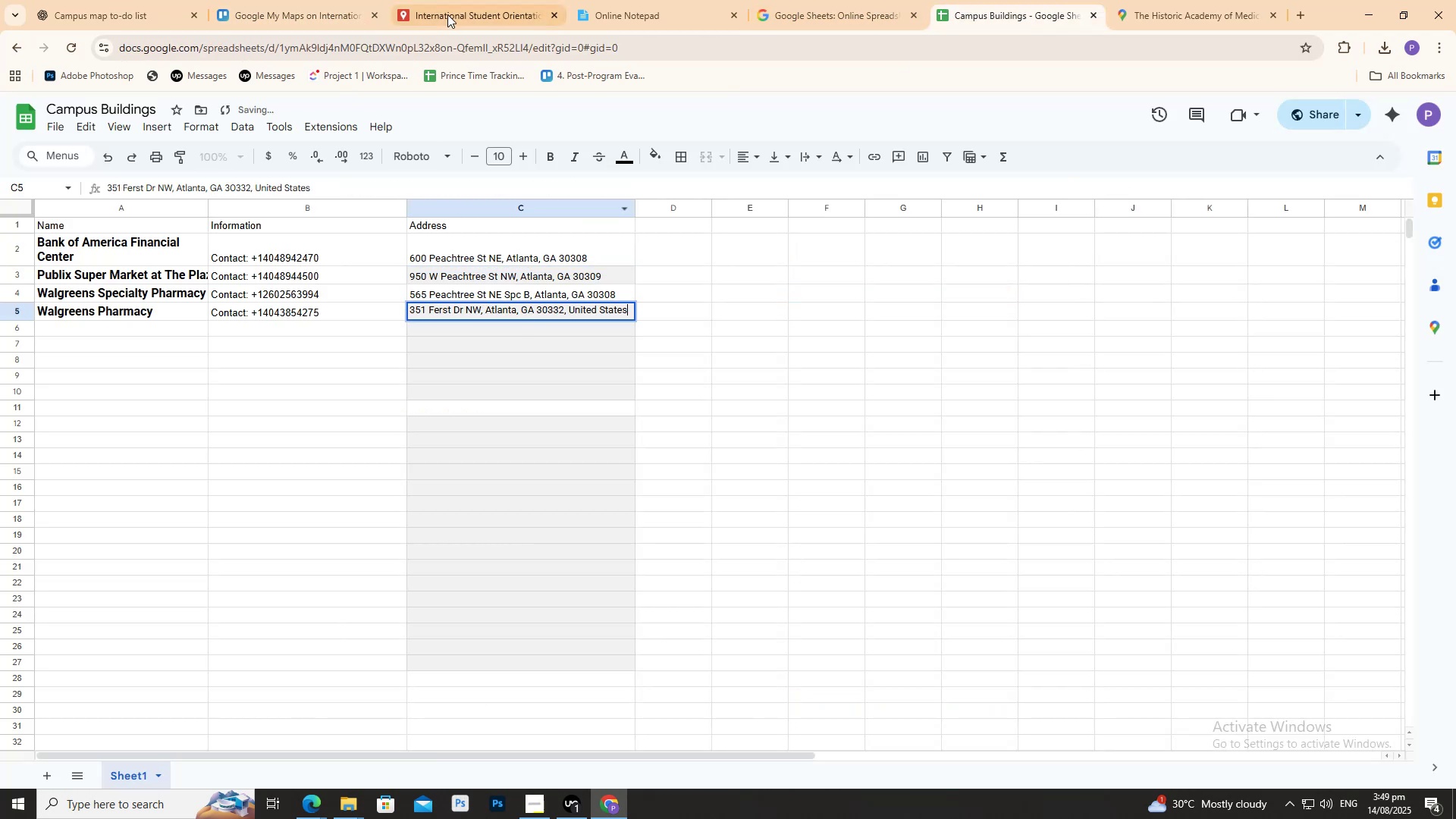 
triple_click([450, 11])
 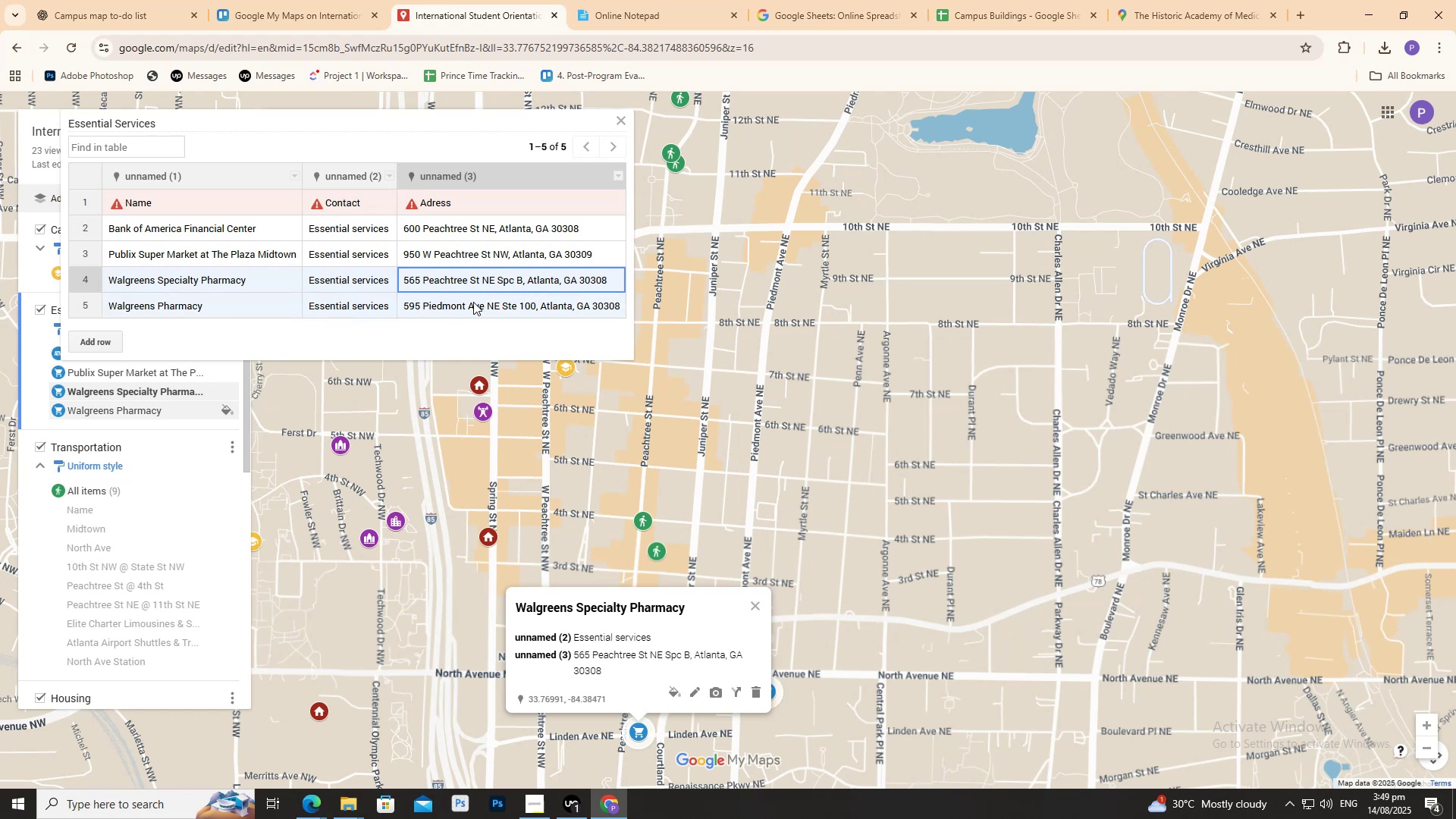 
double_click([473, 302])
 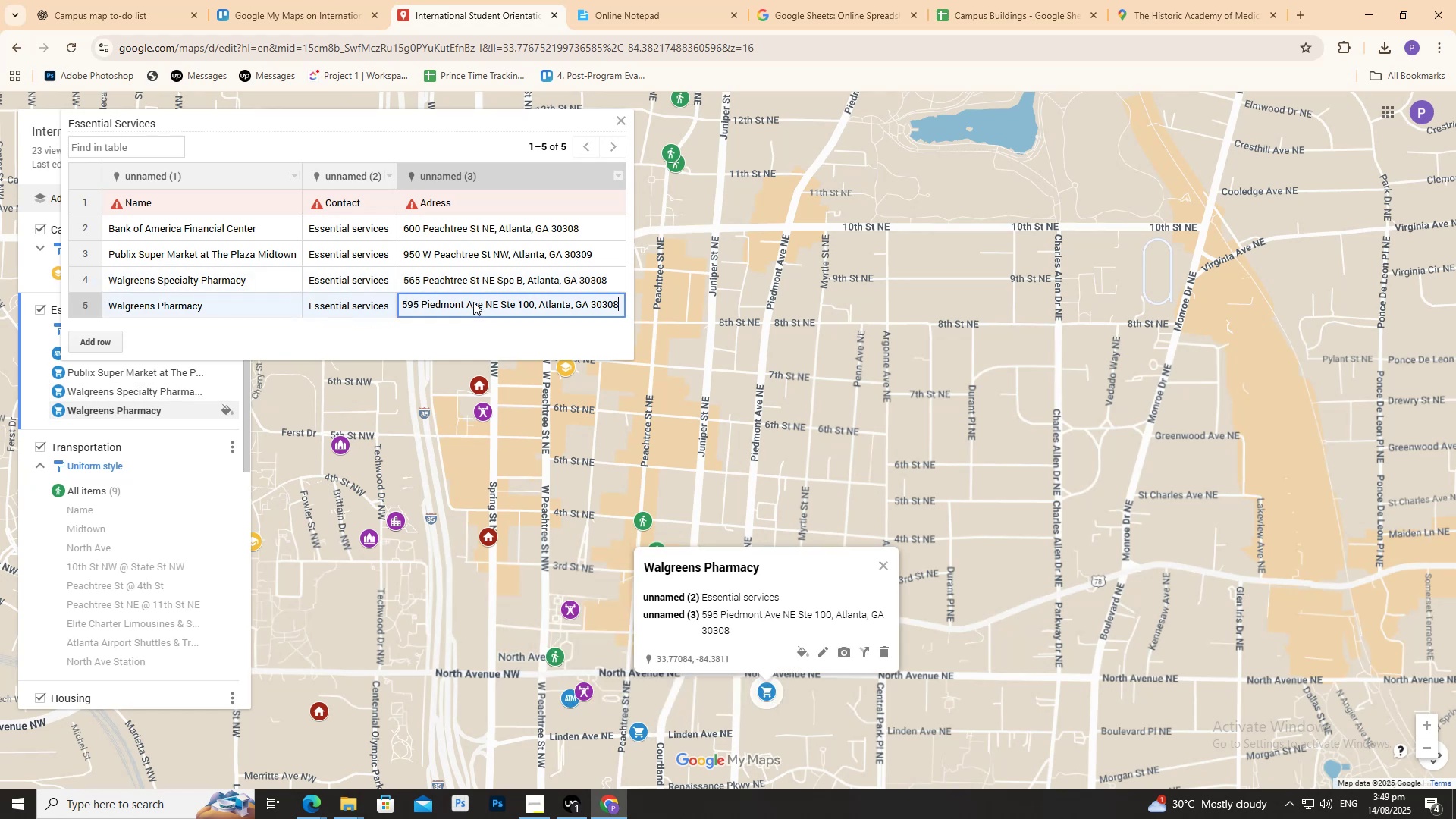 
triple_click([473, 302])
 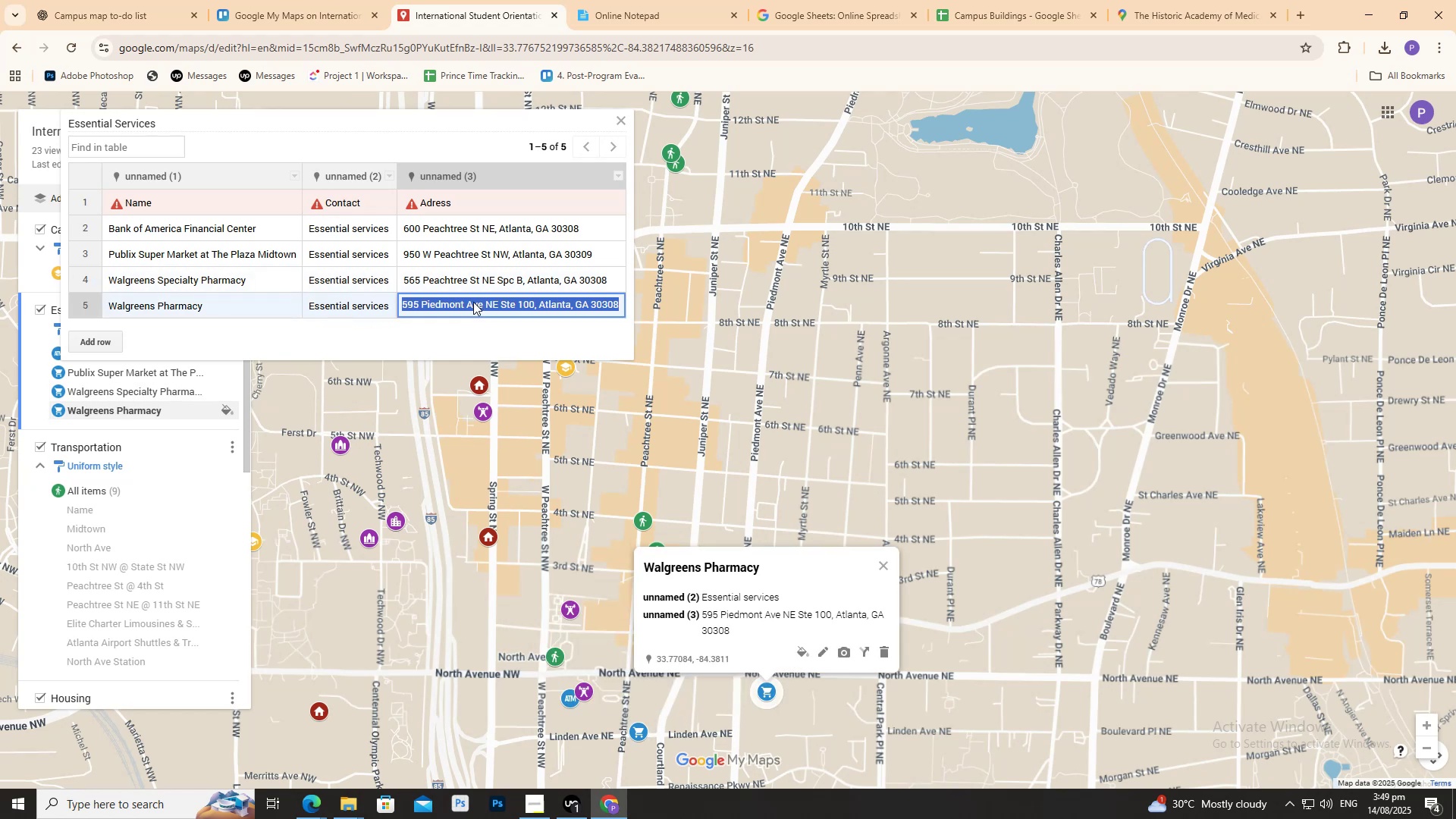 
key(Control+C)
 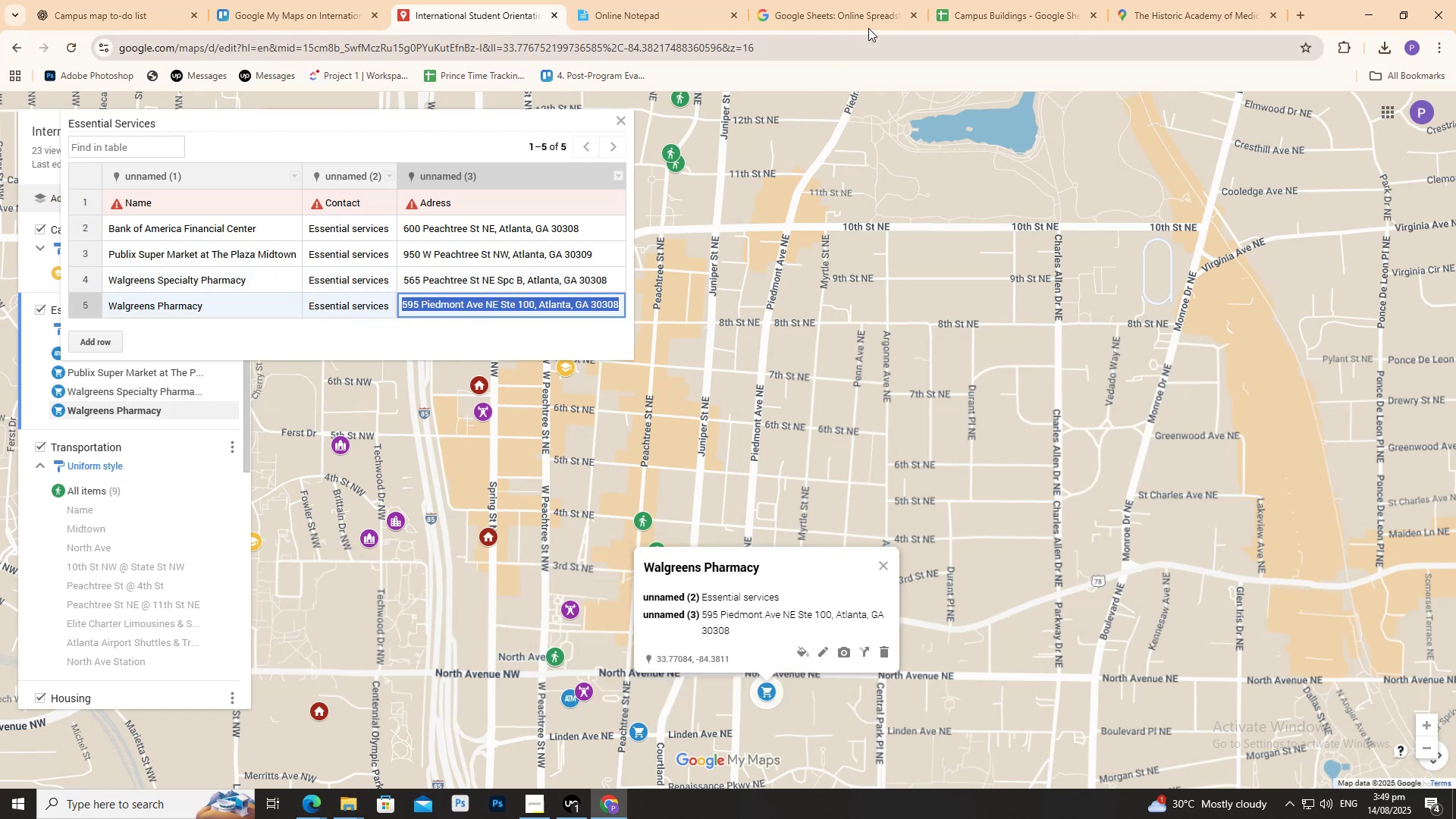 
key(Control+C)
 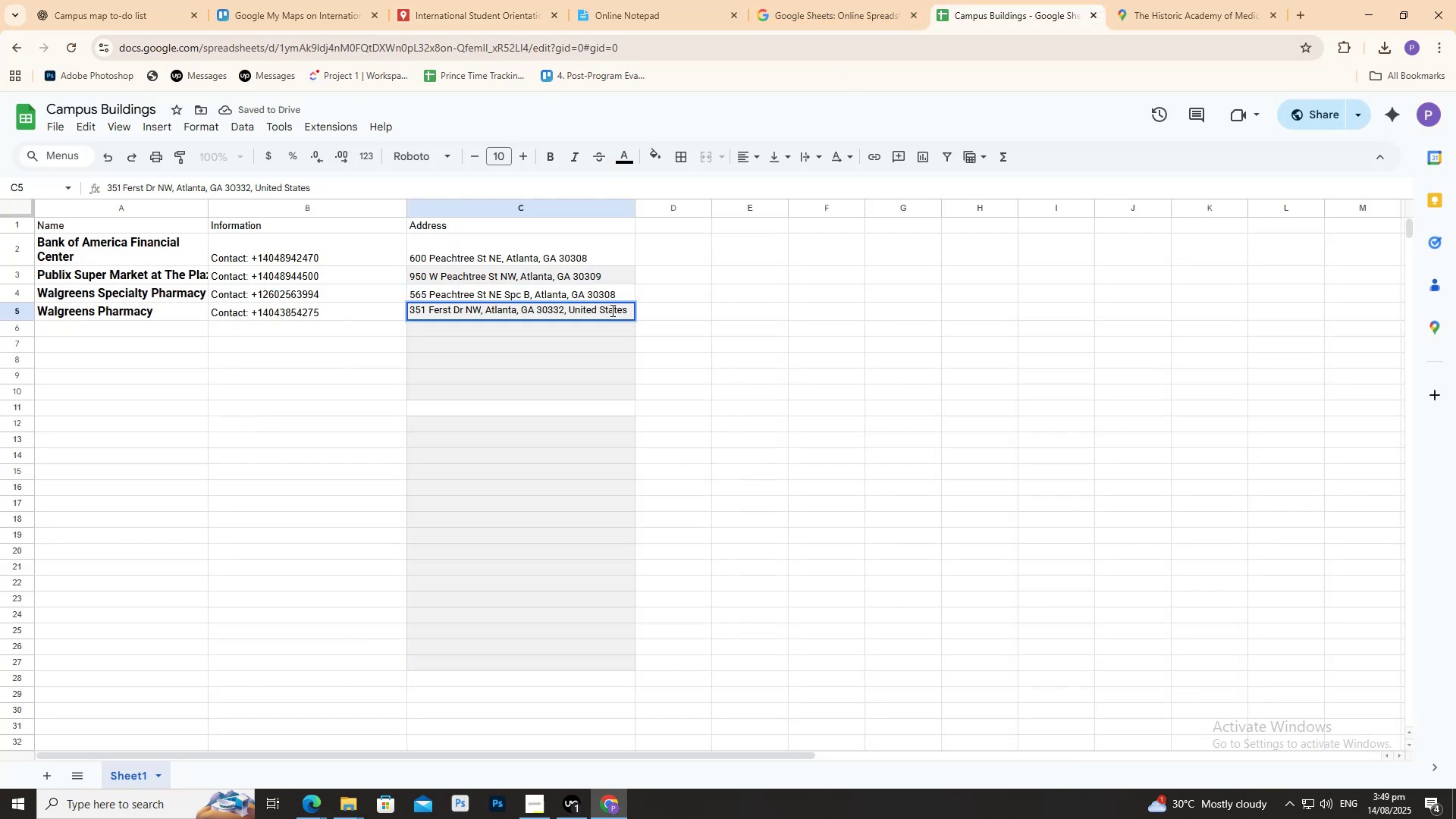 
double_click([614, 312])
 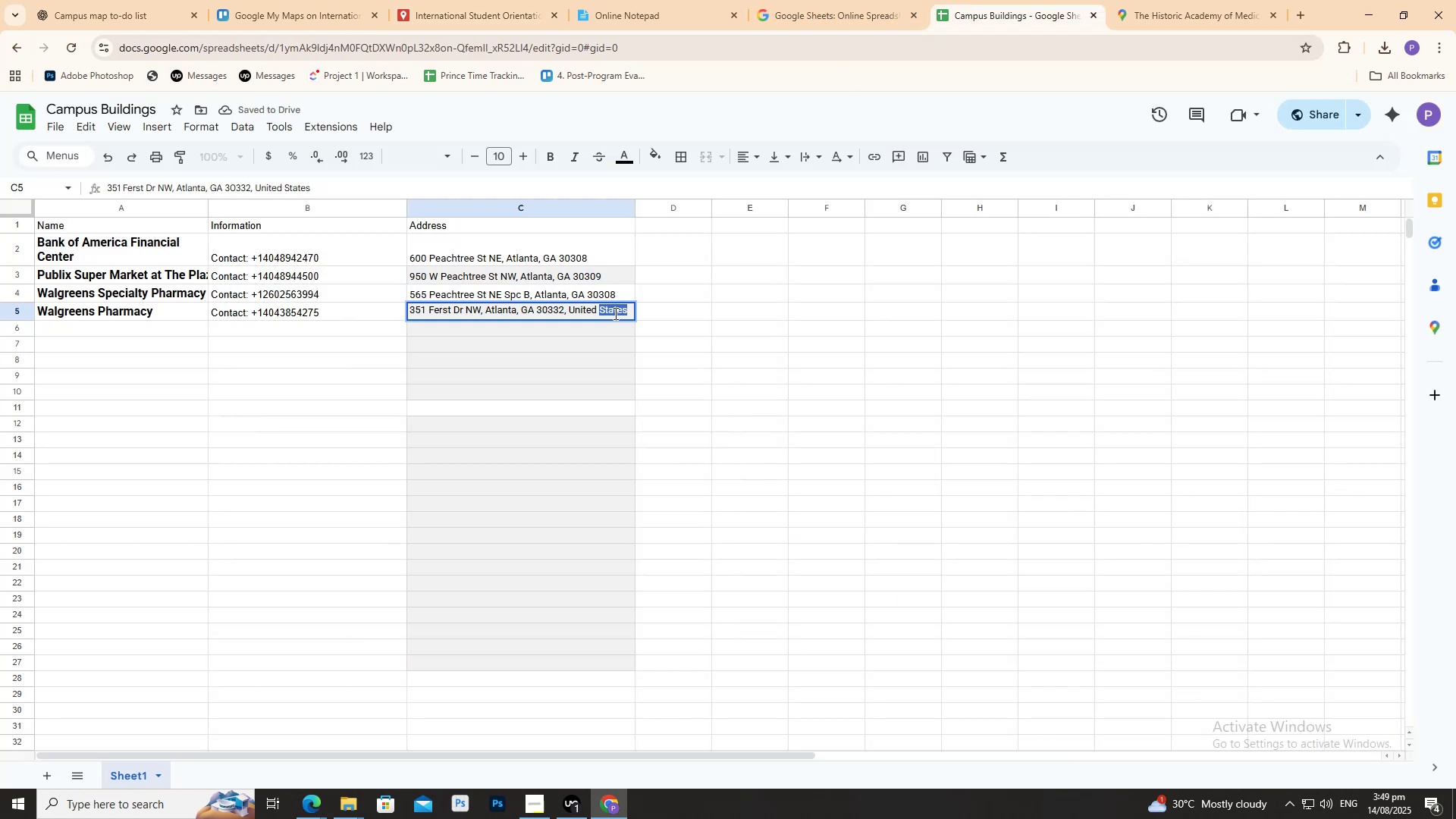 
triple_click([614, 313])
 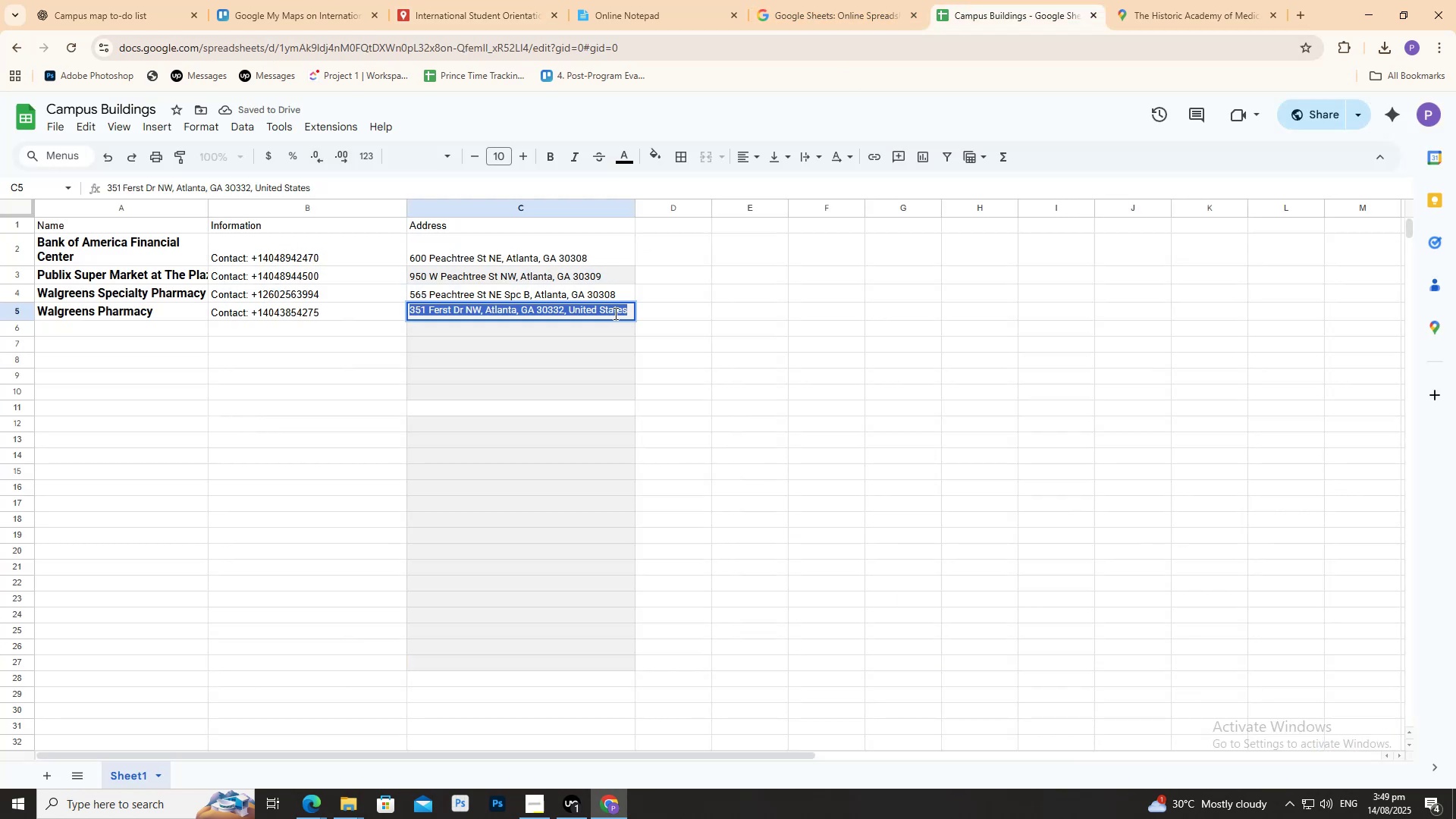 
key(Control+V)
 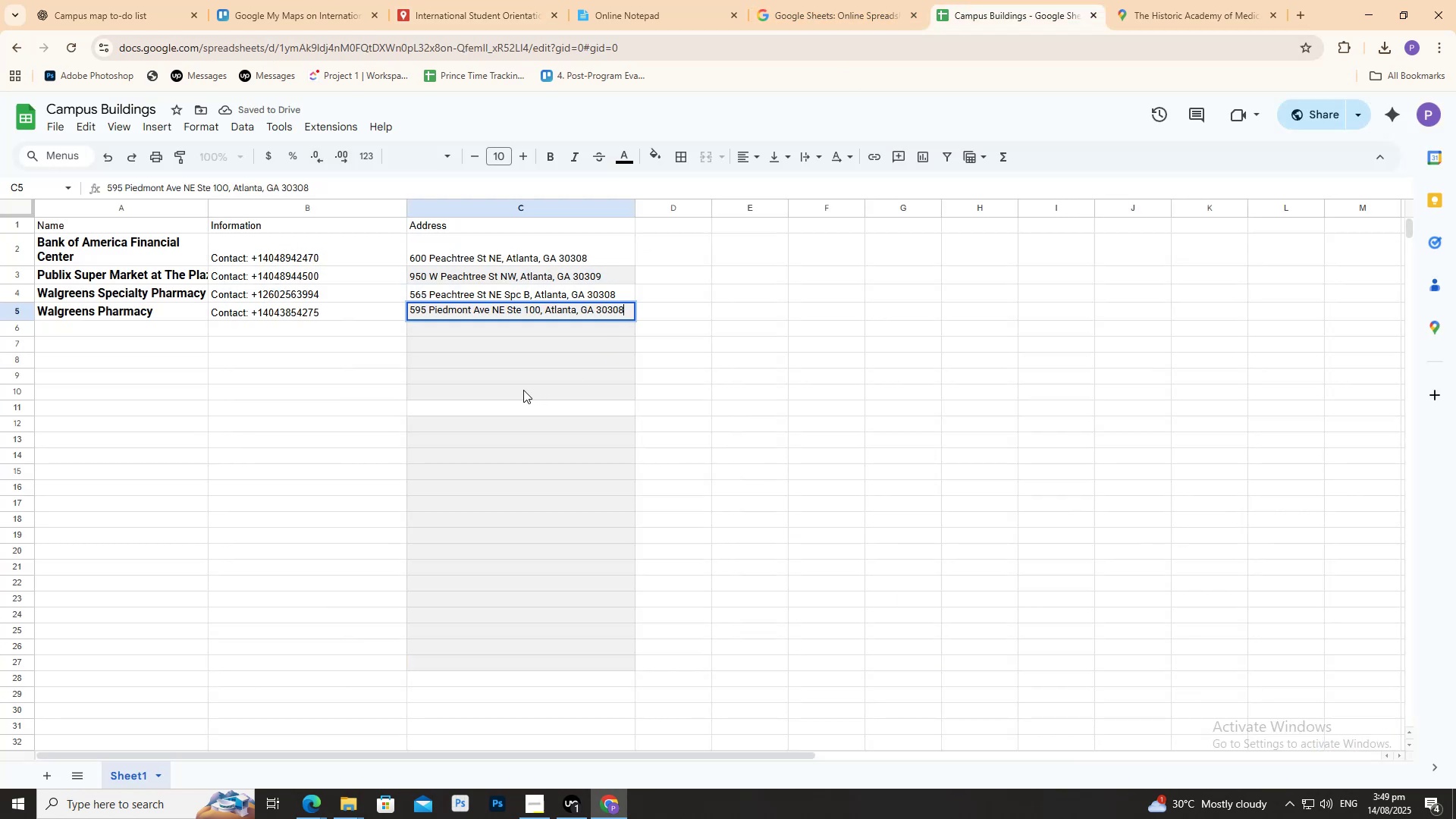 
left_click([523, 390])
 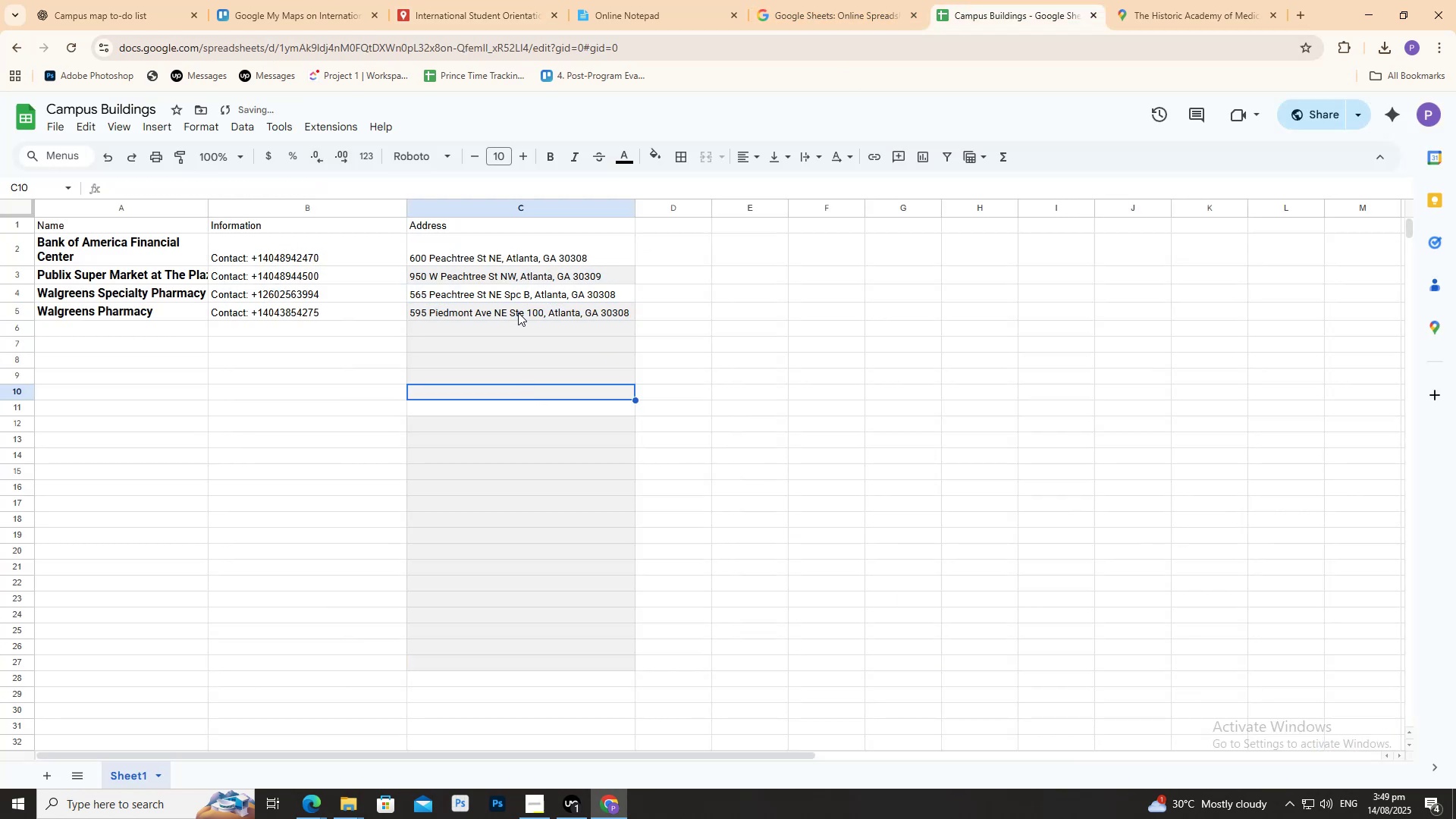 
double_click([518, 312])
 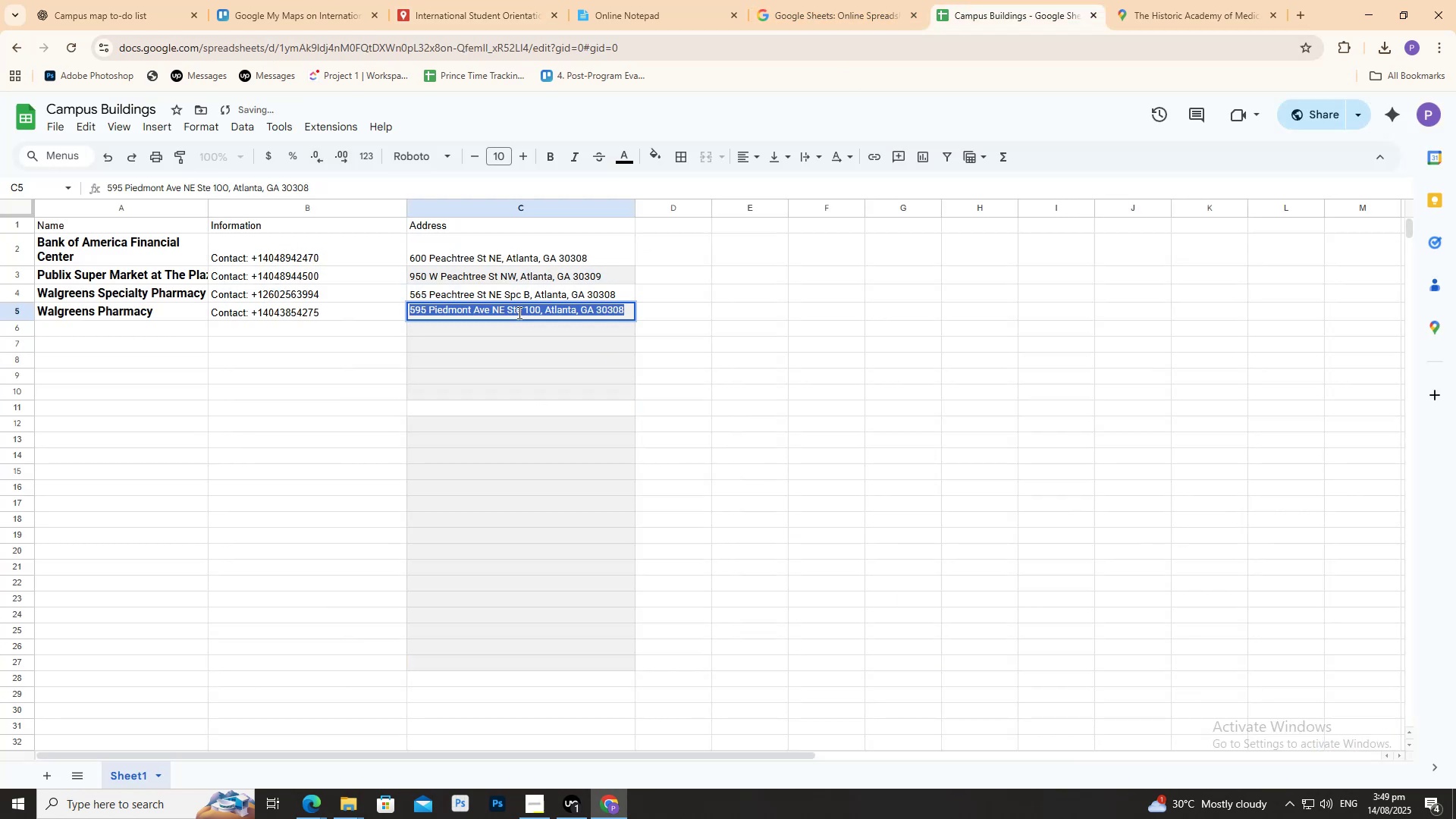 
triple_click([518, 312])
 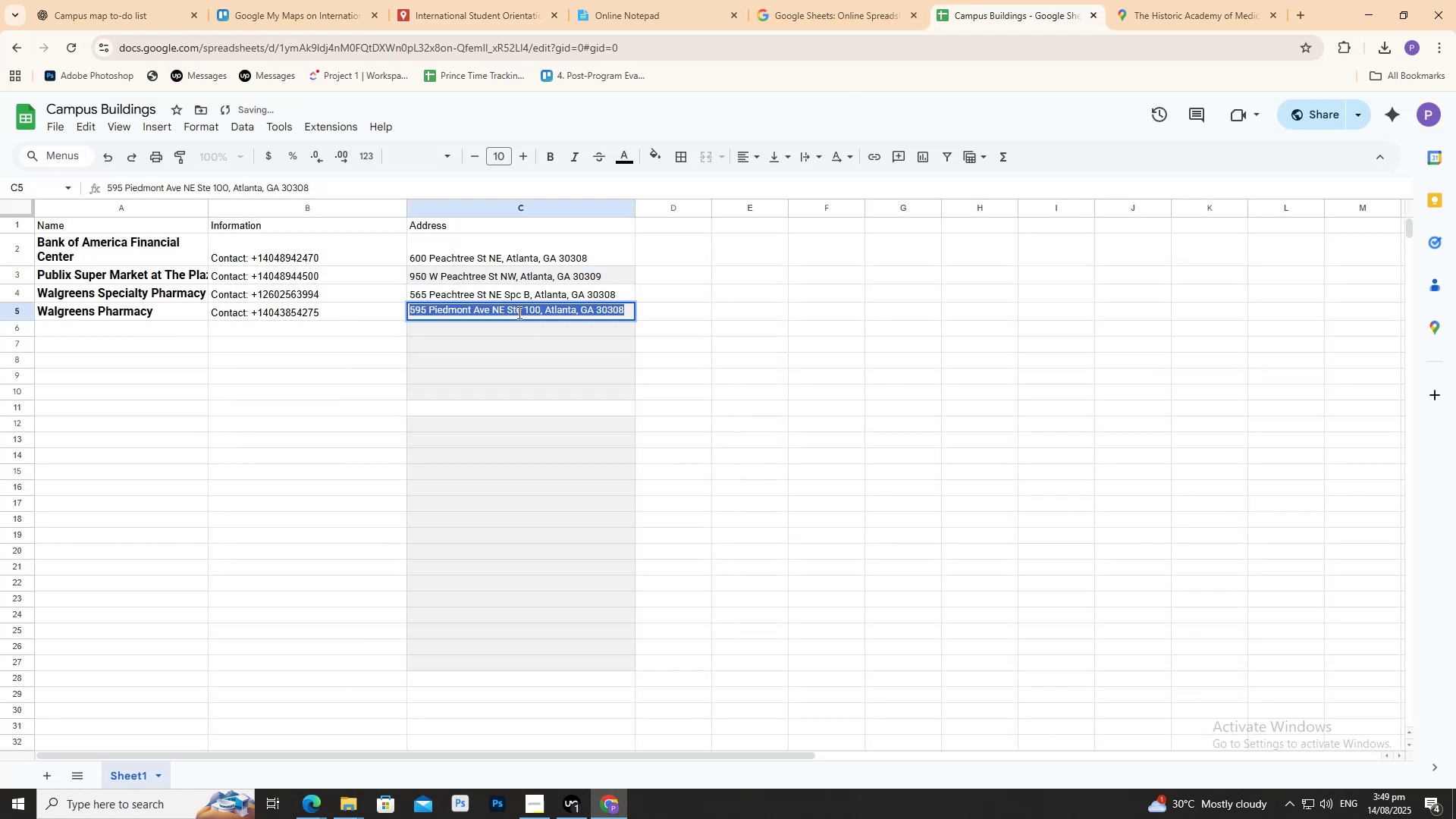 
key(Control+C)
 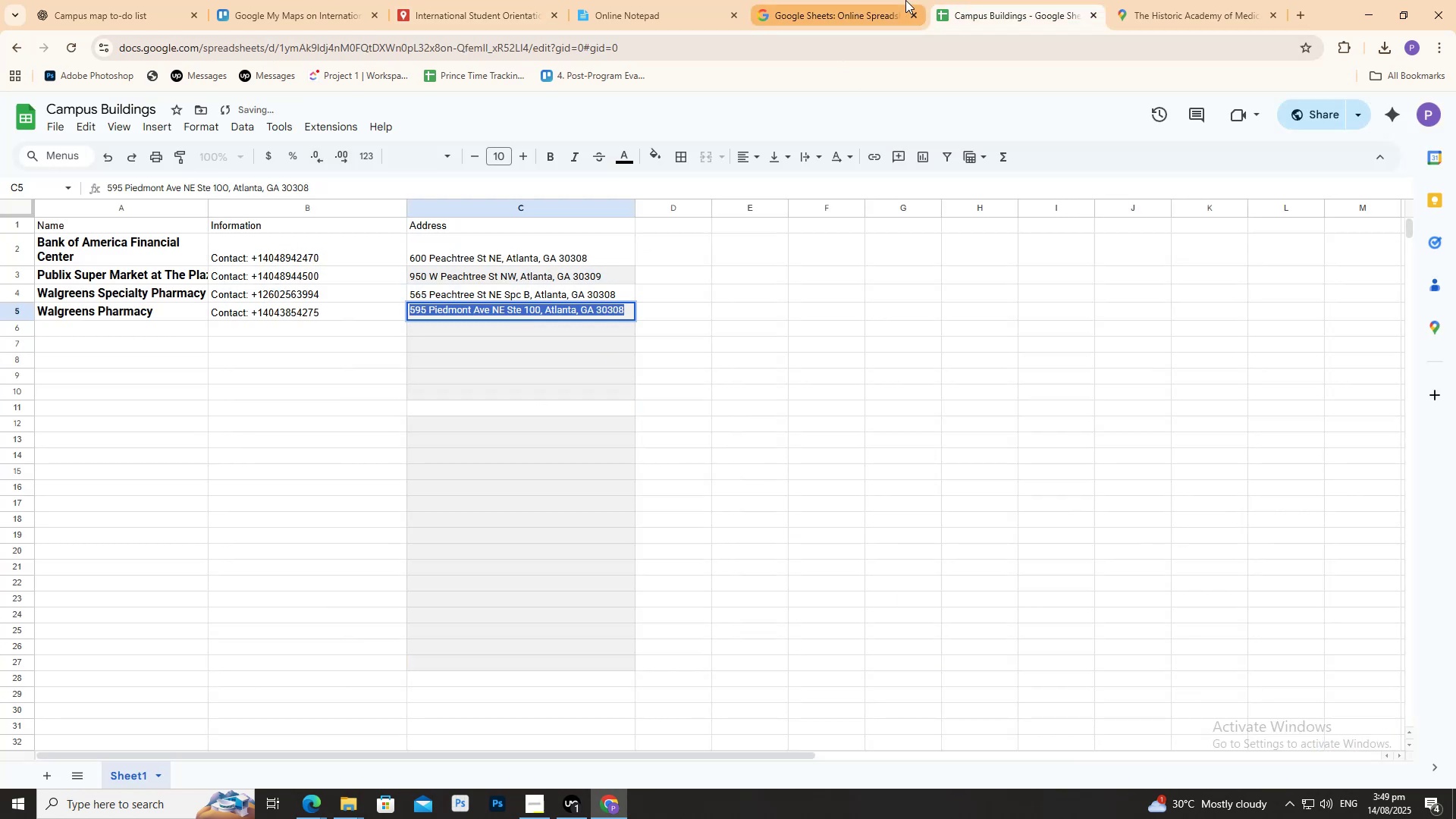 
key(Control+C)
 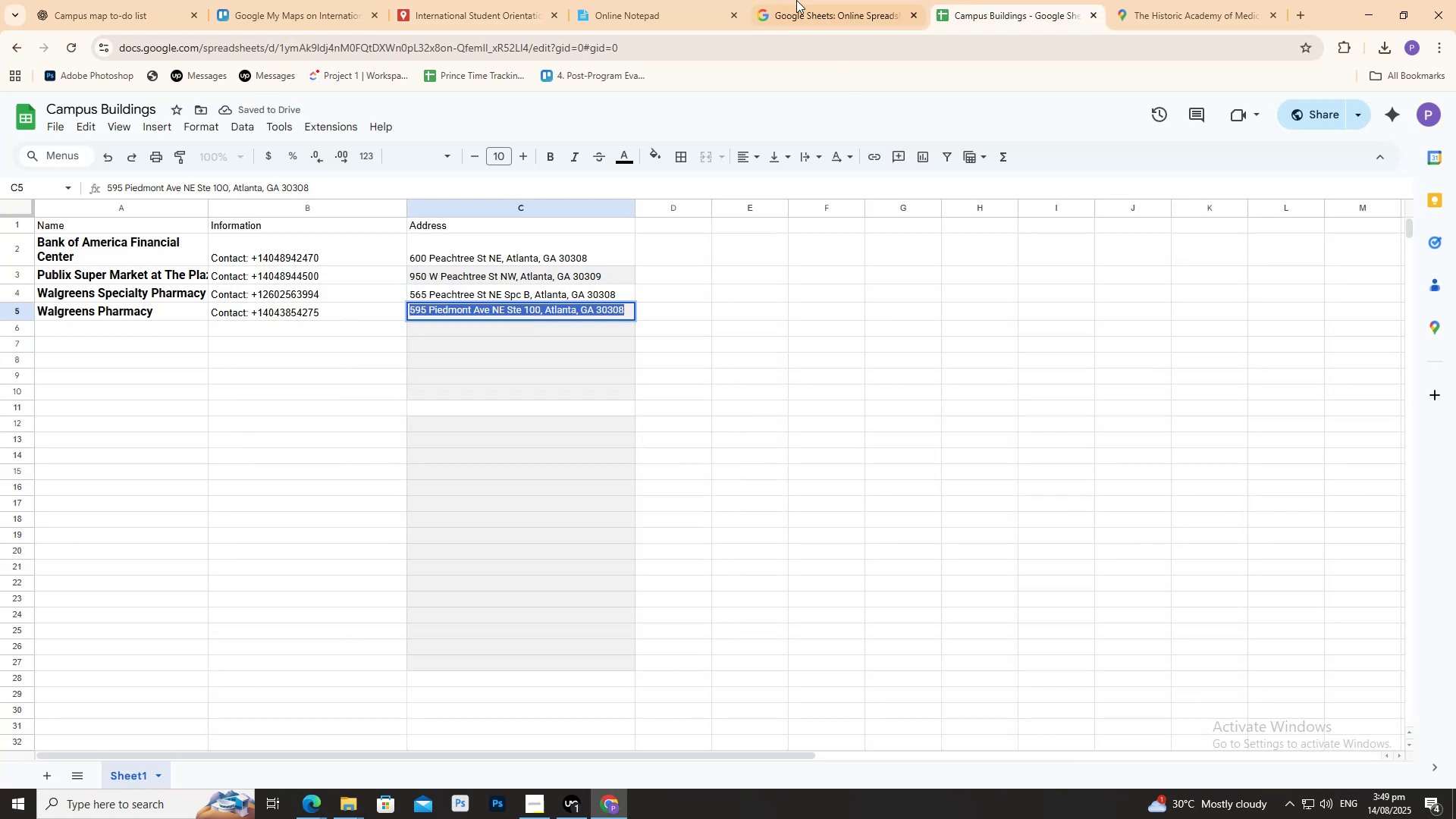 
left_click([796, 0])
 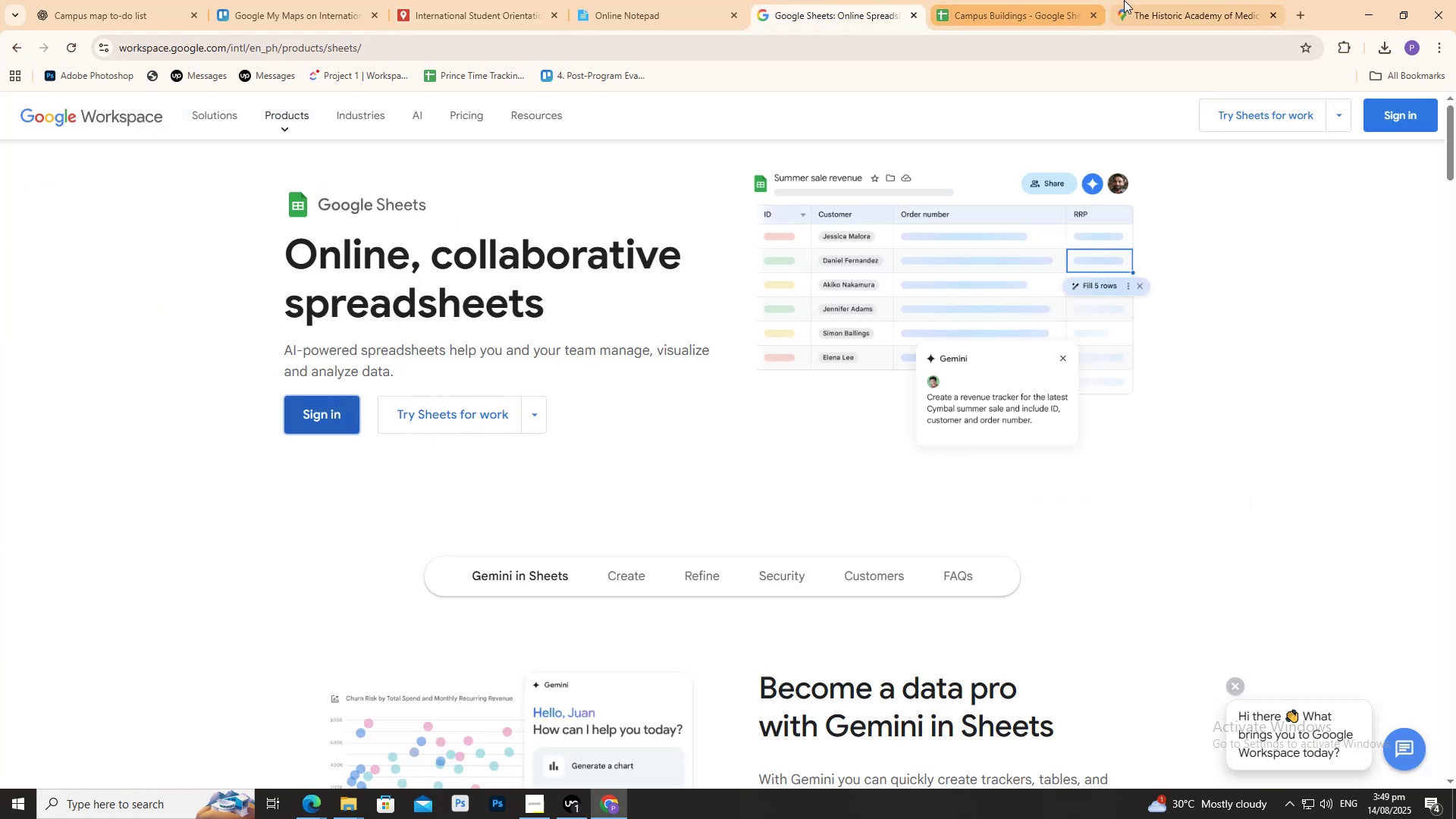 
left_click([1132, 0])
 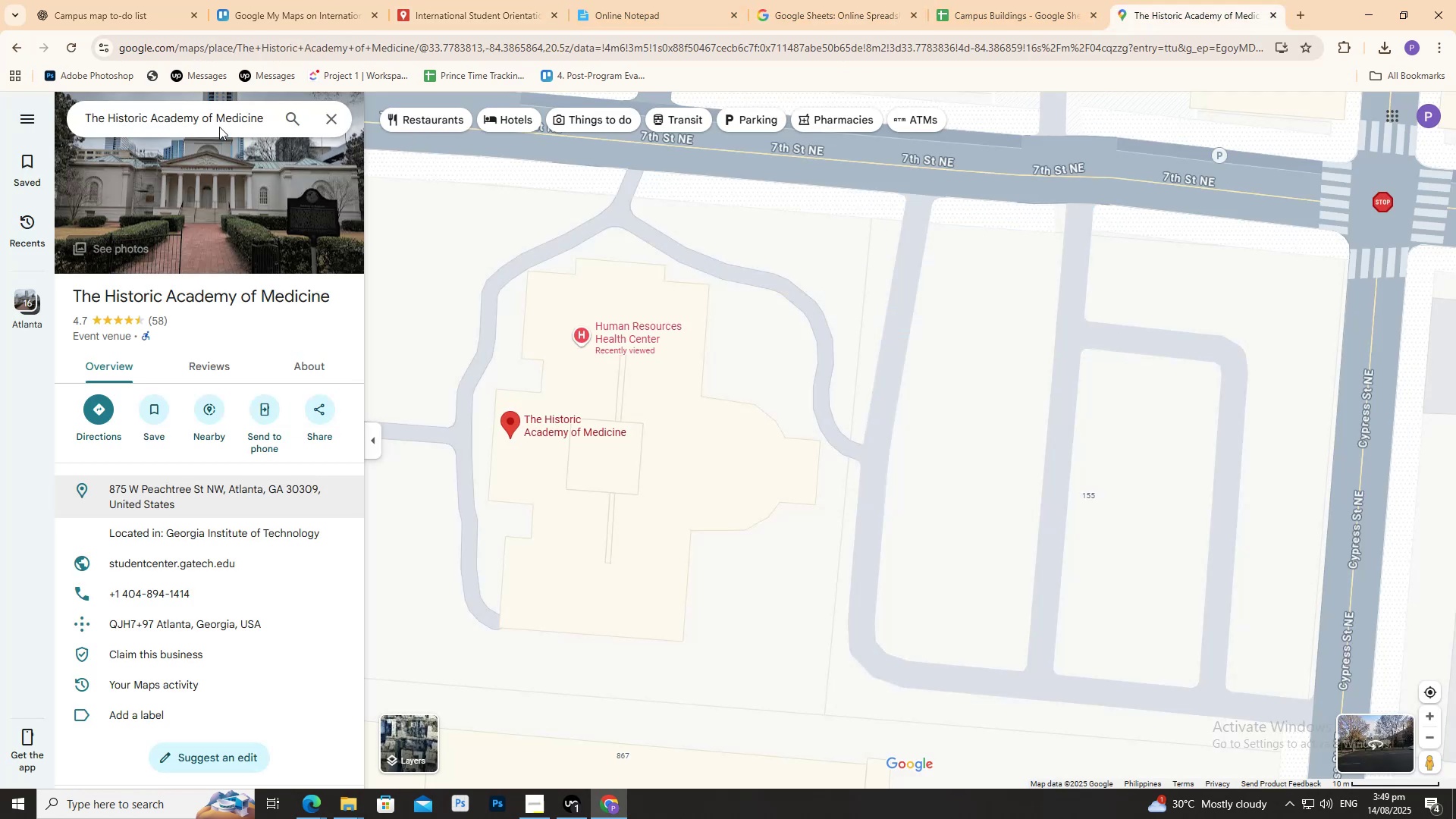 
key(Control+A)
 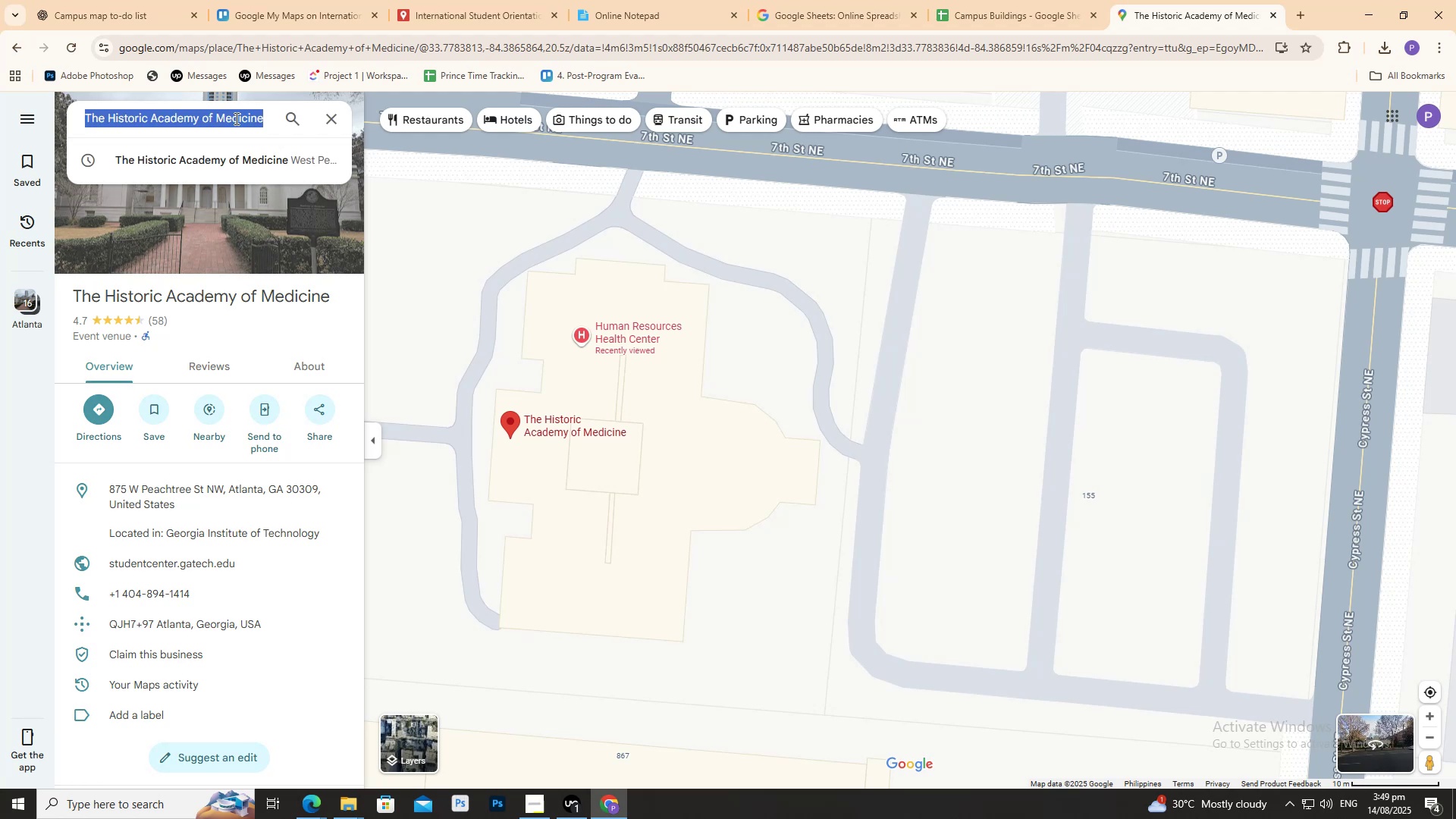 
key(Control+V)
 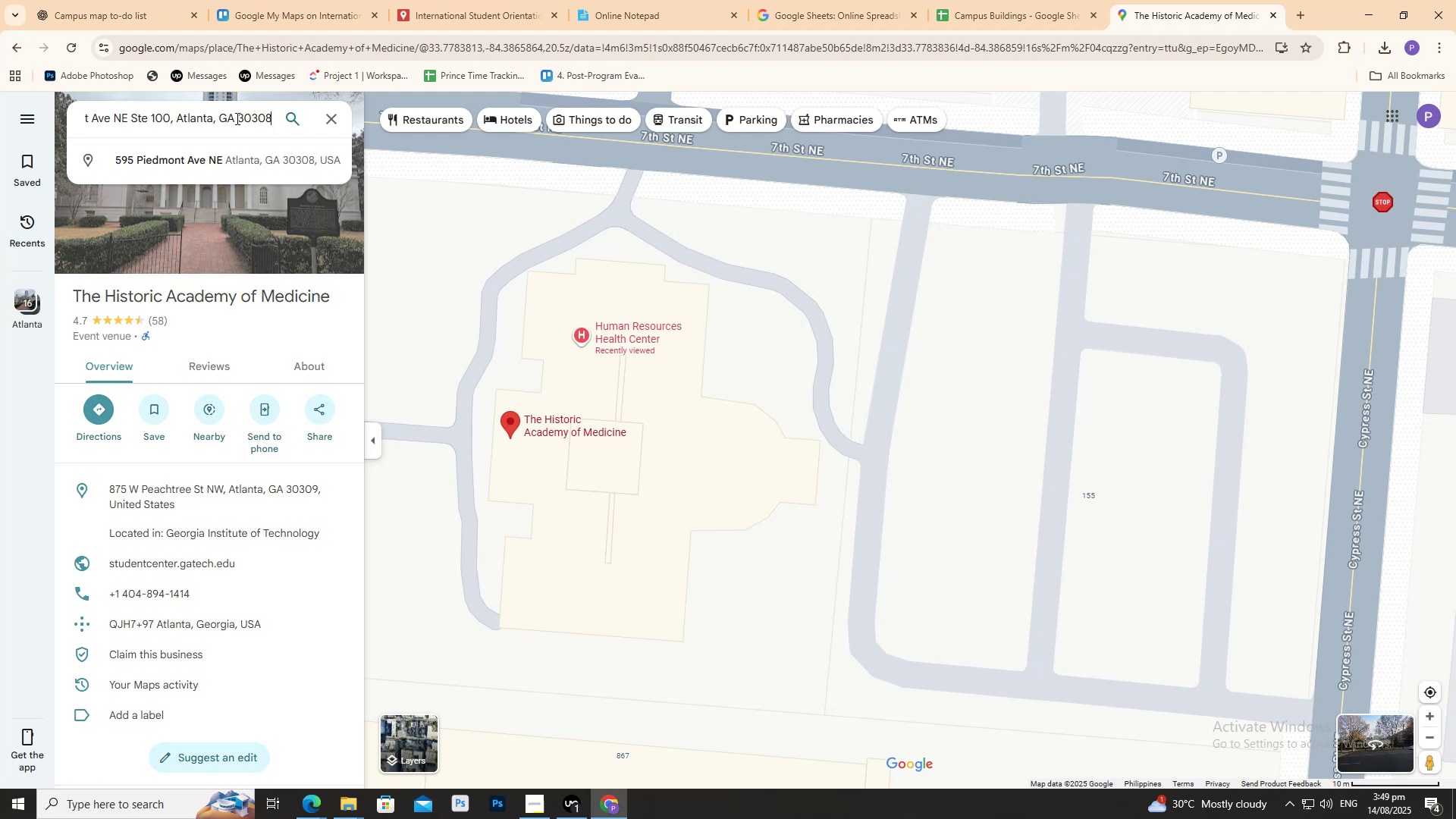 
key(Enter)
 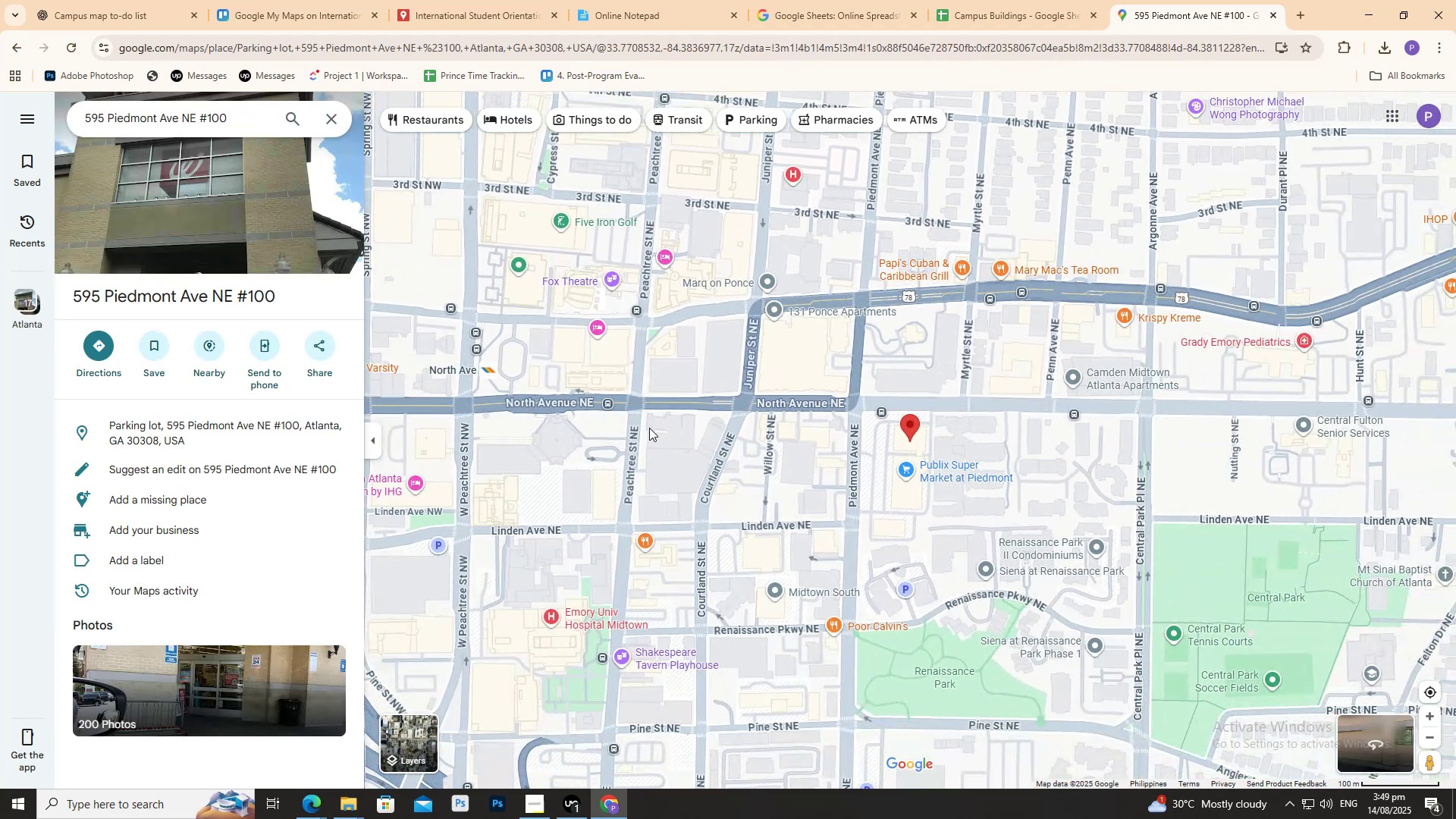 
scroll: coordinate [990, 520], scroll_direction: up, amount: 3.0
 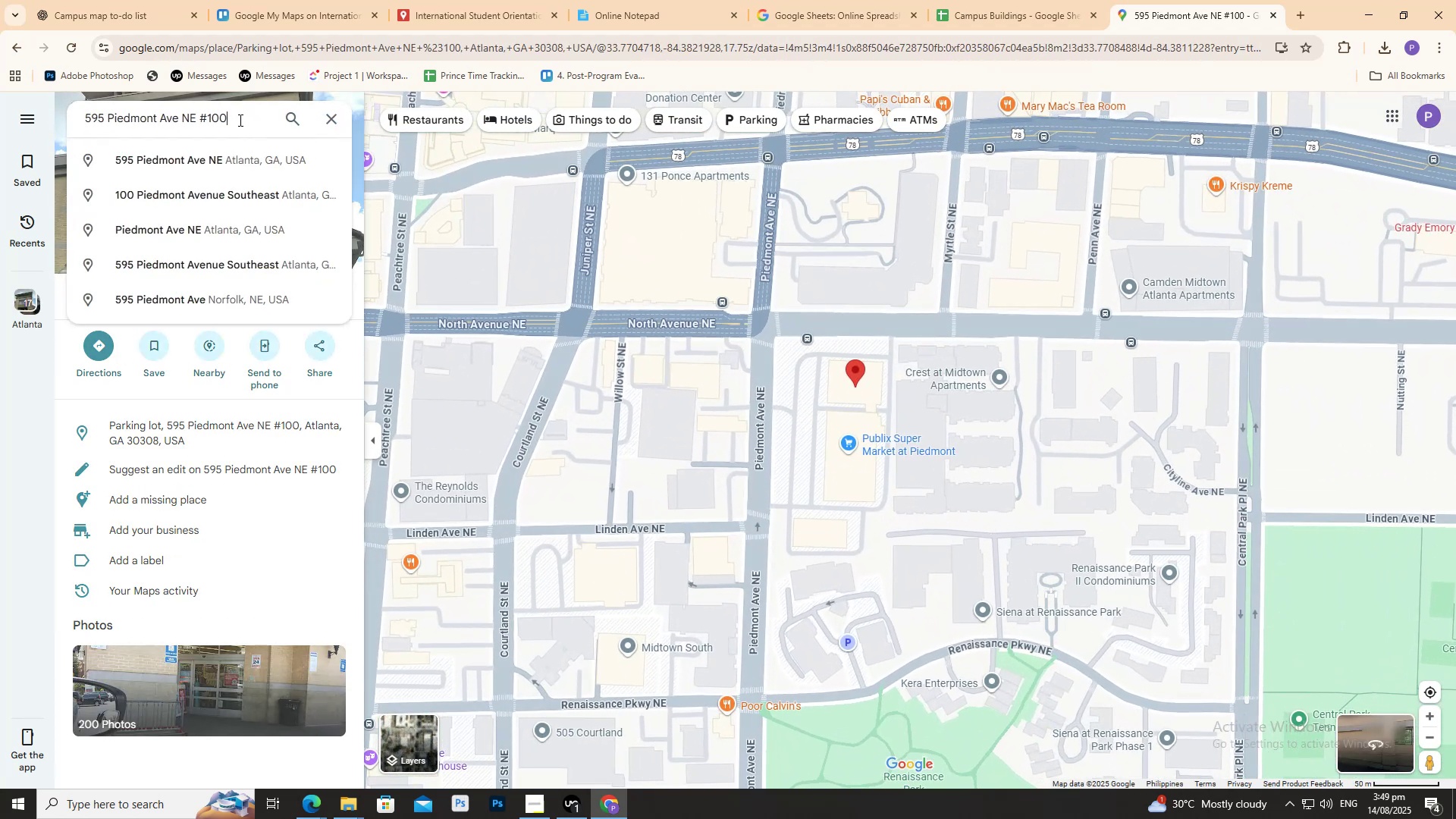 
type( Pharma)
 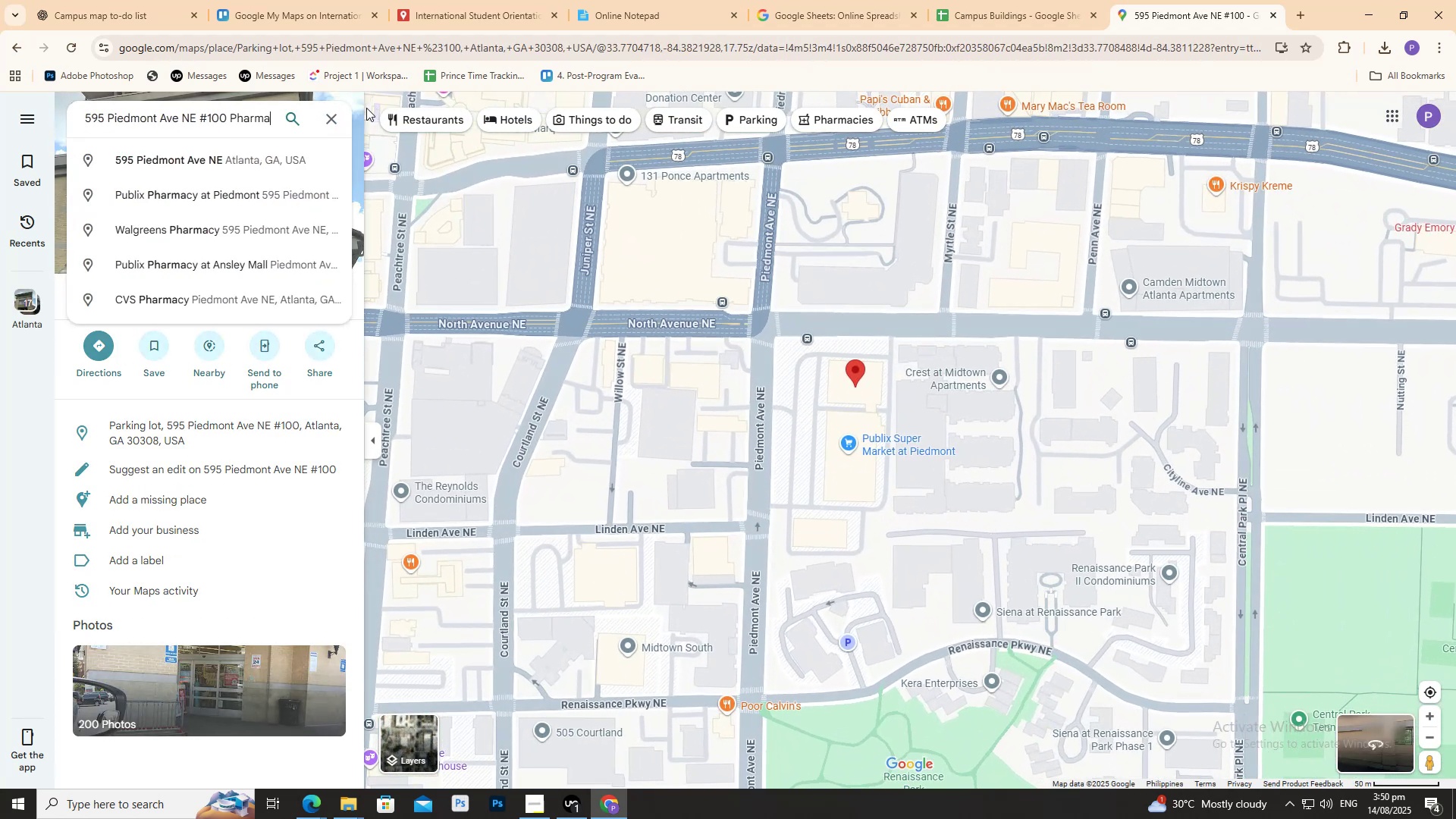 
left_click([266, 216])
 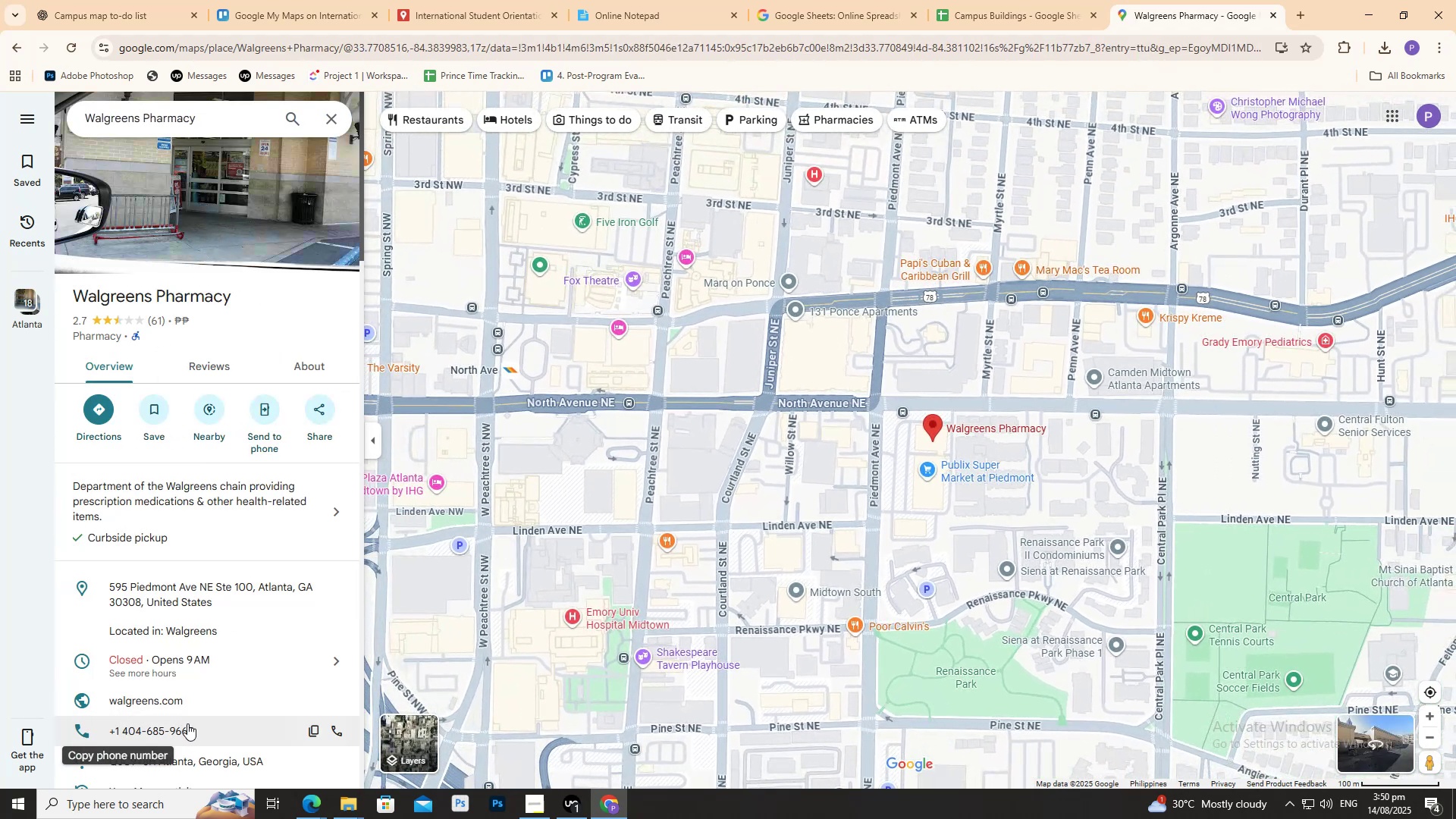 
left_click([949, 0])
 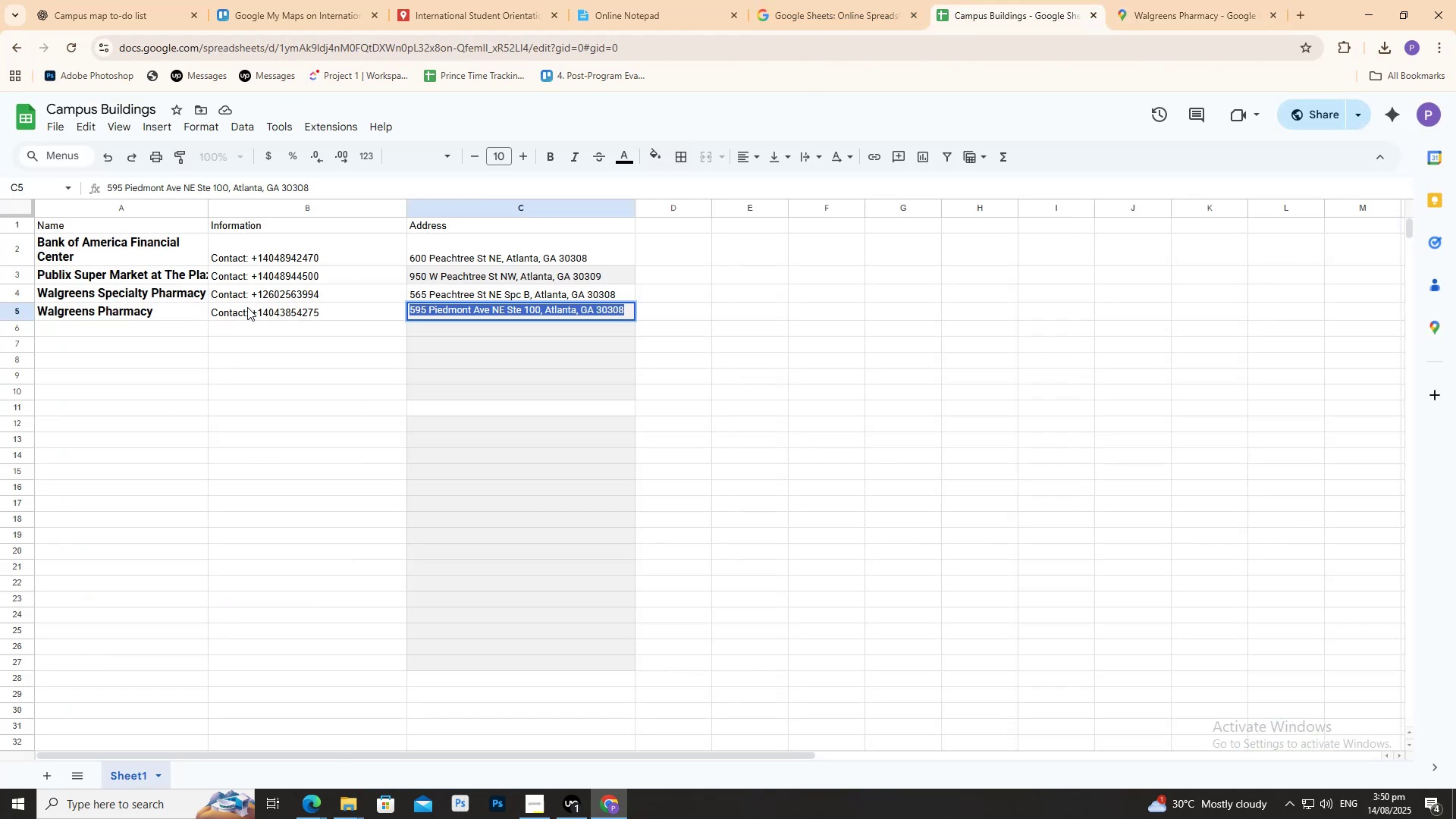 
double_click([250, 307])
 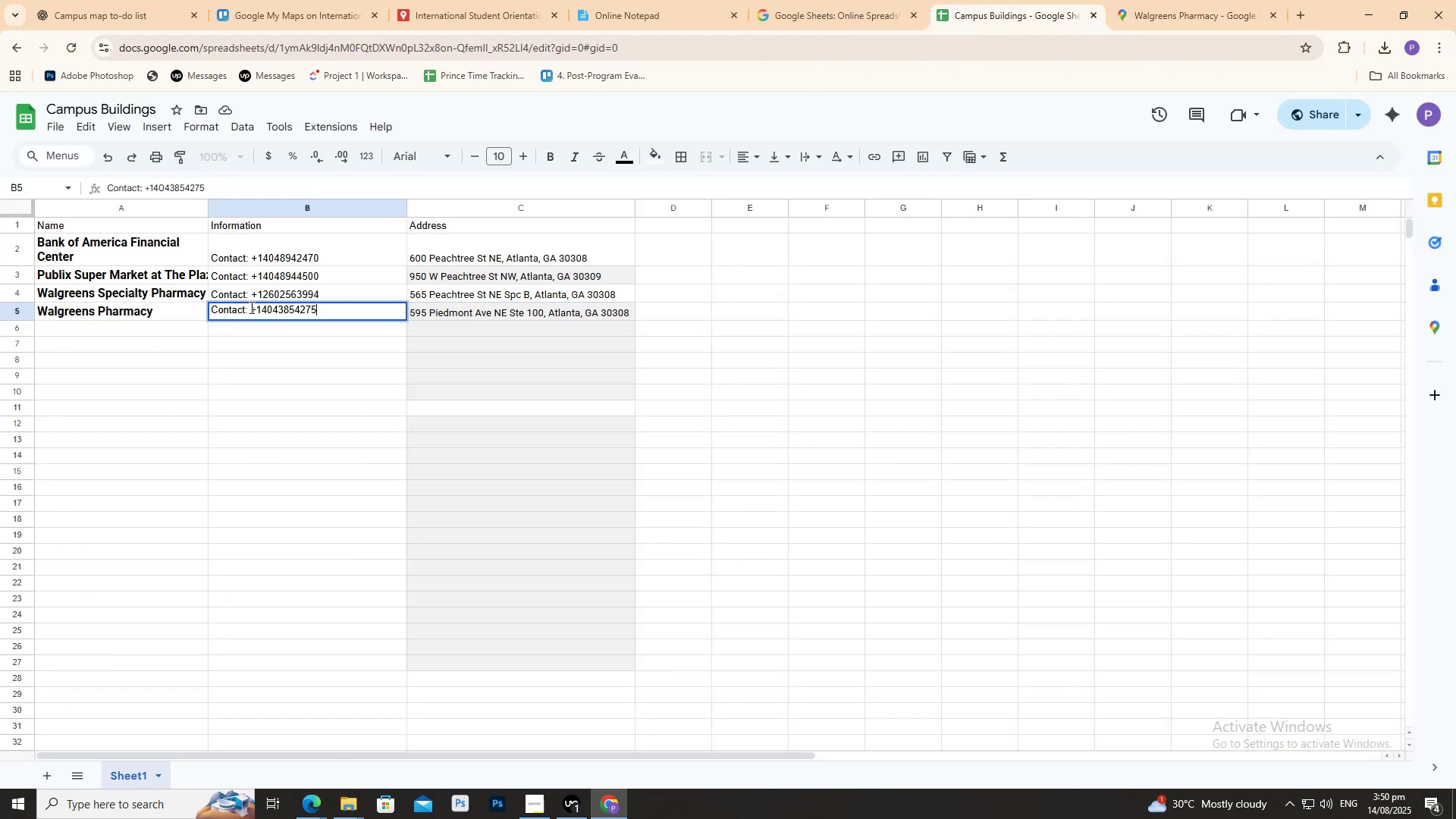 
hold_key(key=ControlLeft, duration=1.17)
 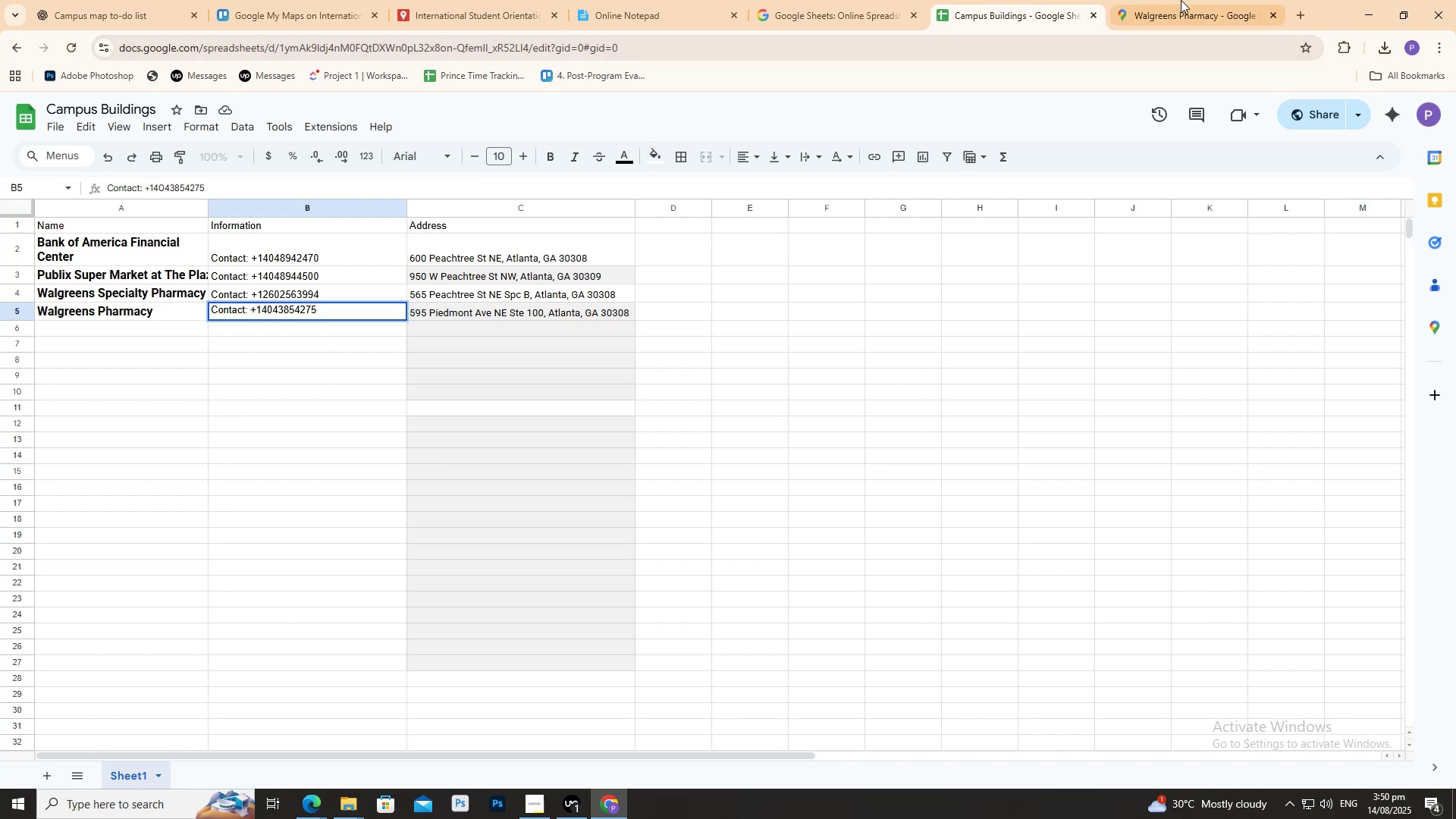 
left_click([1181, 0])
 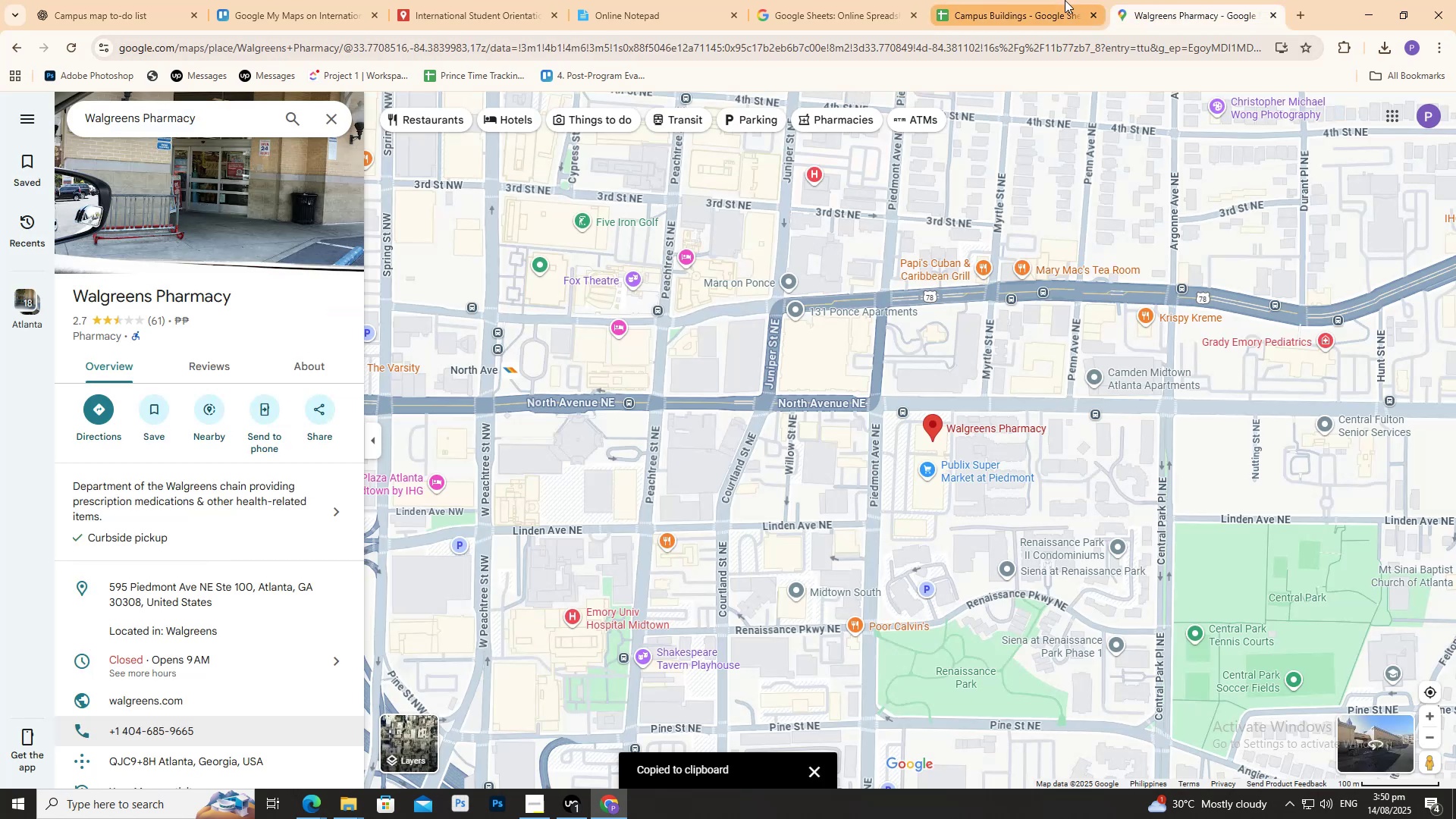 
mouse_move([1044, 3])
 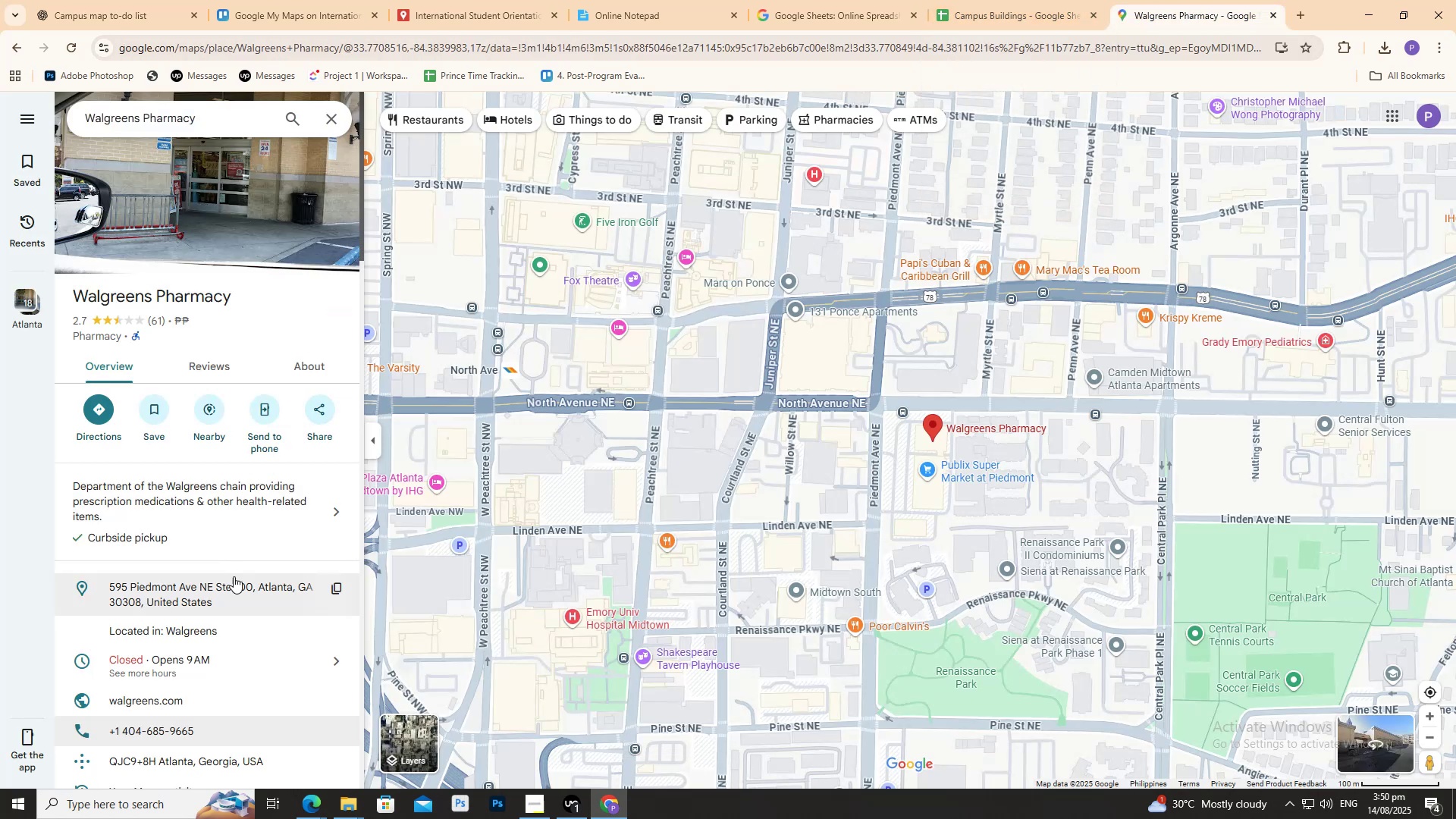 
left_click([234, 581])
 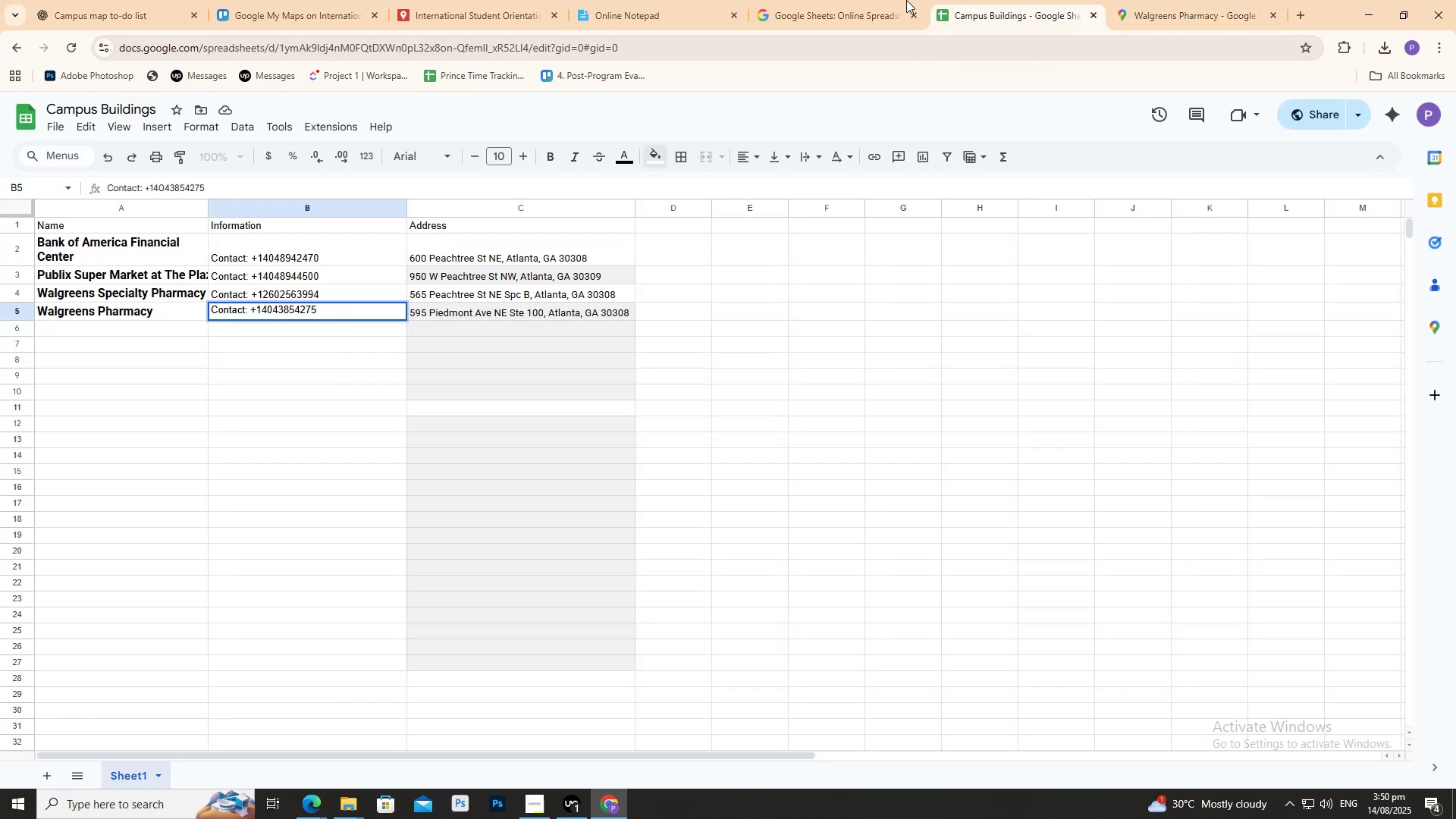 
left_click([813, 0])
 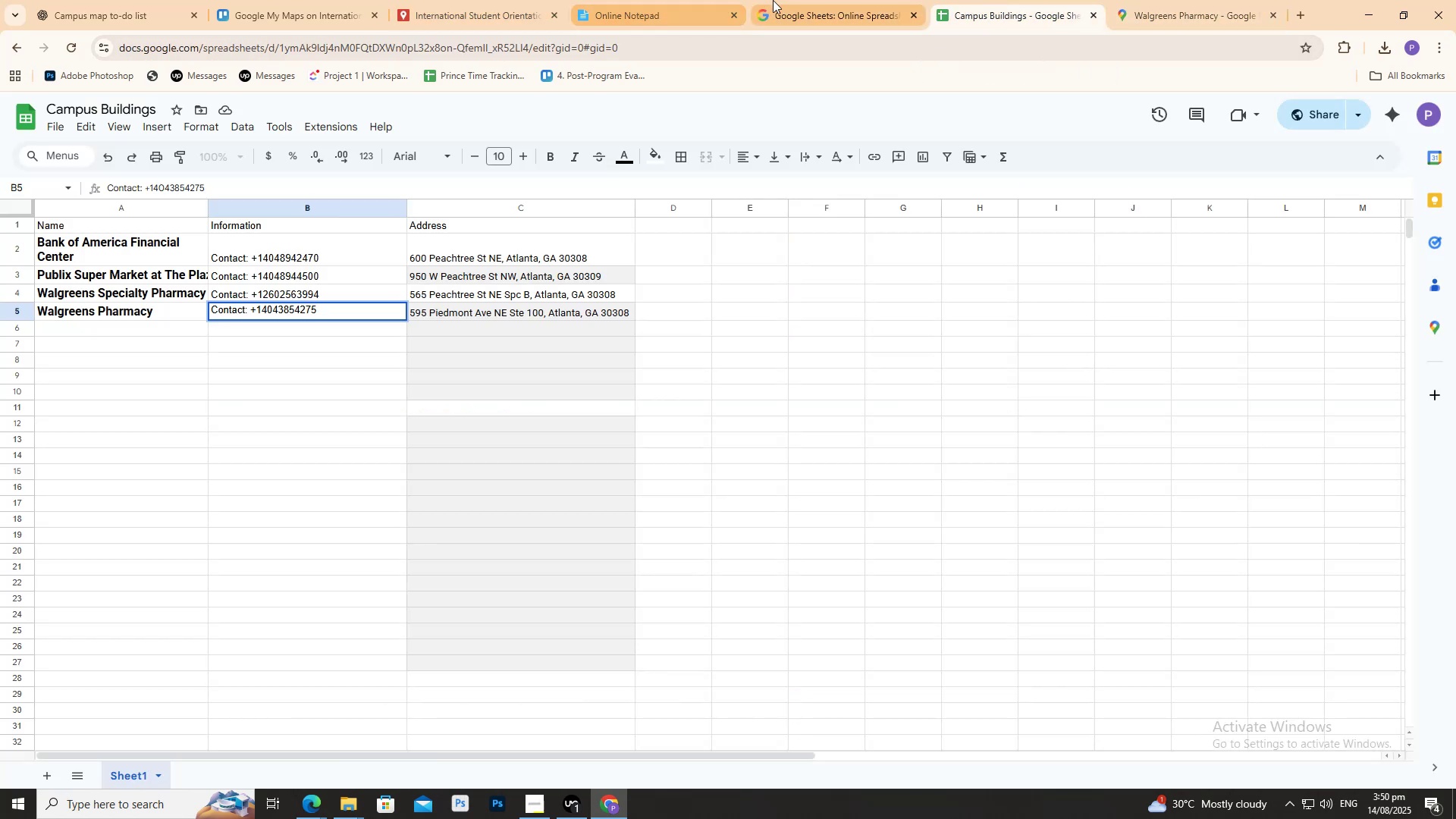 
left_click([1146, 0])
 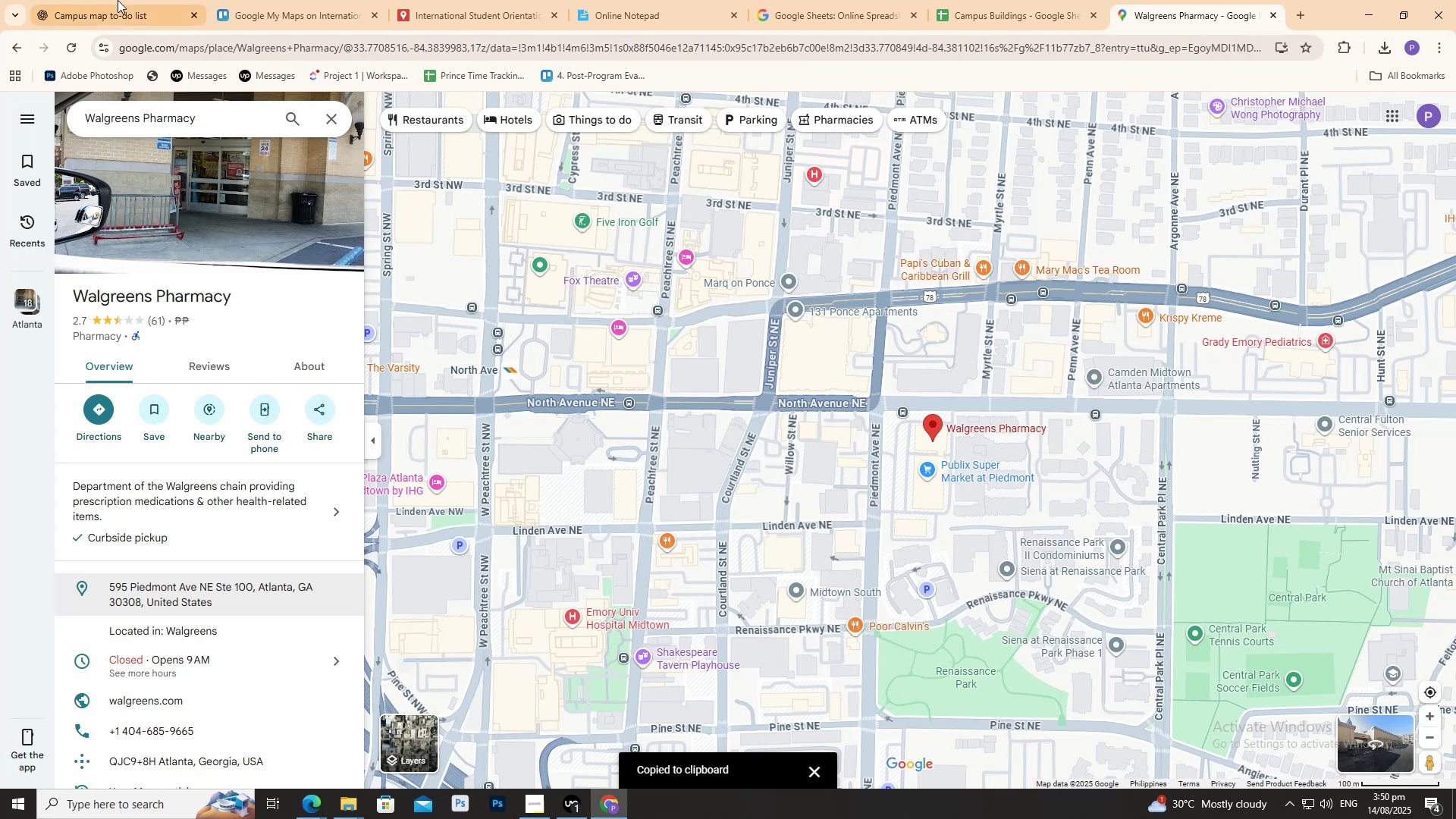 
left_click([122, 0])
 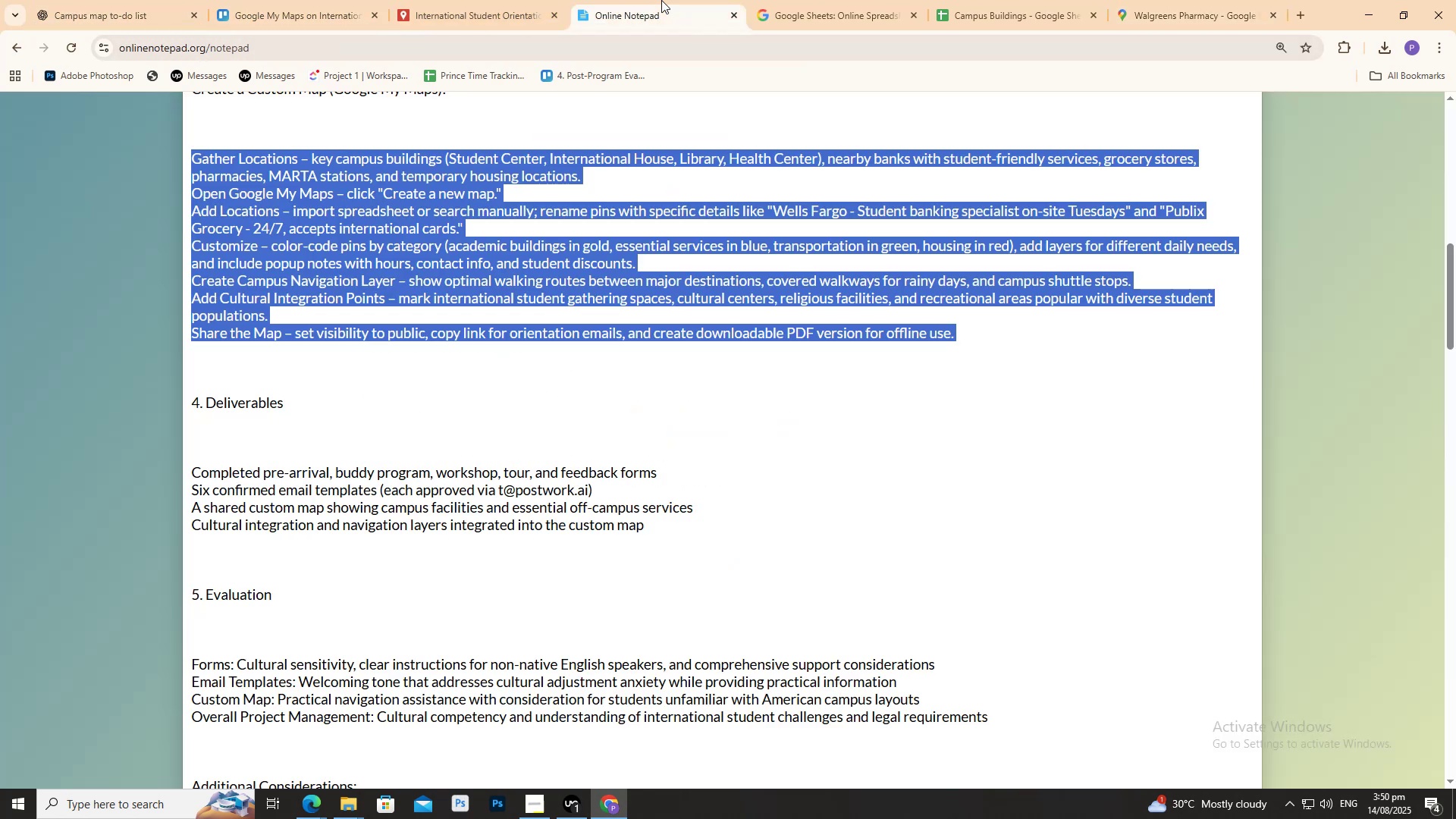 
double_click([739, 0])
 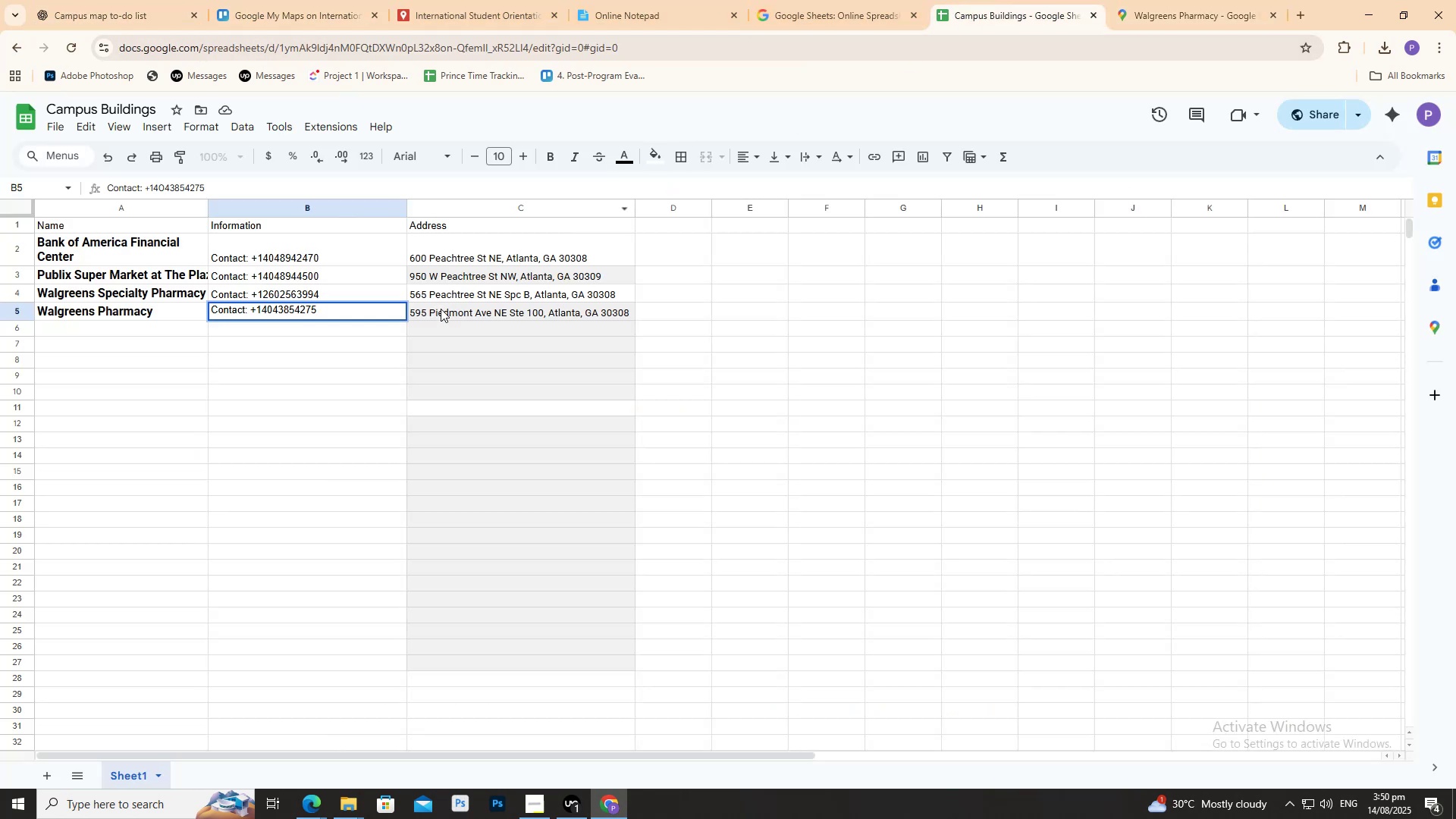 
left_click([439, 310])
 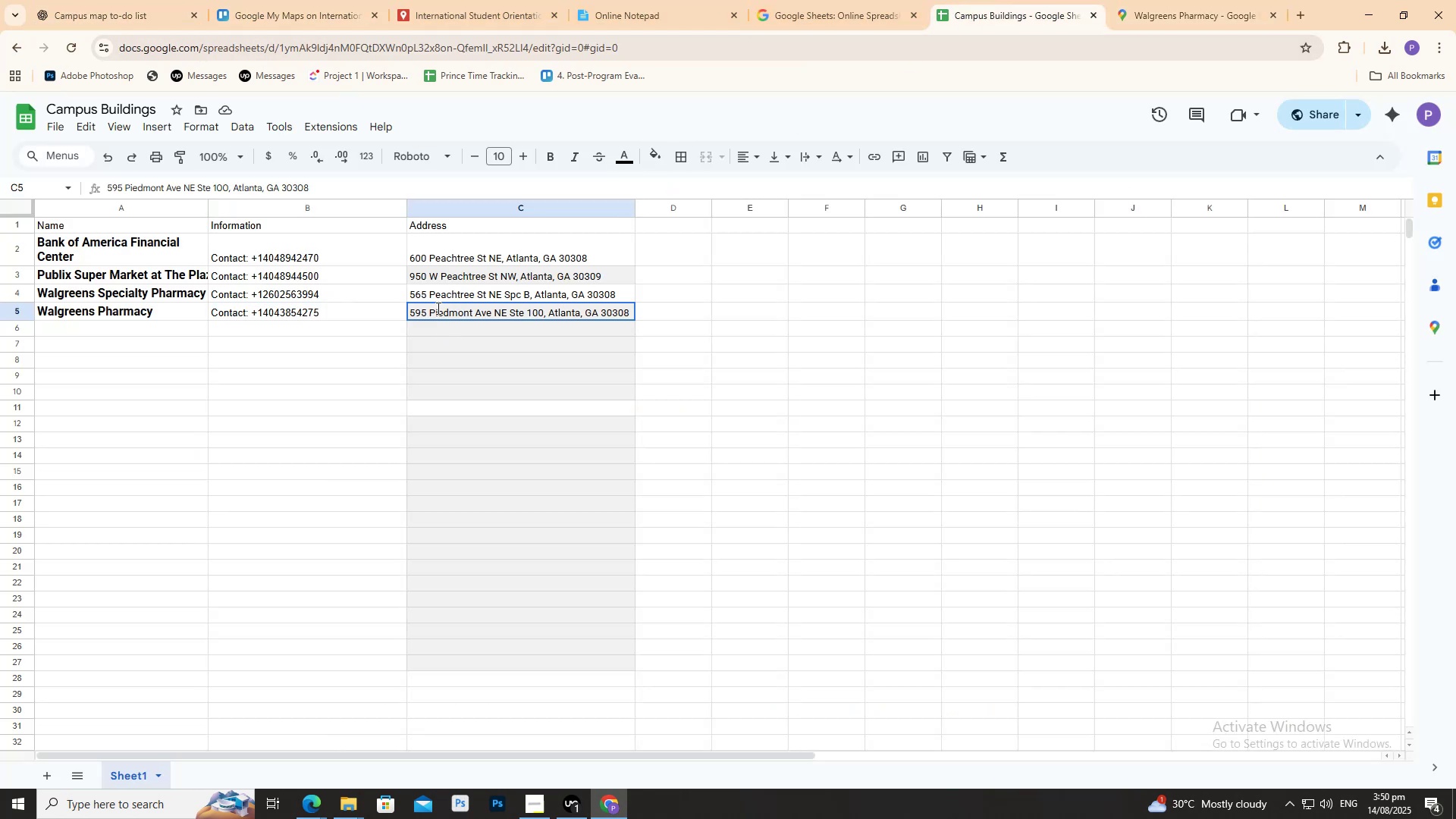 
triple_click([437, 308])
 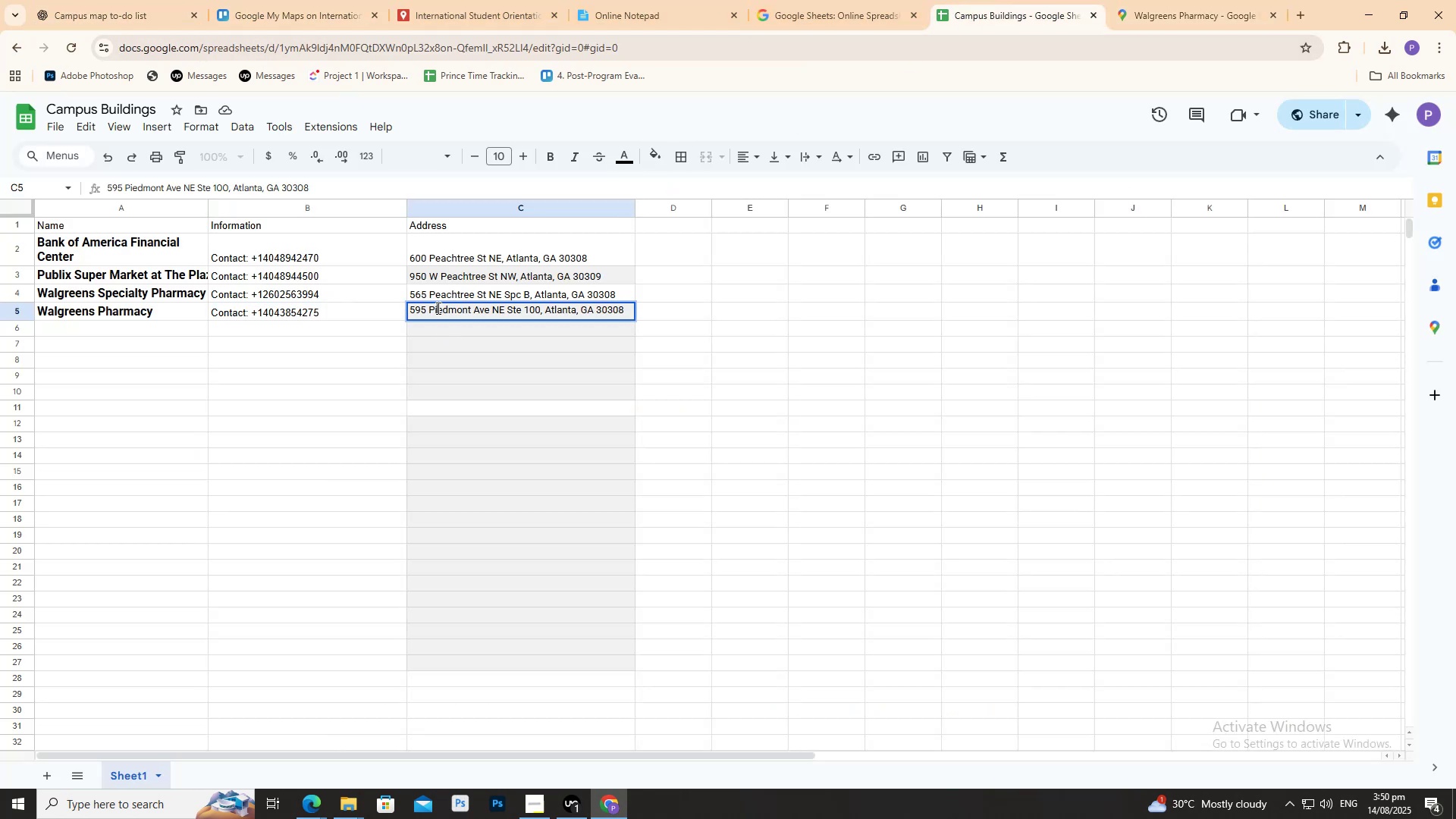 
triple_click([437, 308])
 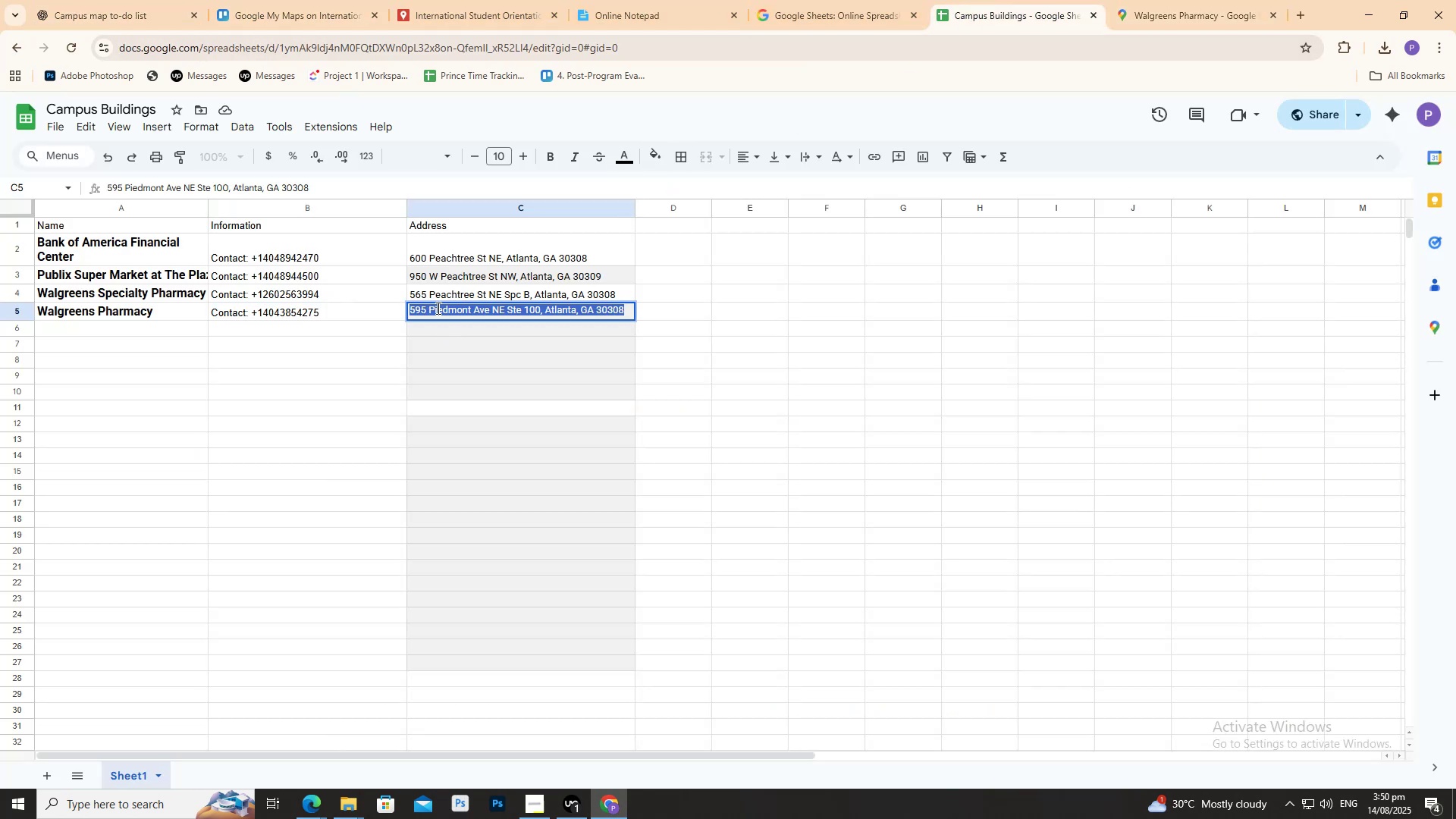 
triple_click([437, 308])
 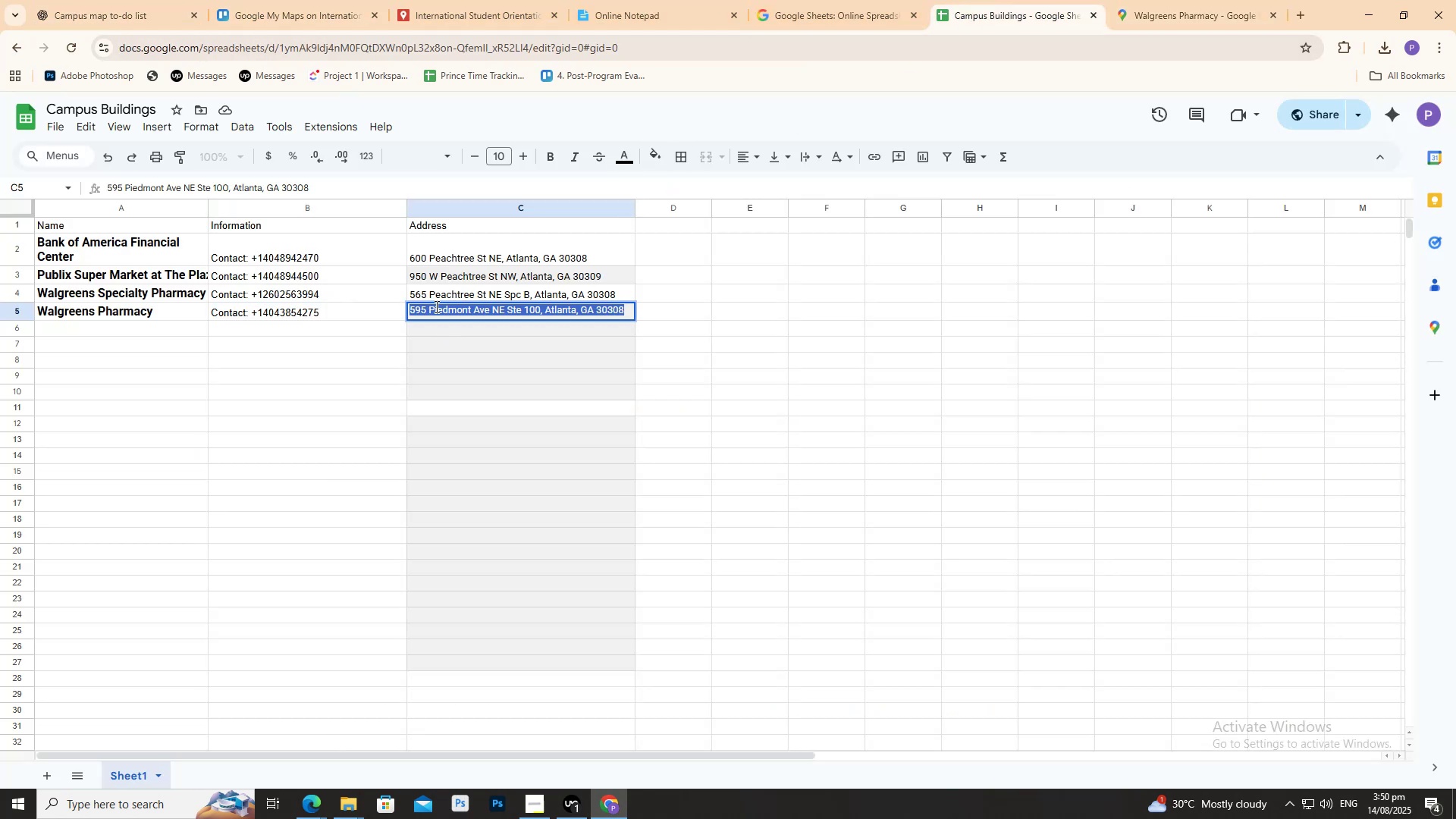 
key(Control+V)
 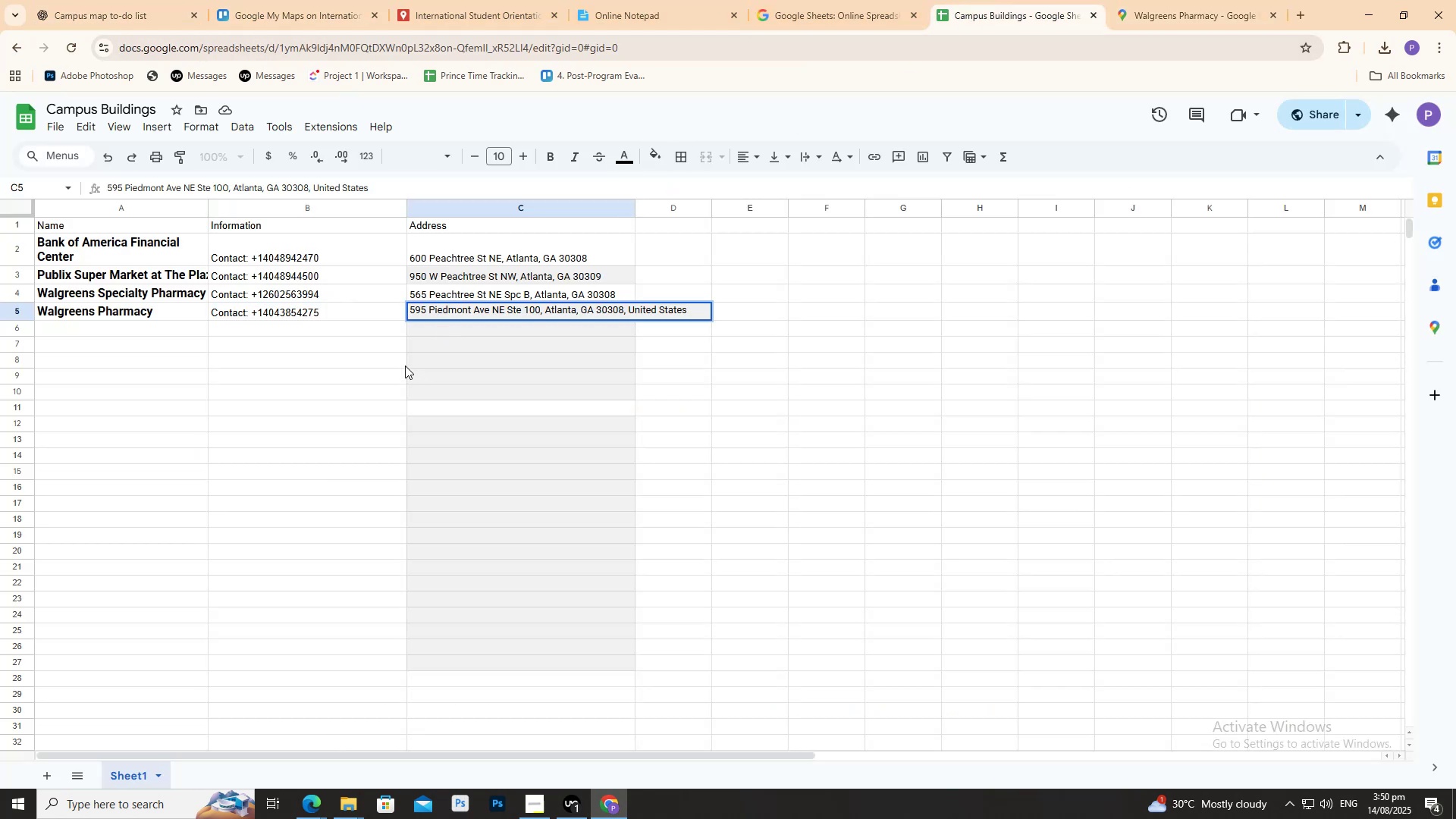 
left_click([370, 343])
 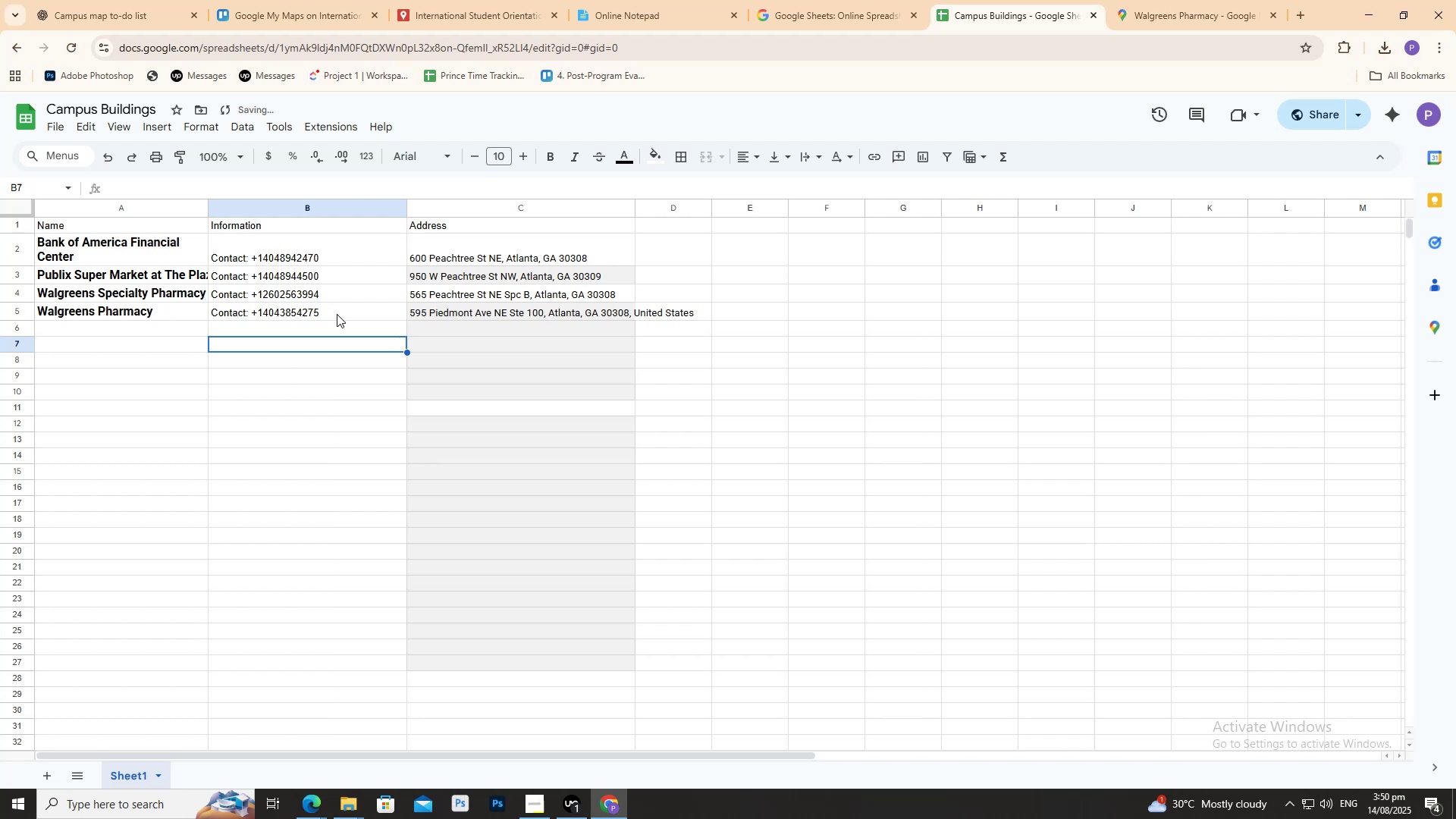 
left_click([337, 314])
 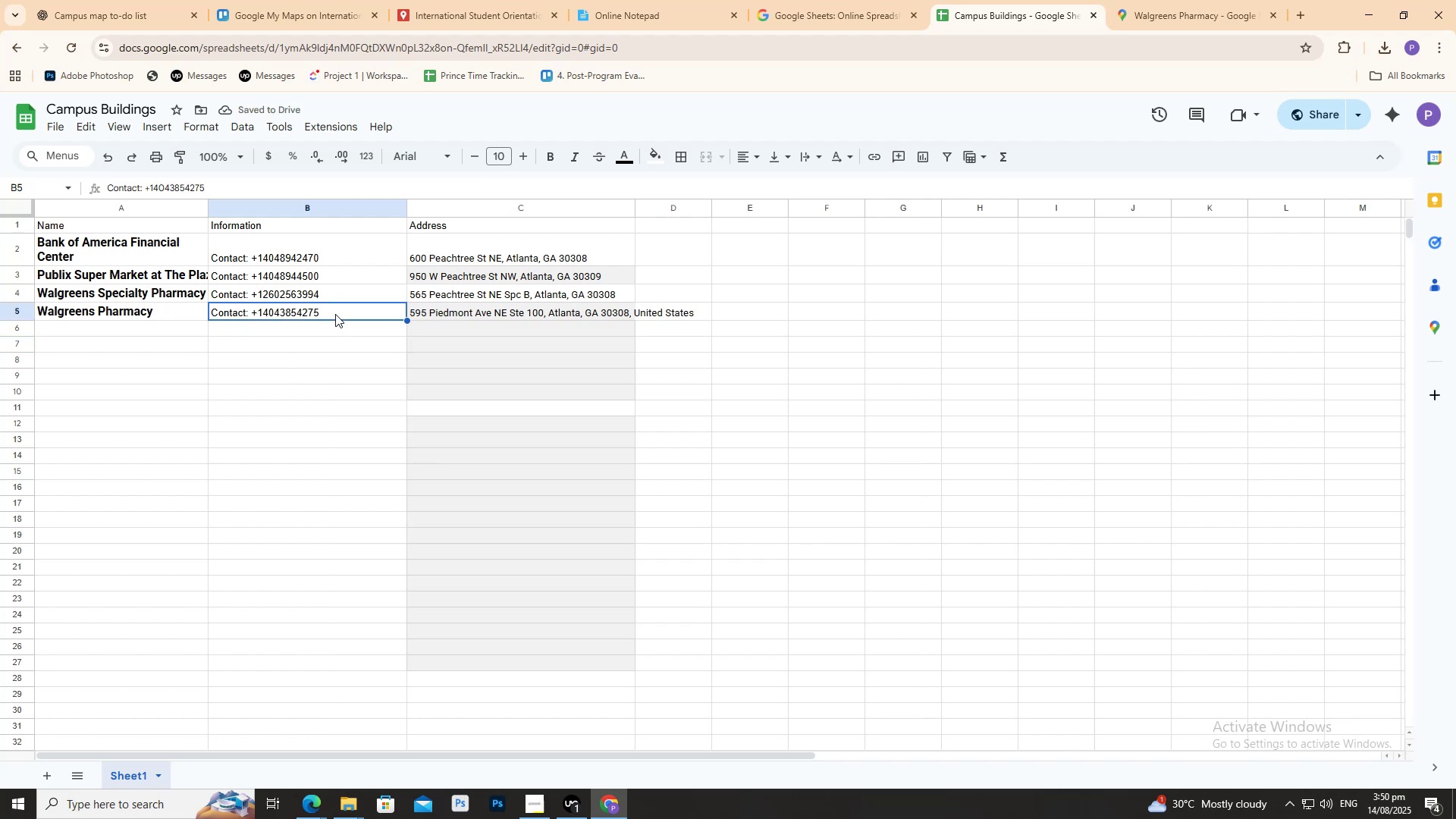 
double_click([335, 313])
 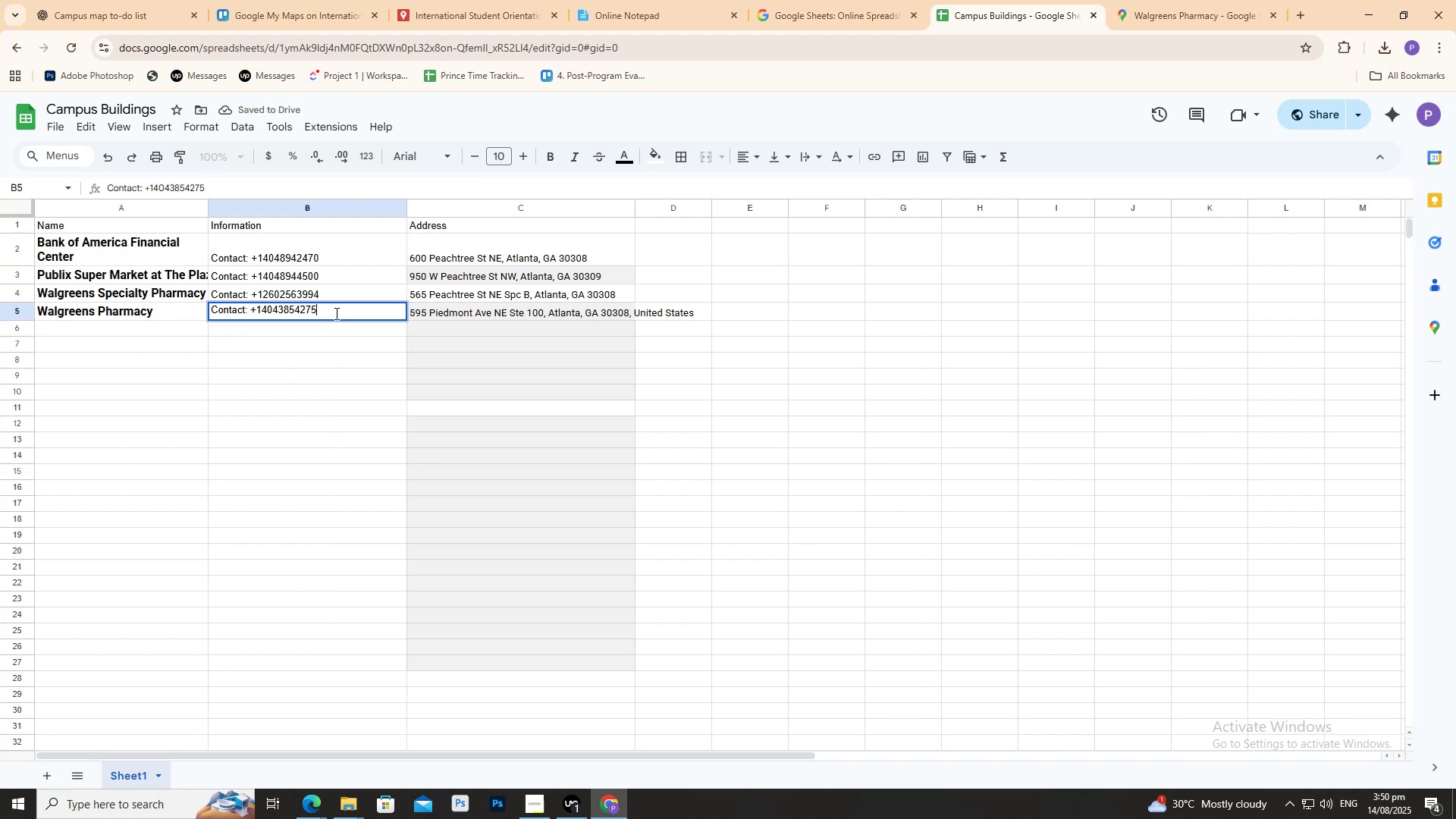 
triple_click([335, 313])
 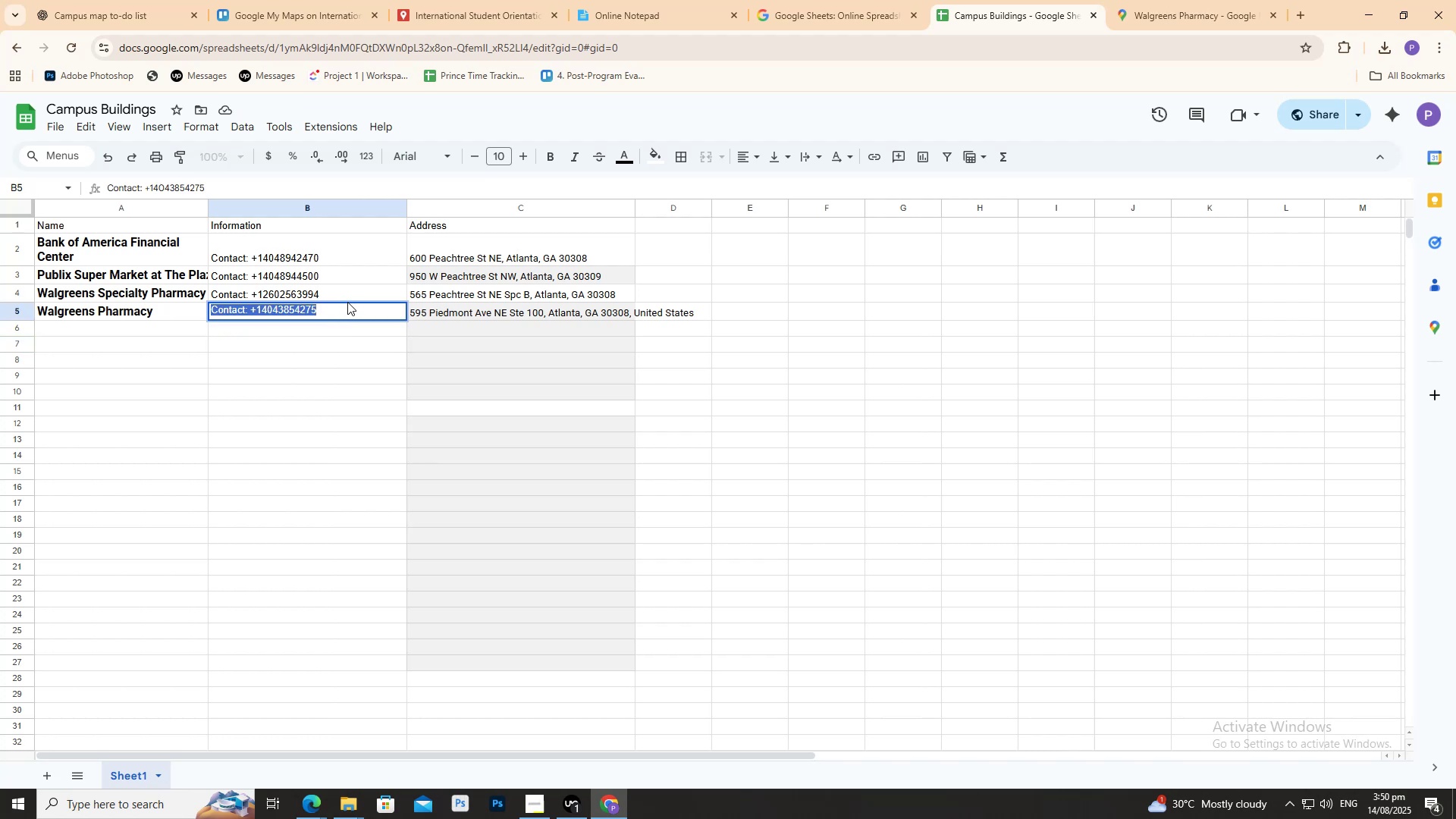 
left_click([1146, 0])
 